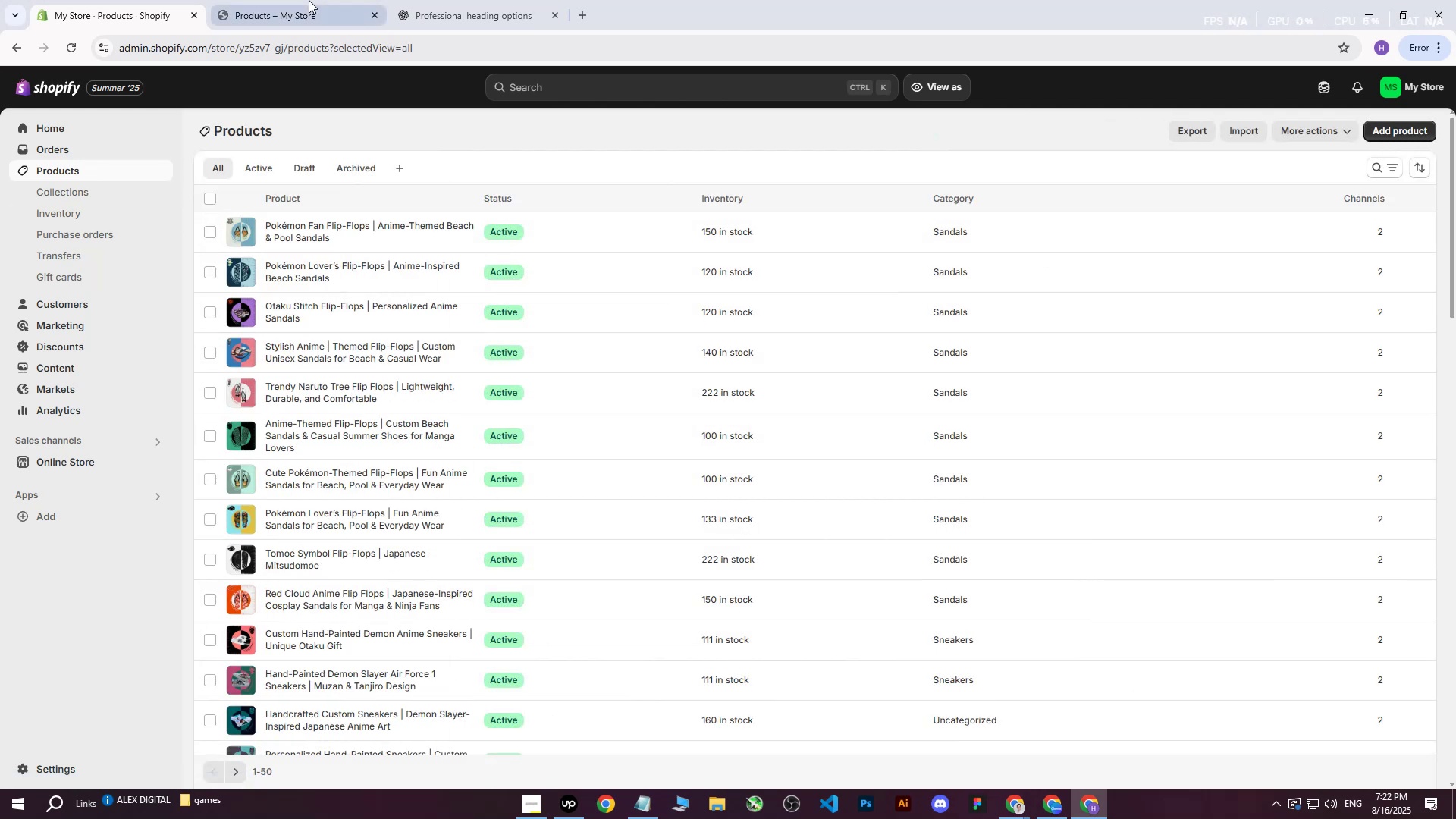 
left_click([327, 0])
 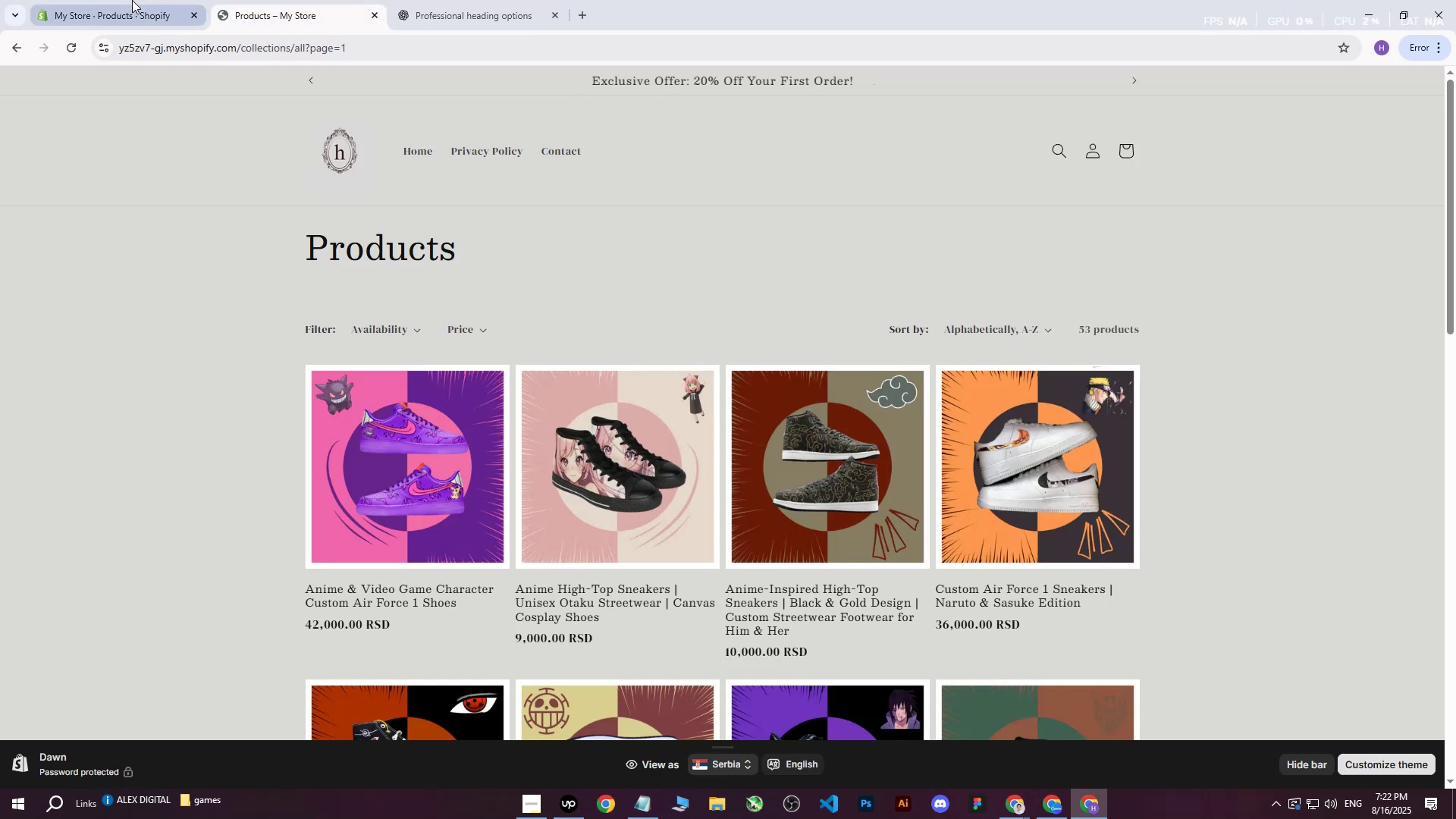 
left_click([132, 0])
 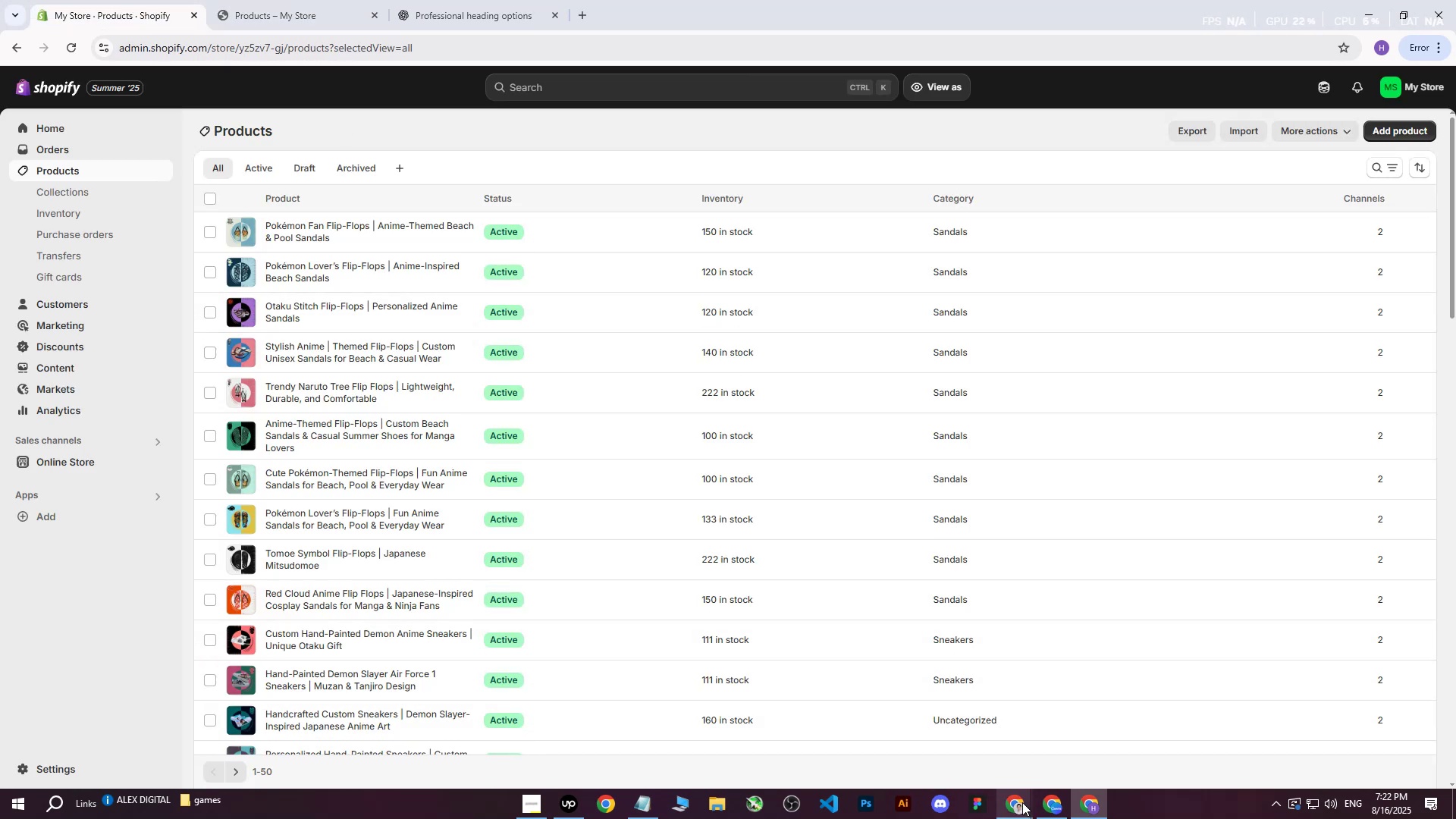 
left_click([1062, 806])
 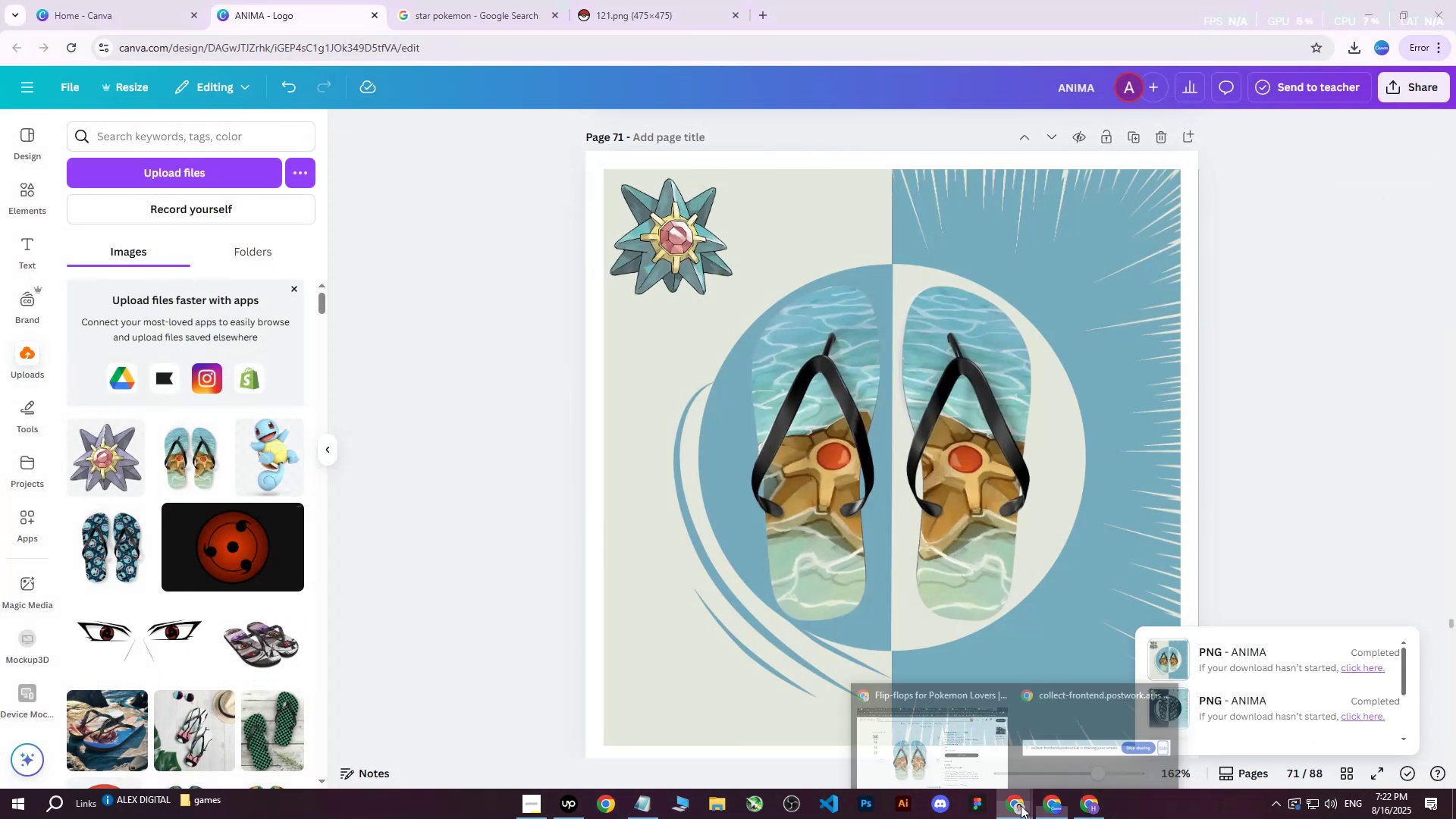 
double_click([942, 739])
 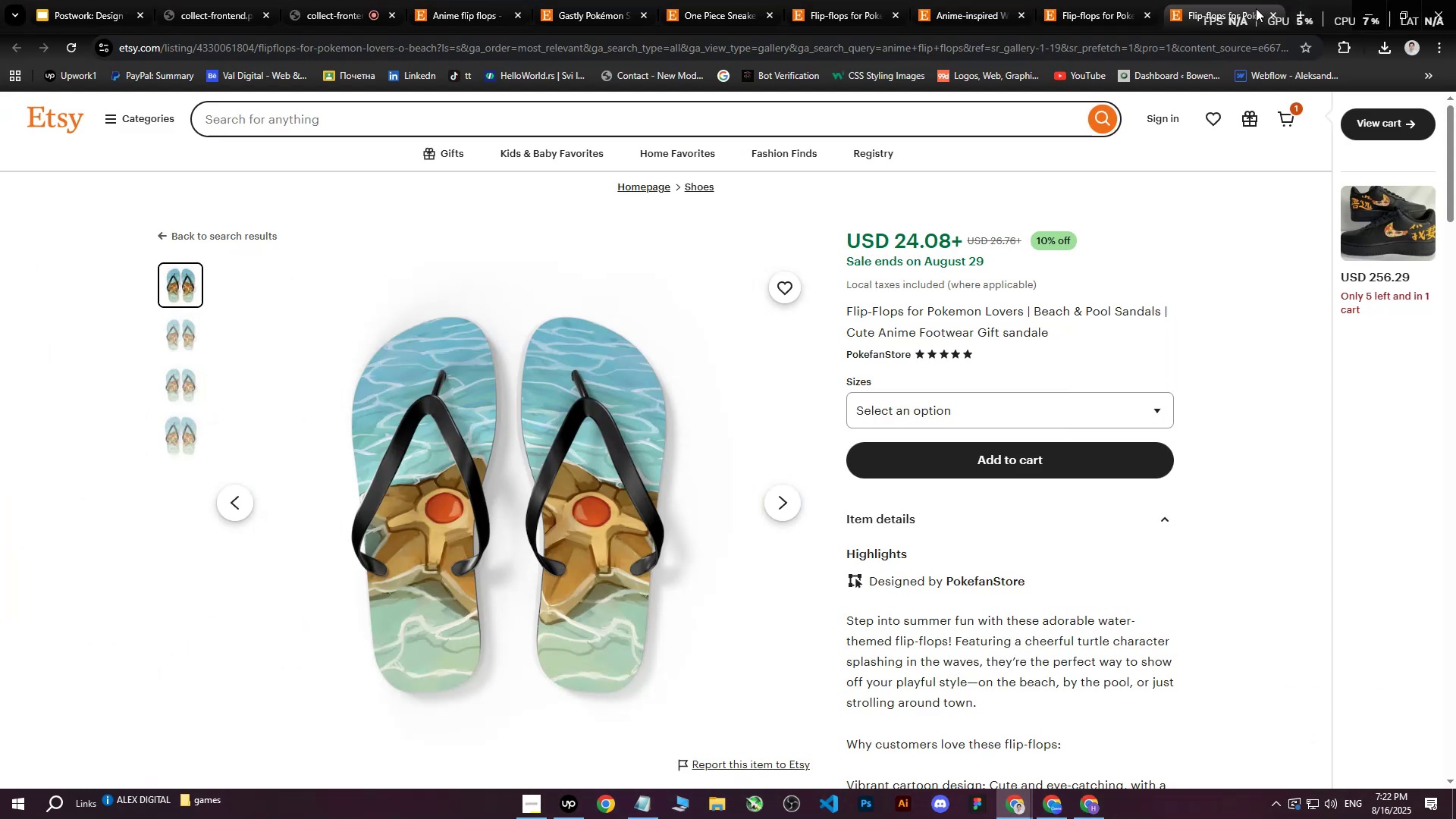 
left_click([1269, 12])
 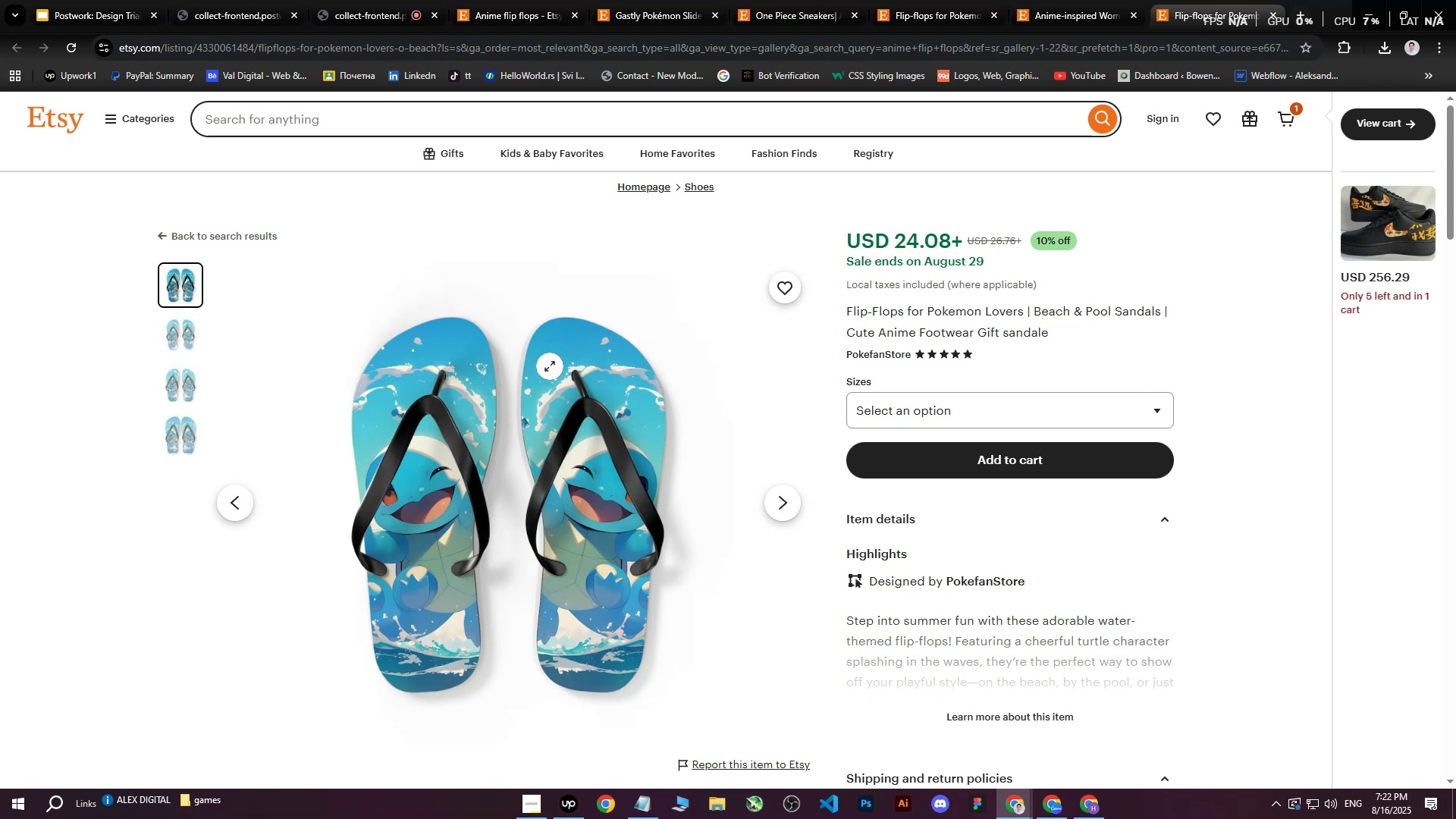 
right_click([532, 409])
 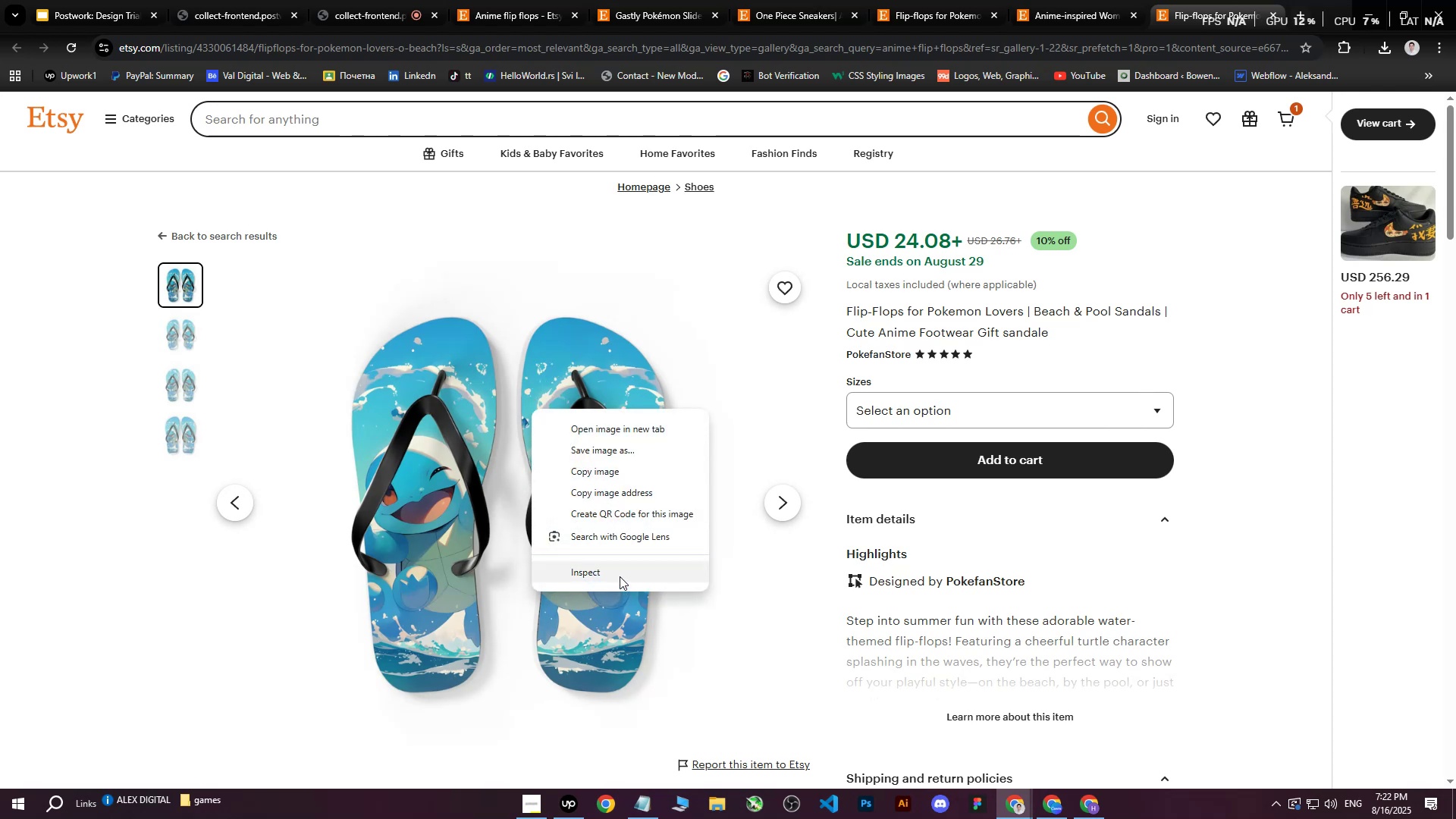 
left_click([620, 574])
 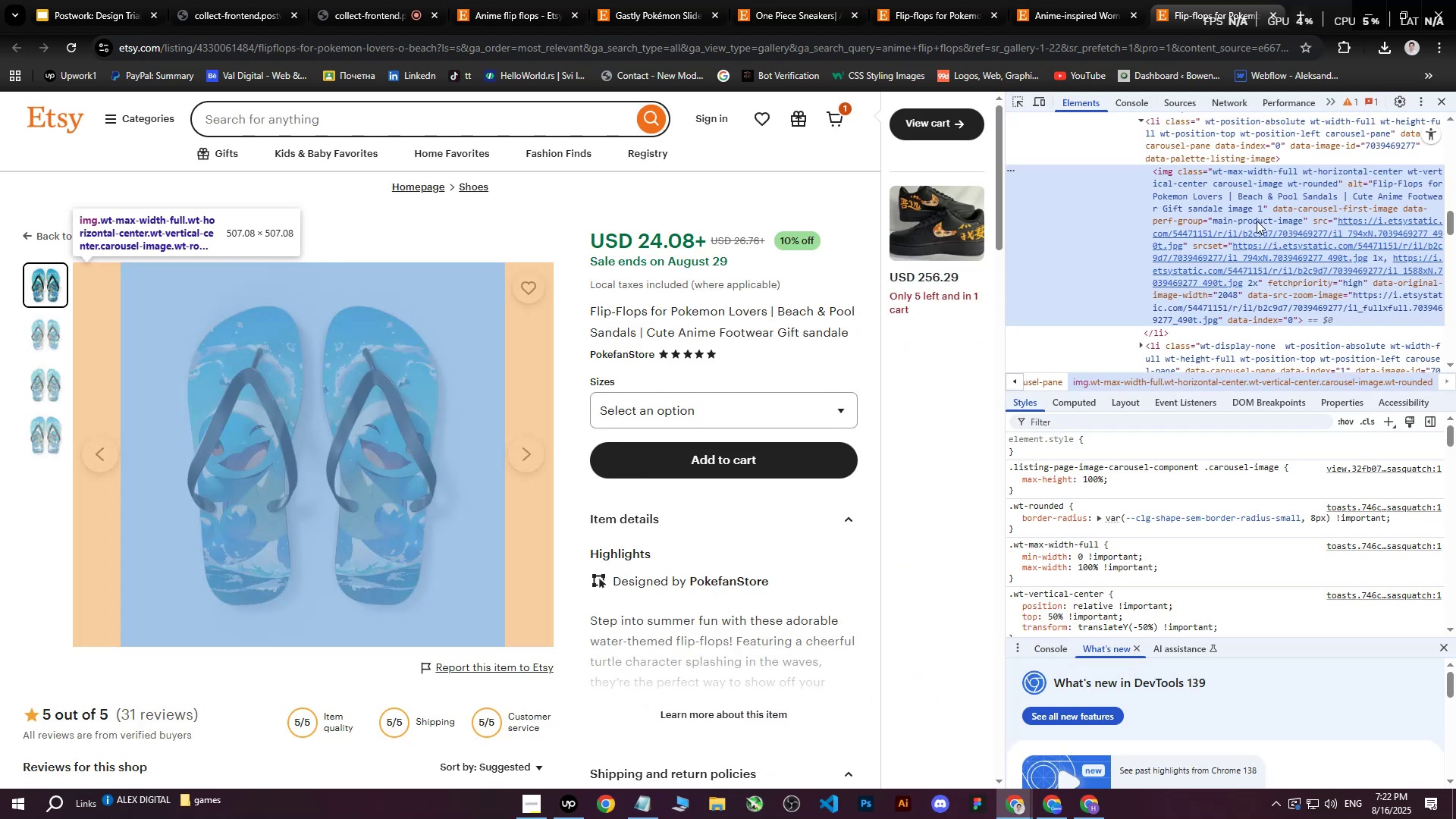 
left_click([1263, 253])
 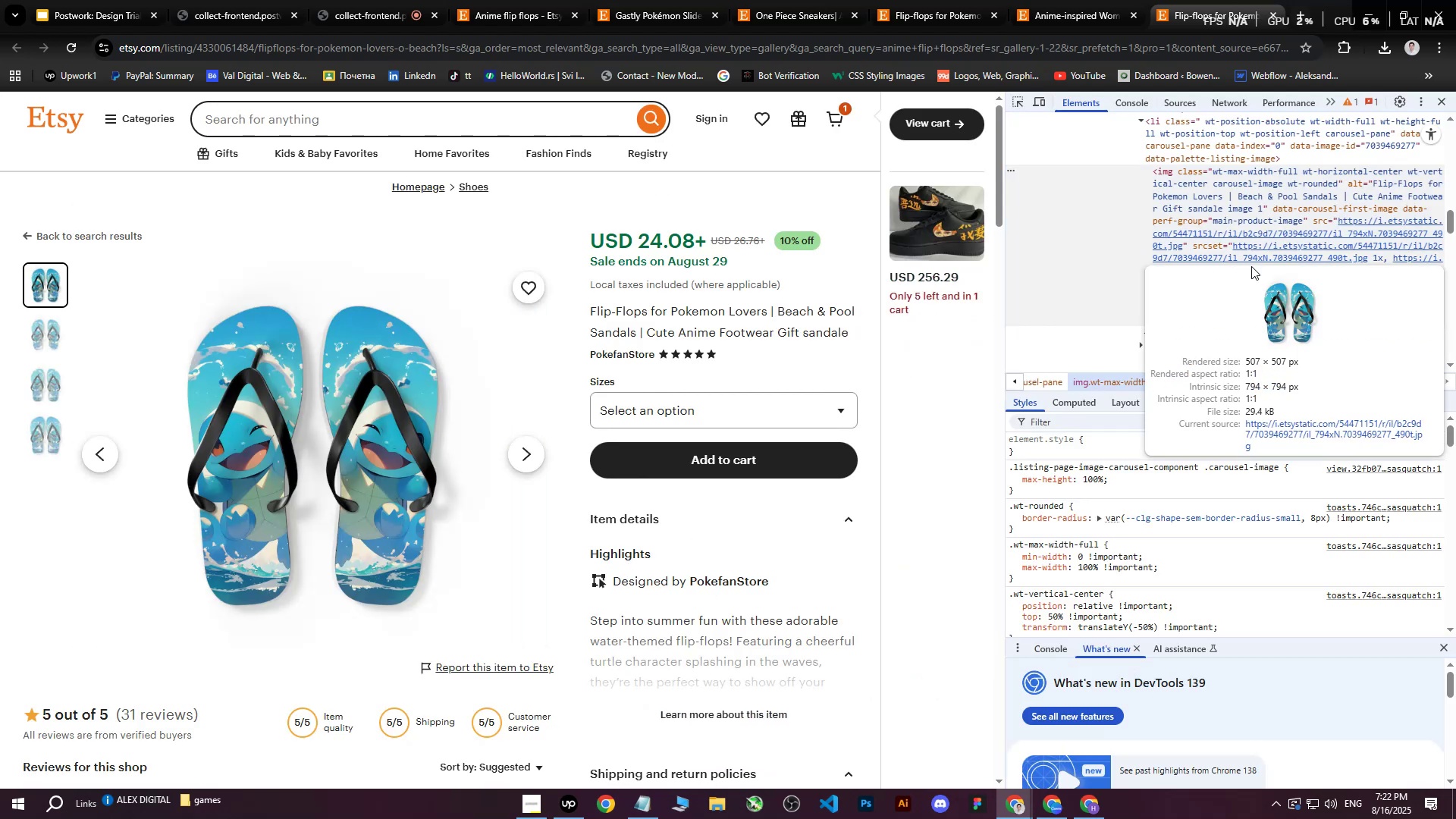 
left_click([1306, 435])
 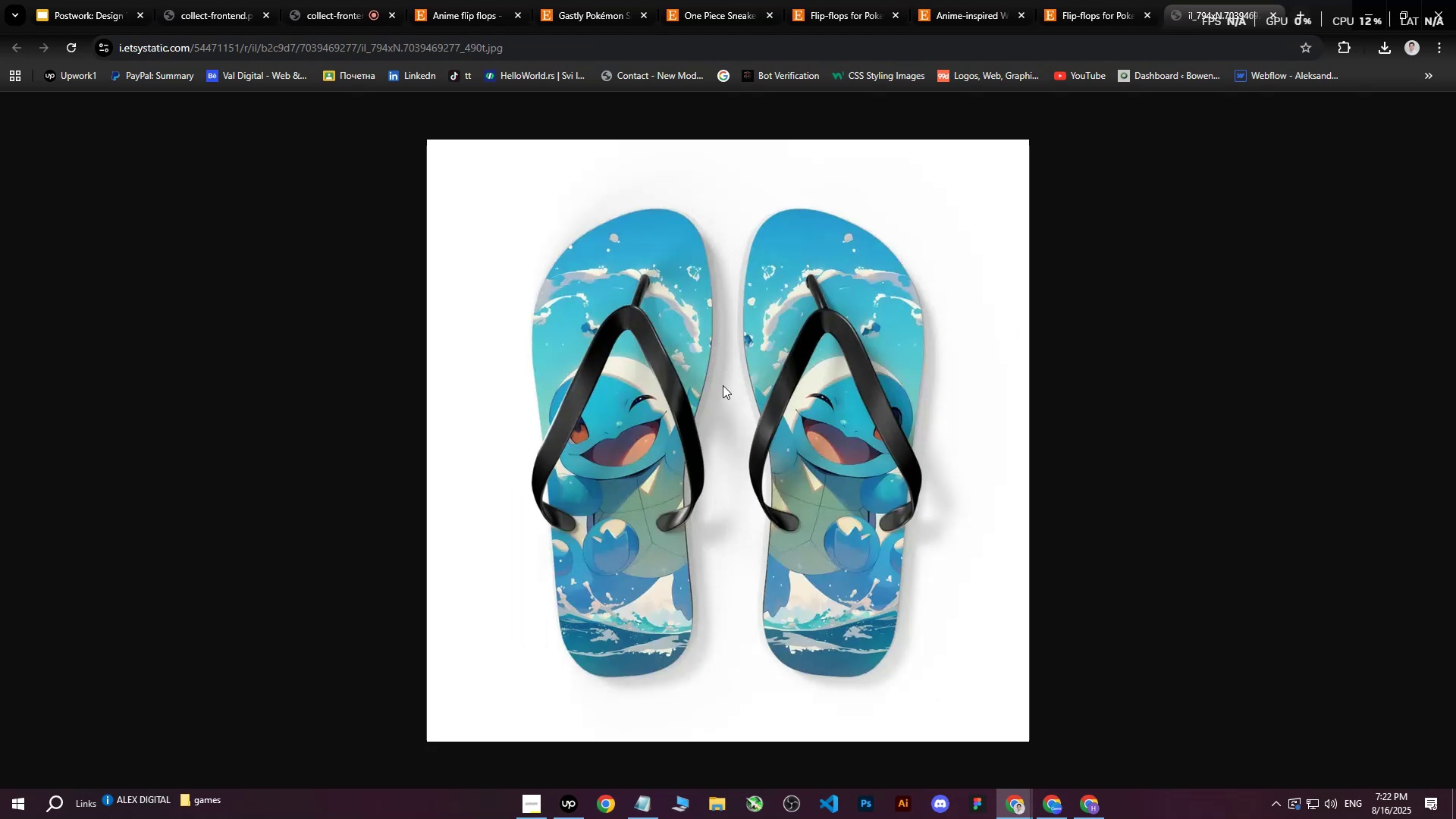 
right_click([708, 375])
 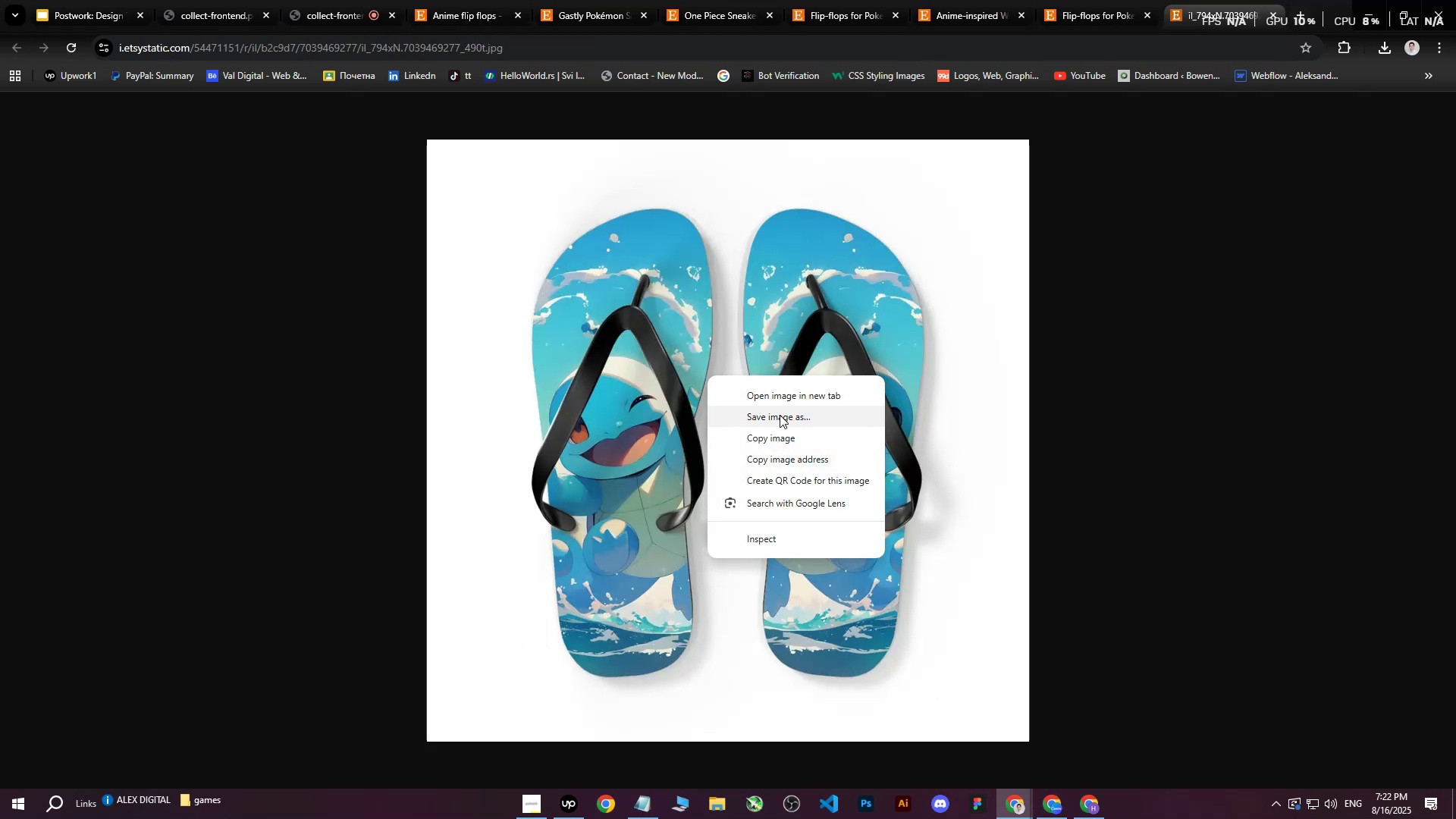 
left_click([780, 416])
 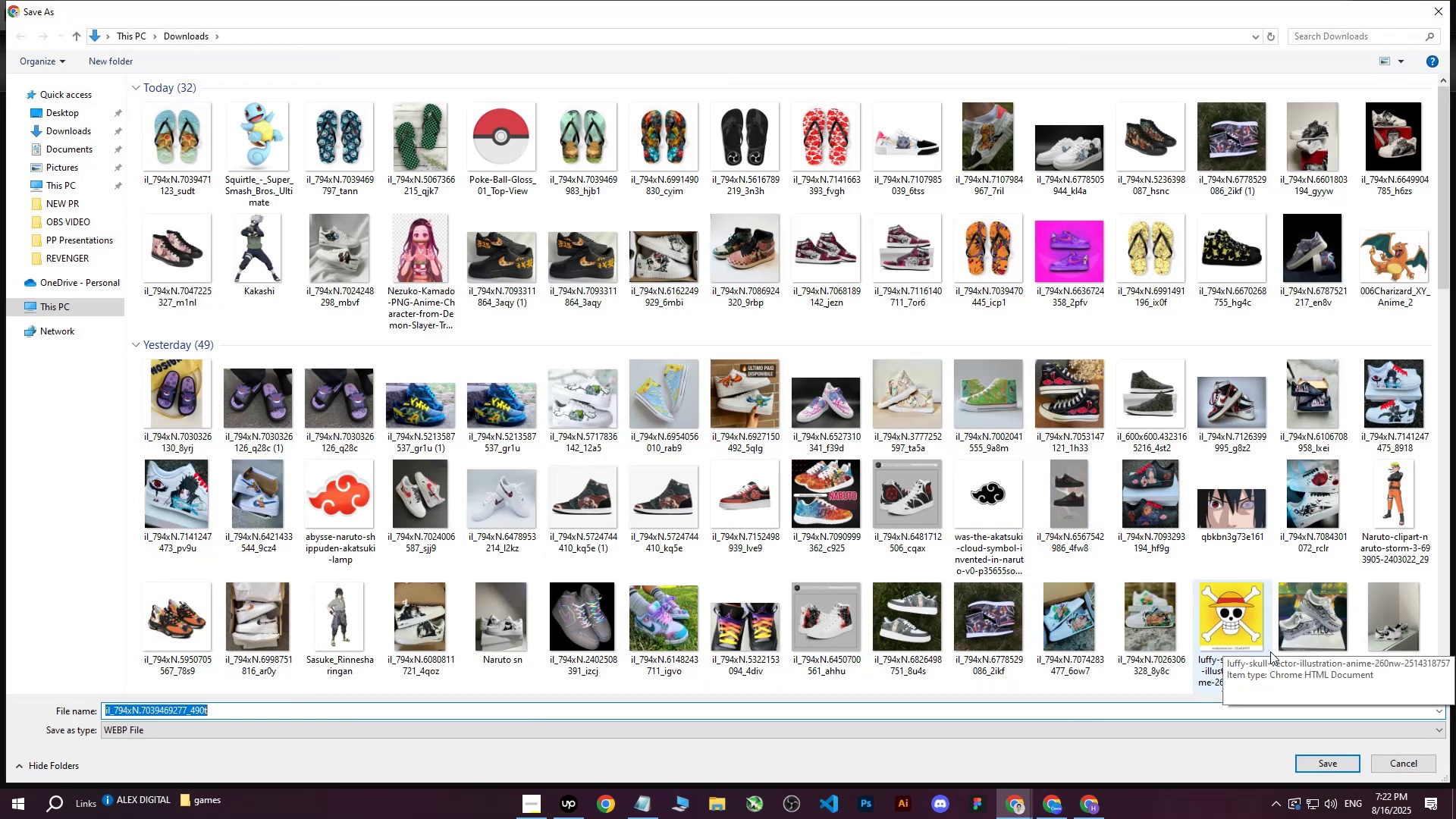 
left_click([1304, 758])
 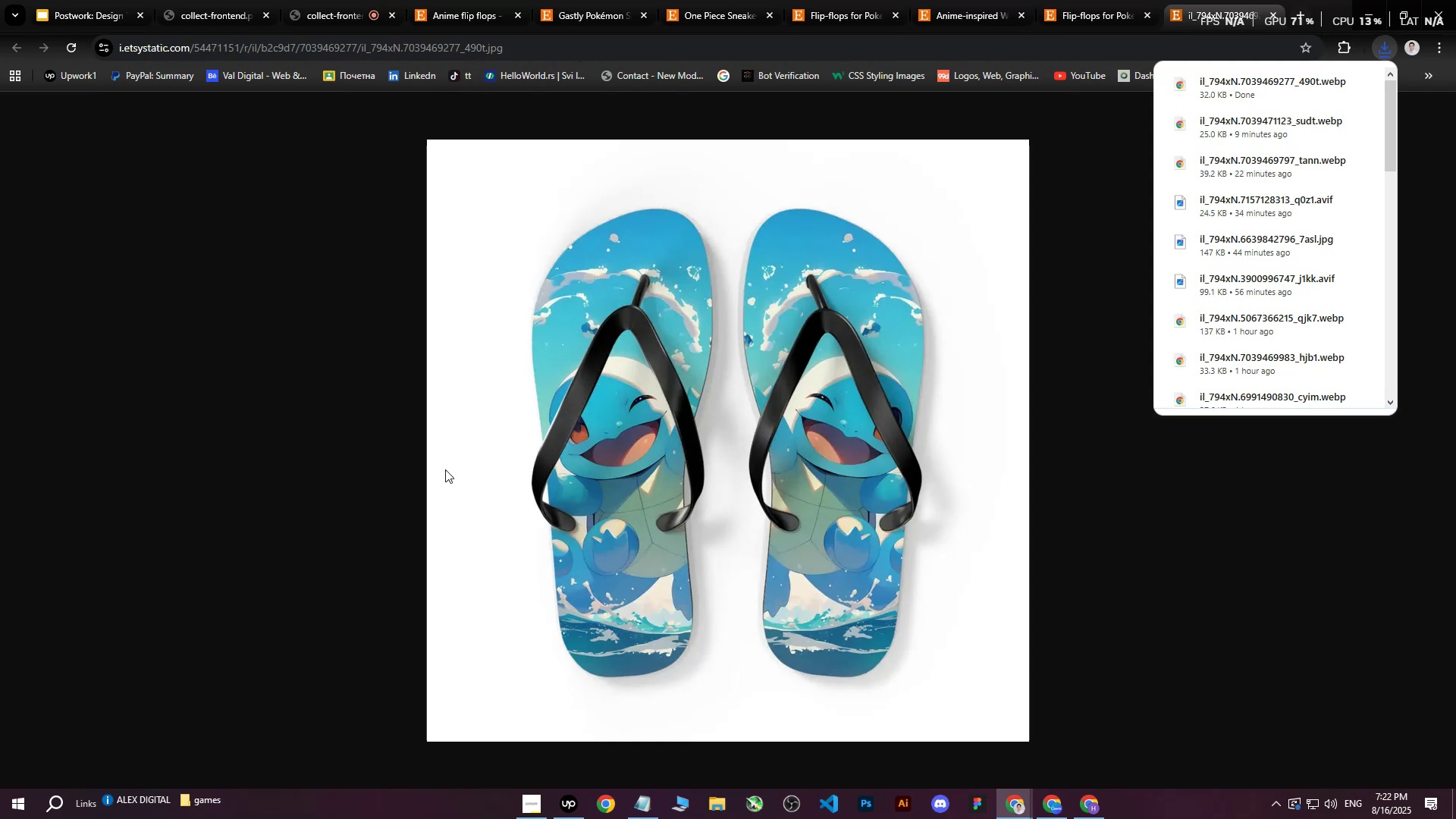 
left_click([726, 436])
 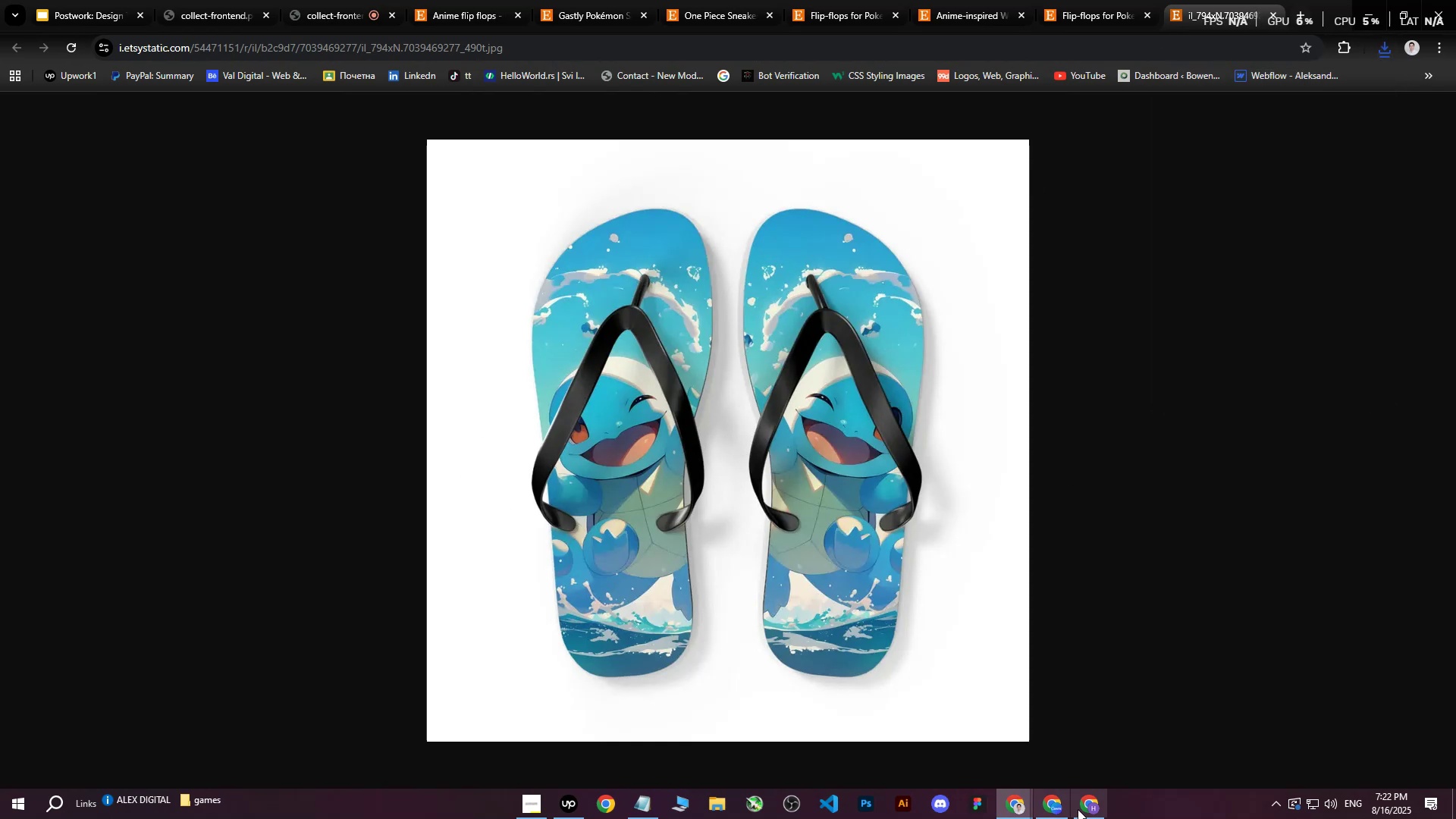 
left_click([1053, 807])
 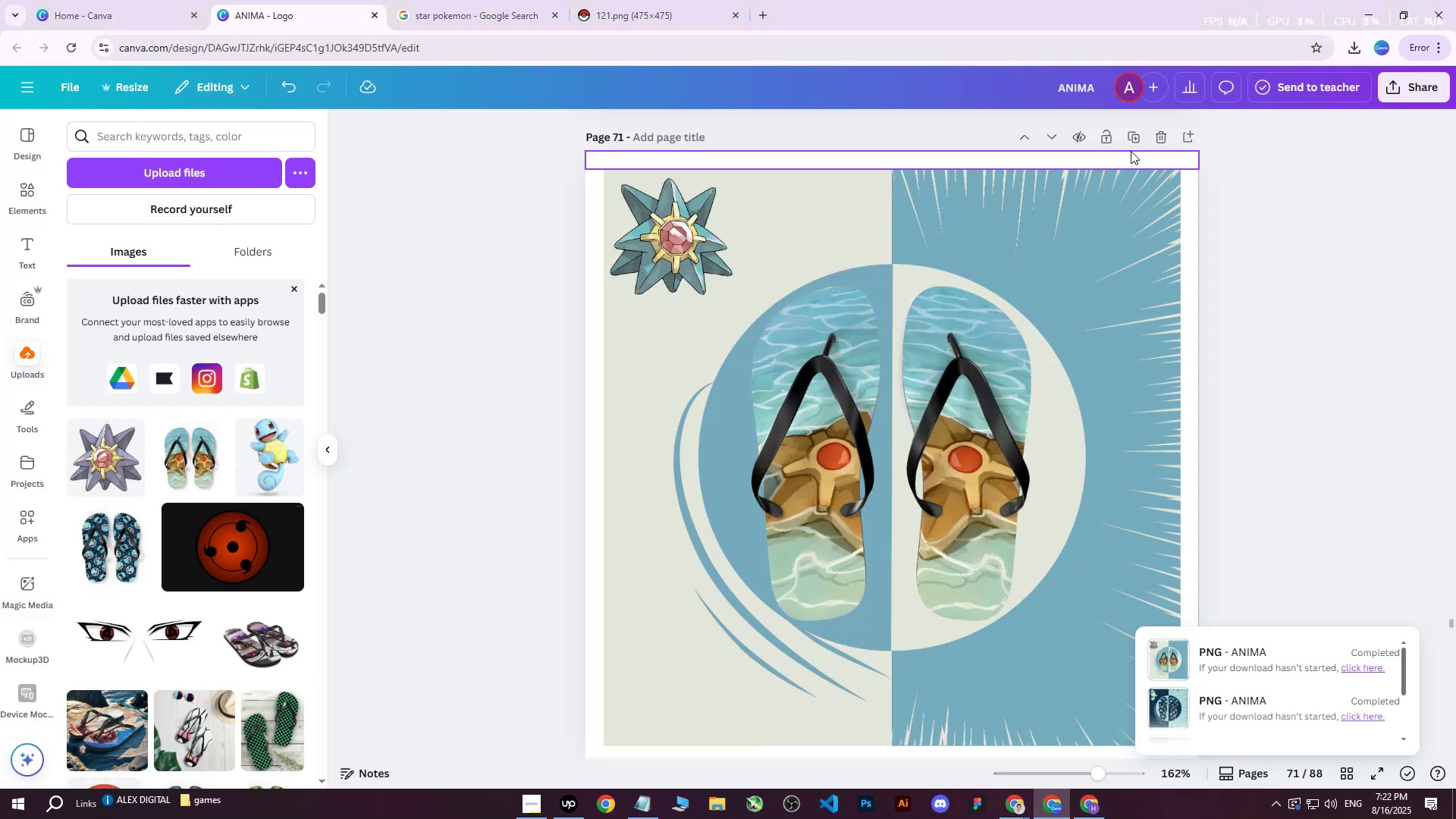 
left_click([1133, 136])
 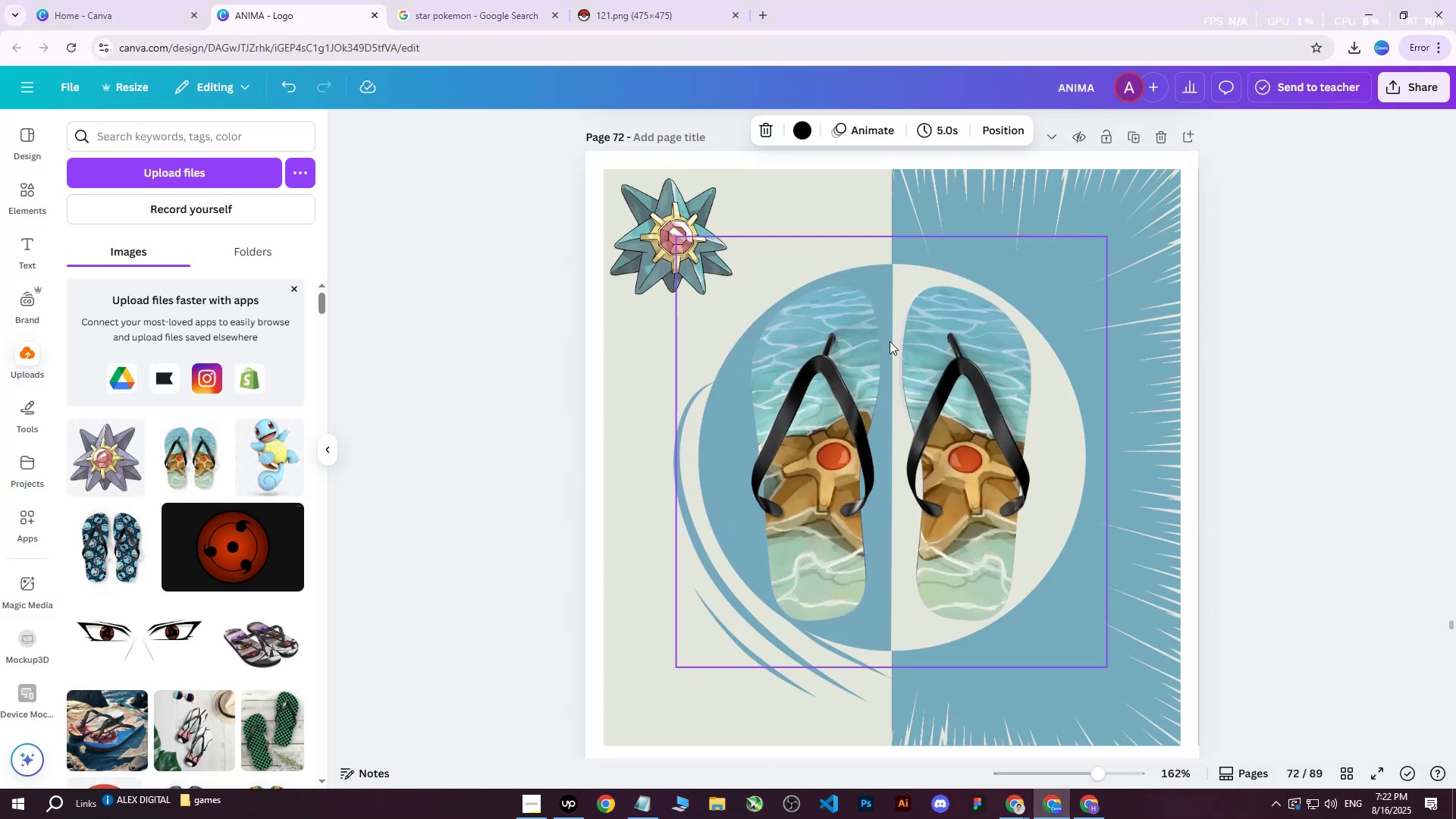 
left_click([838, 363])
 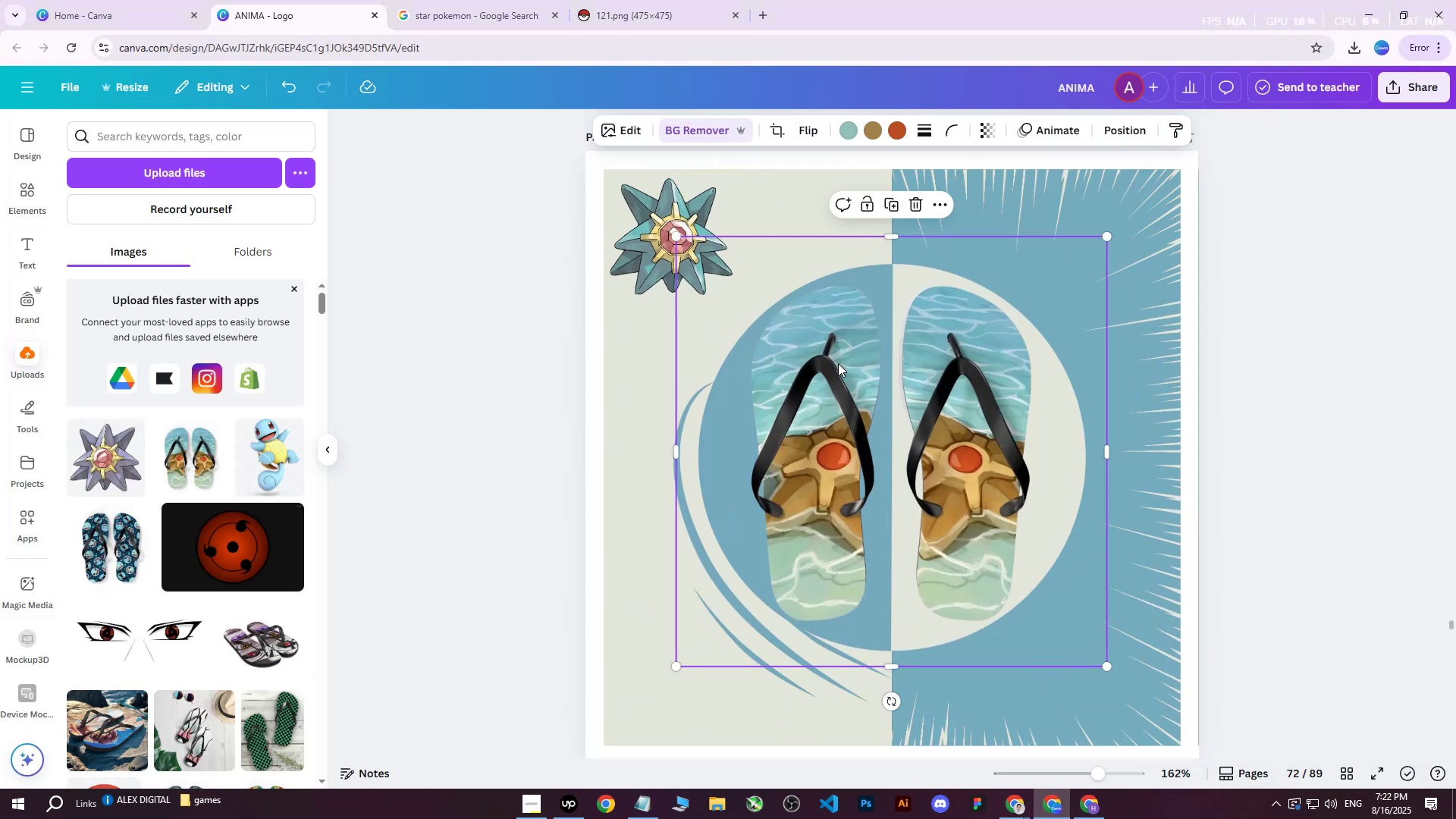 
key(Delete)
 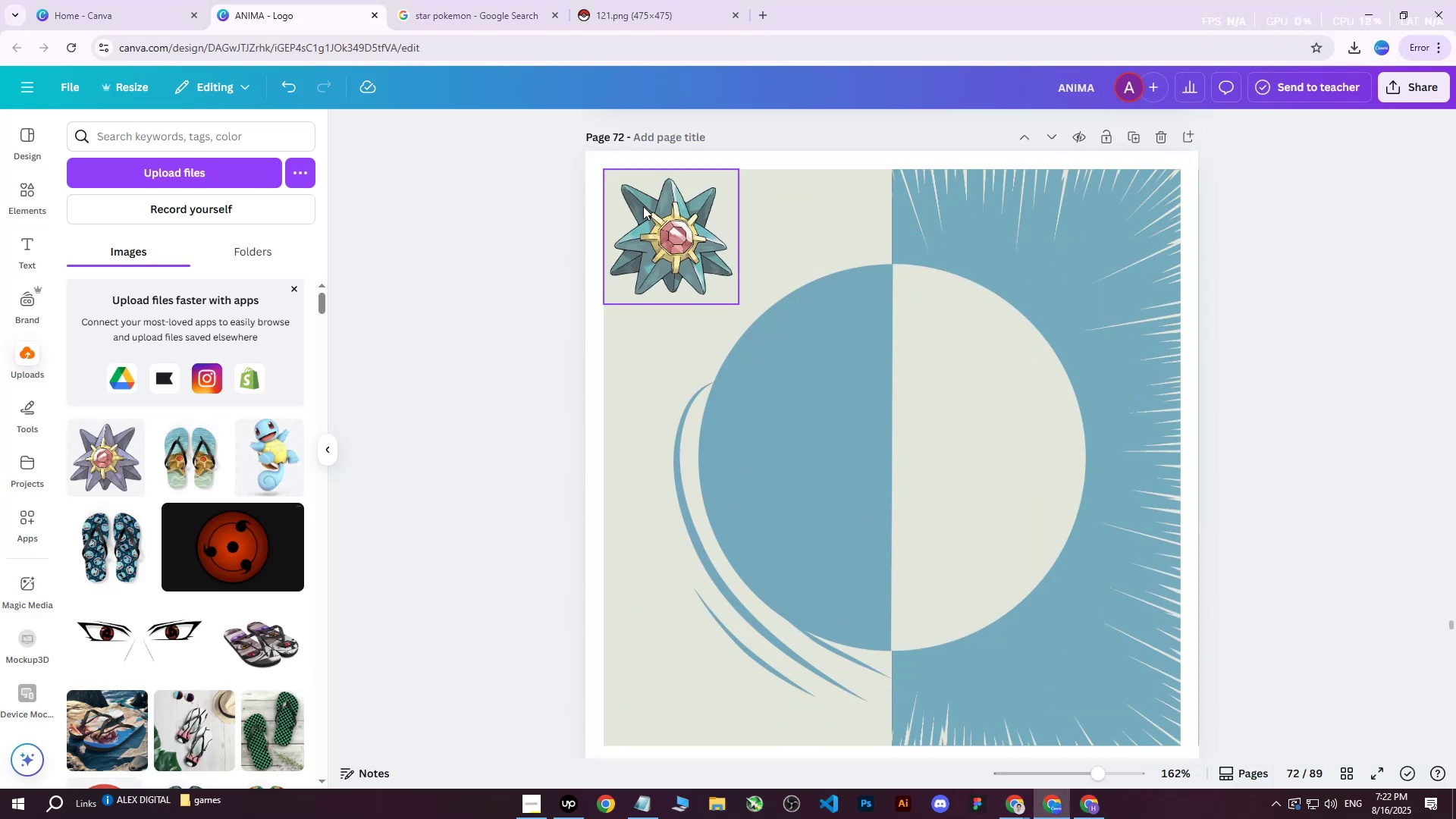 
left_click([643, 206])
 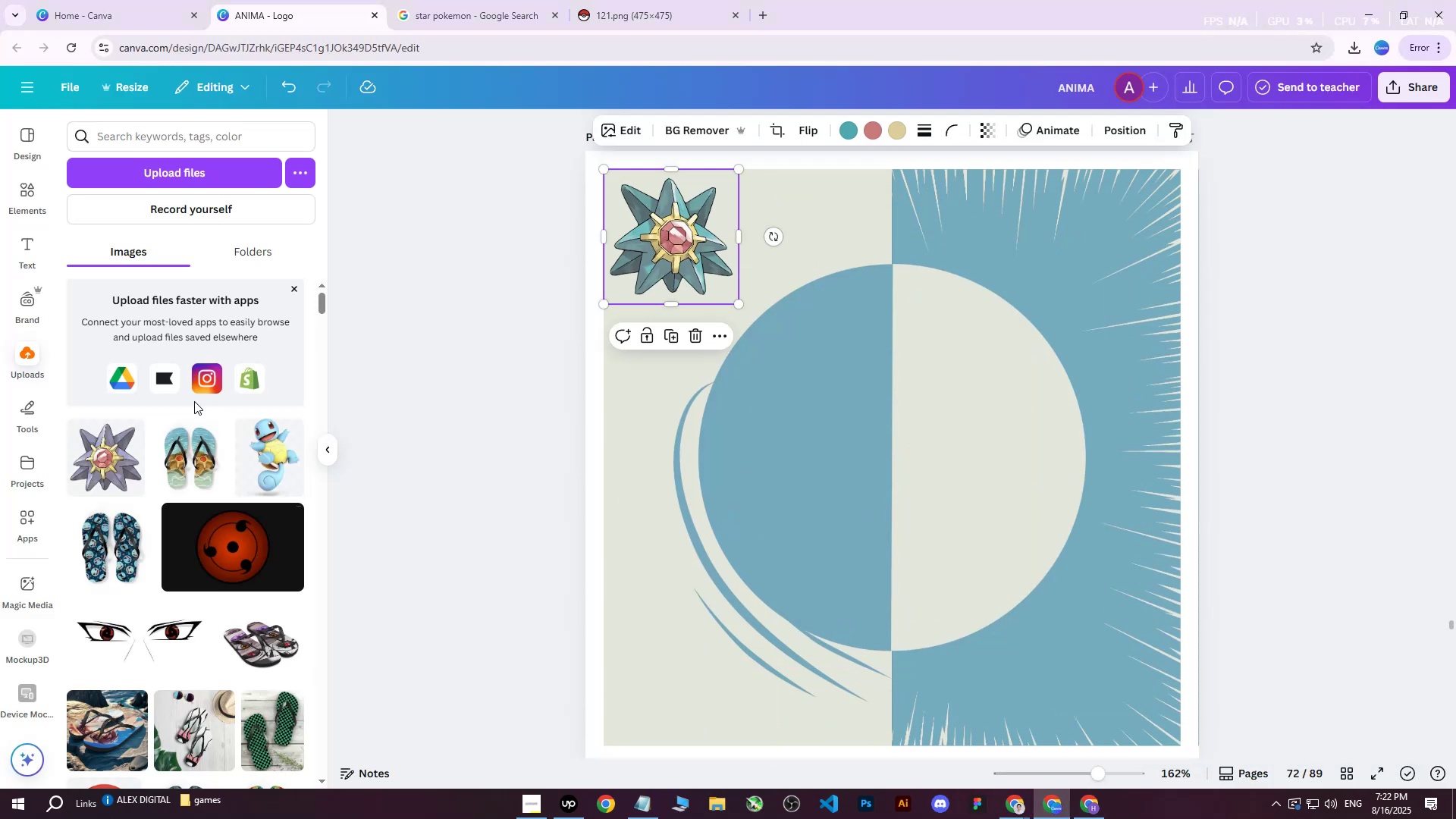 
key(Delete)
 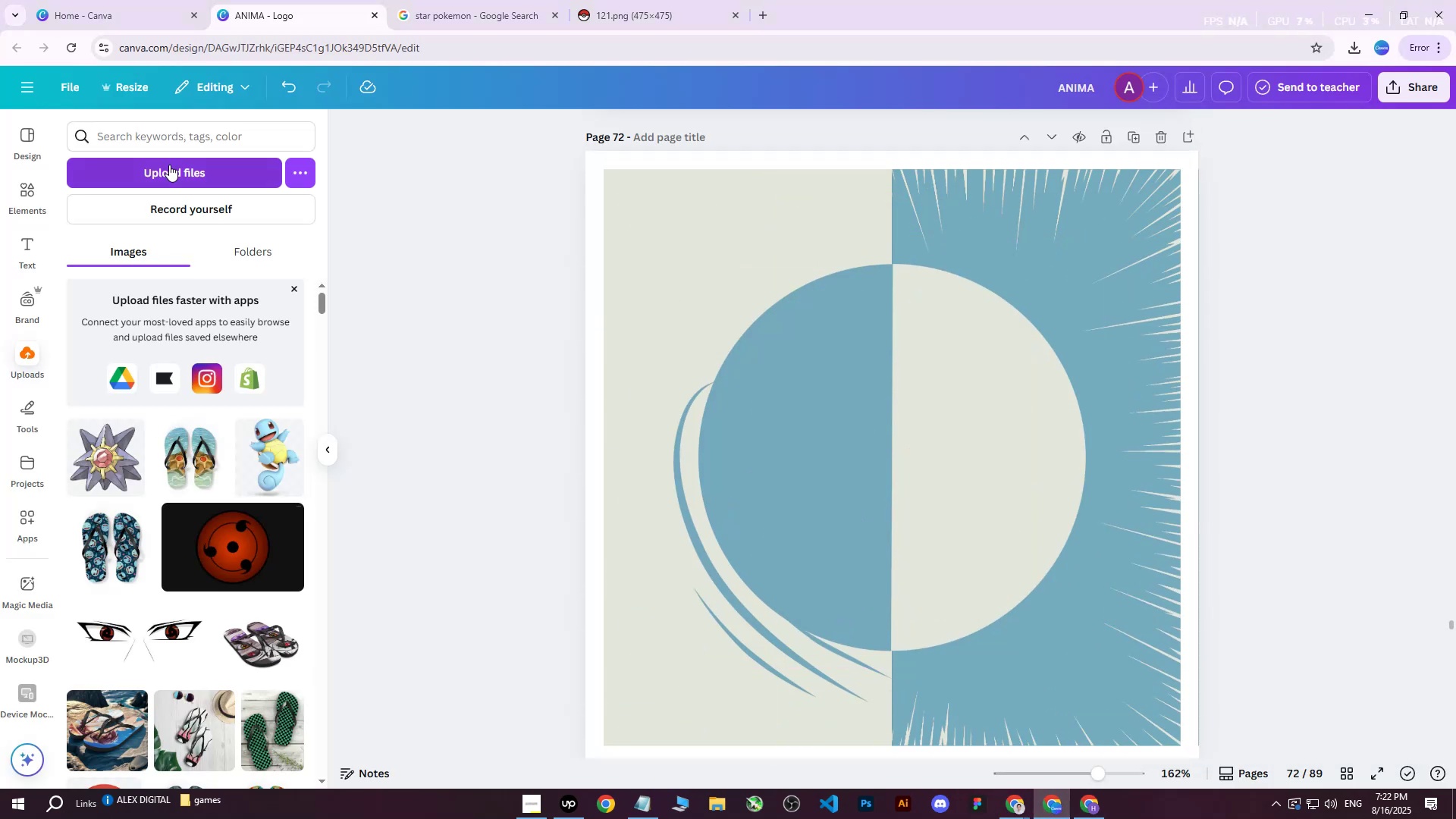 
left_click([170, 165])
 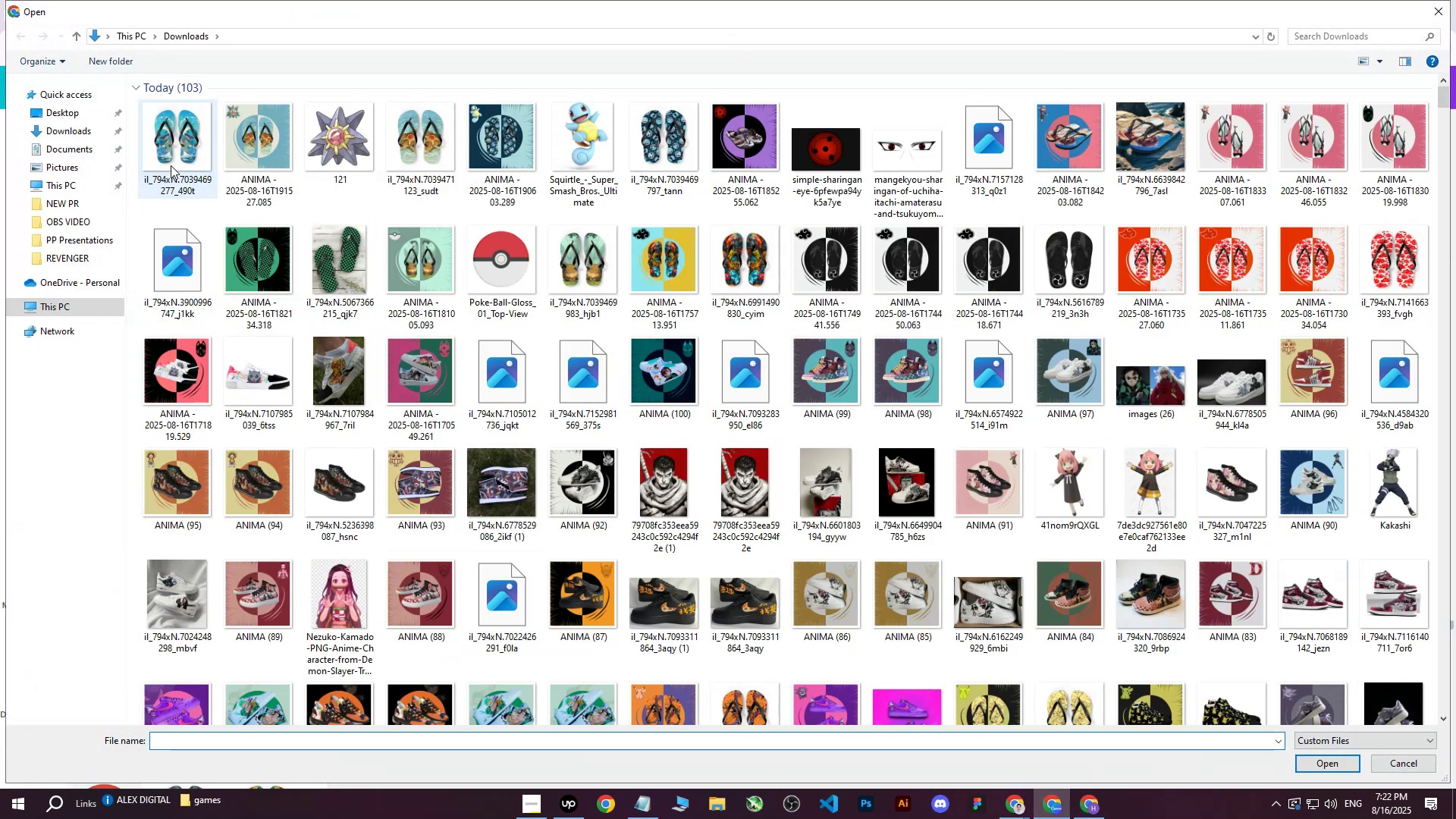 
mouse_move([248, 181])
 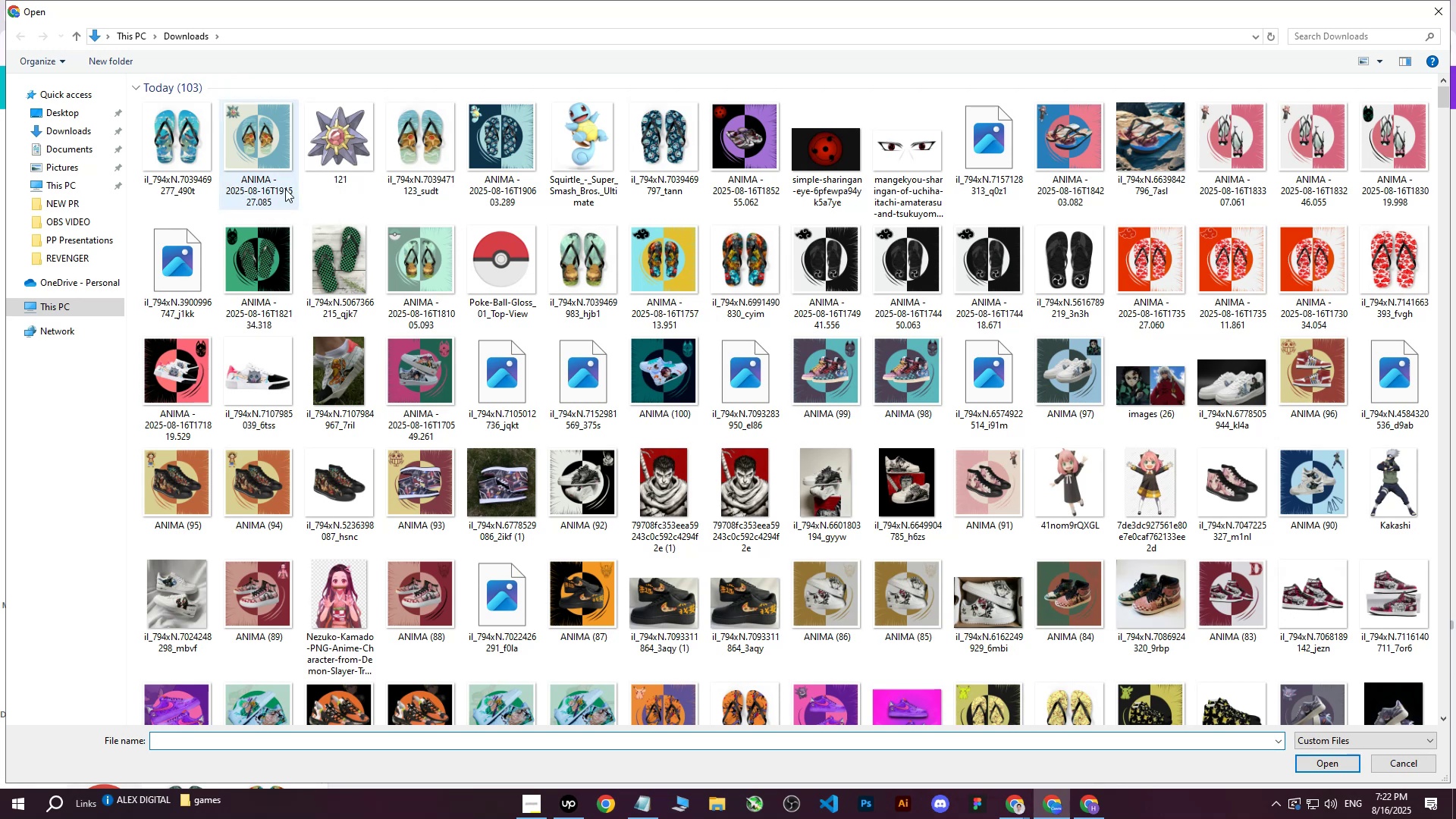 
left_click([192, 133])
 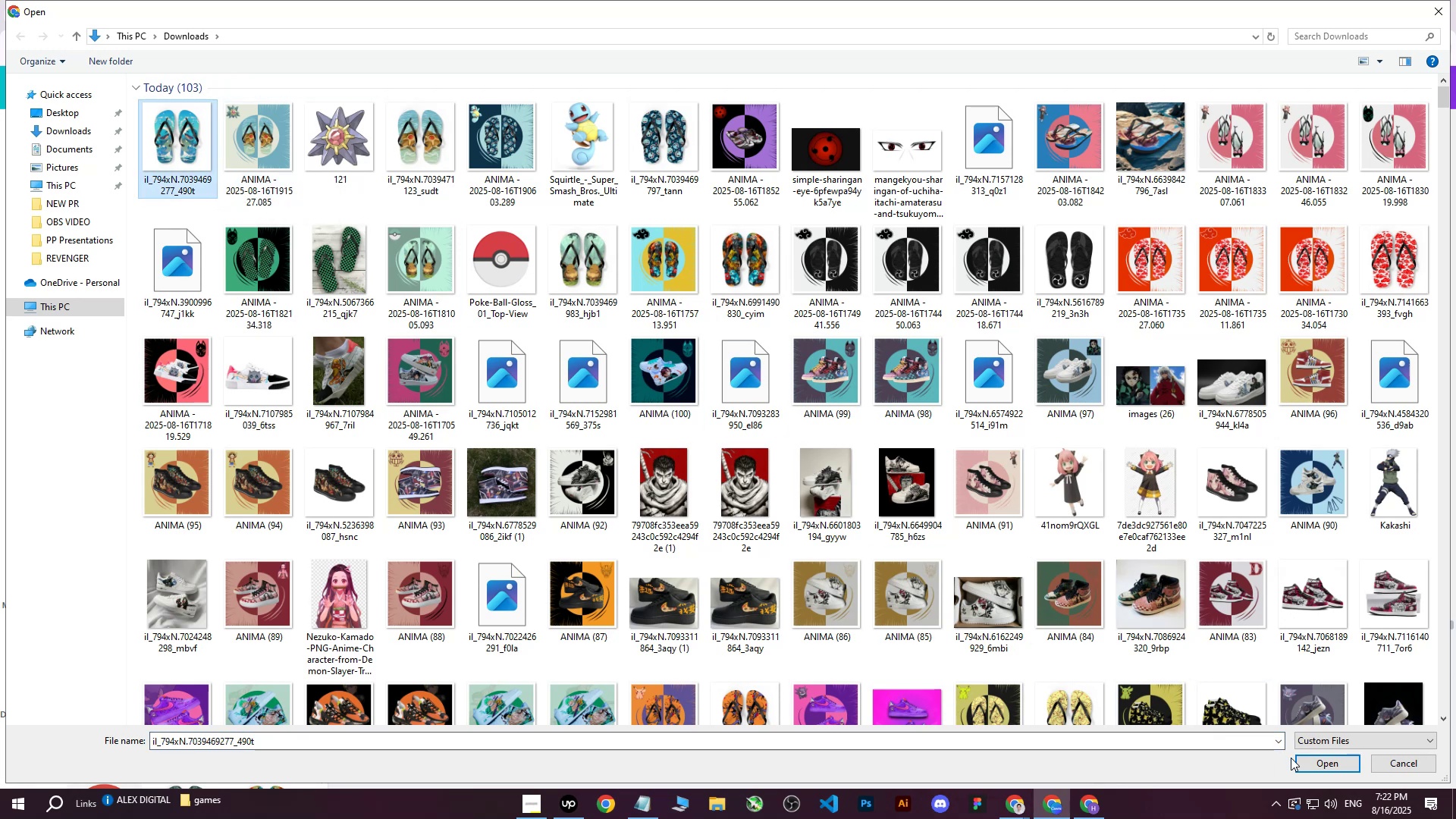 
left_click([1299, 758])
 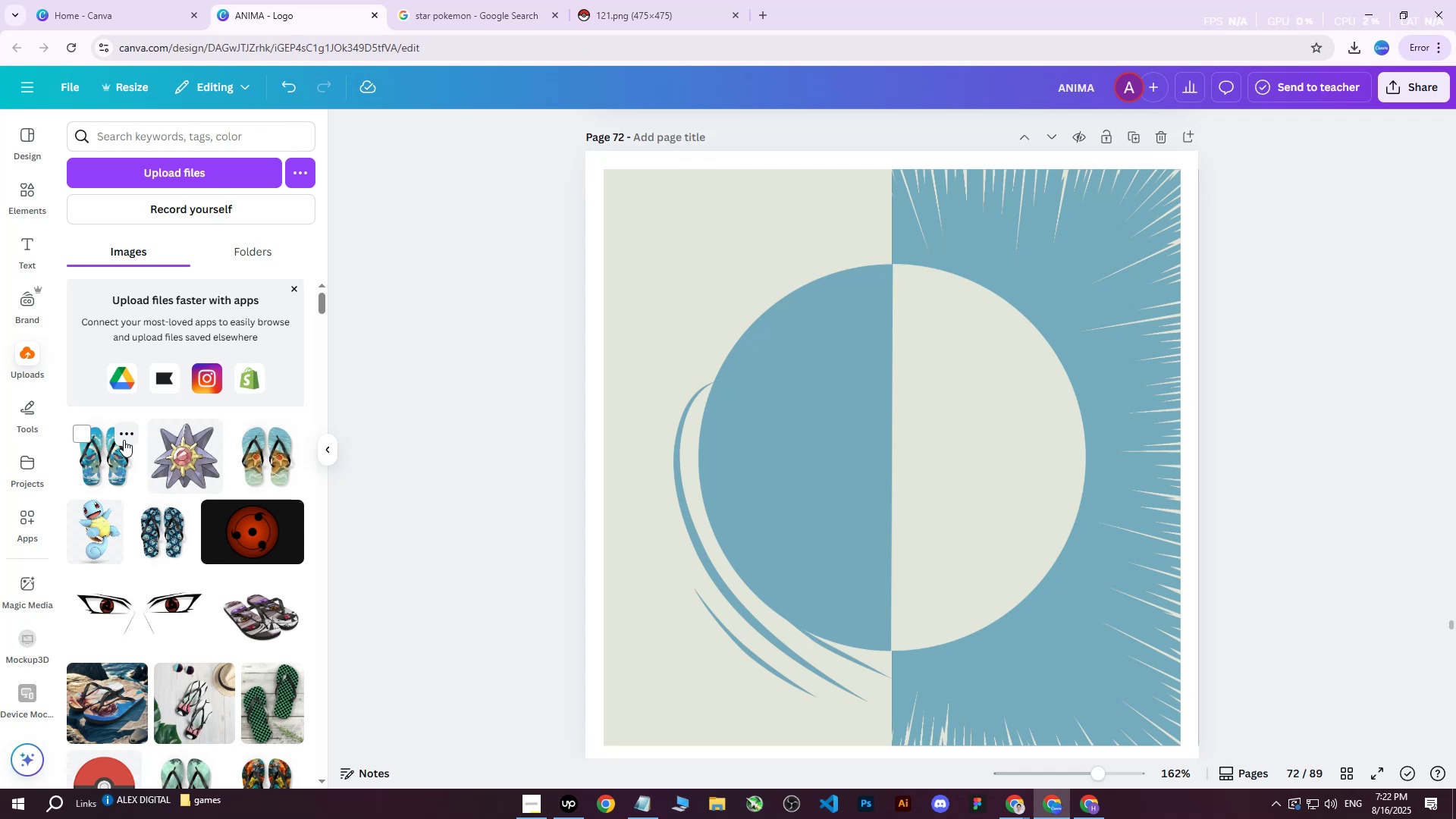 
wait(18.63)
 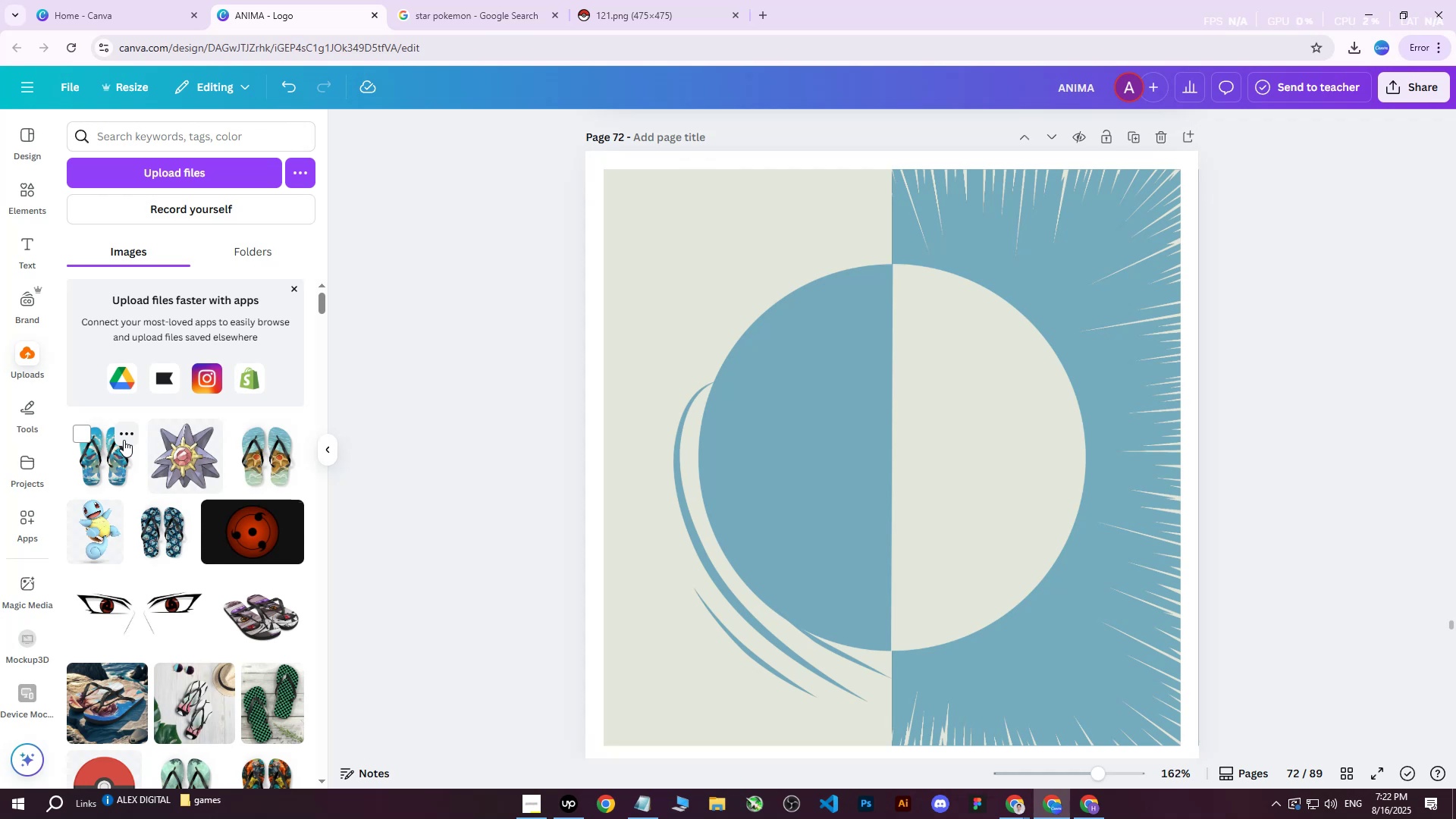 
left_click([109, 470])
 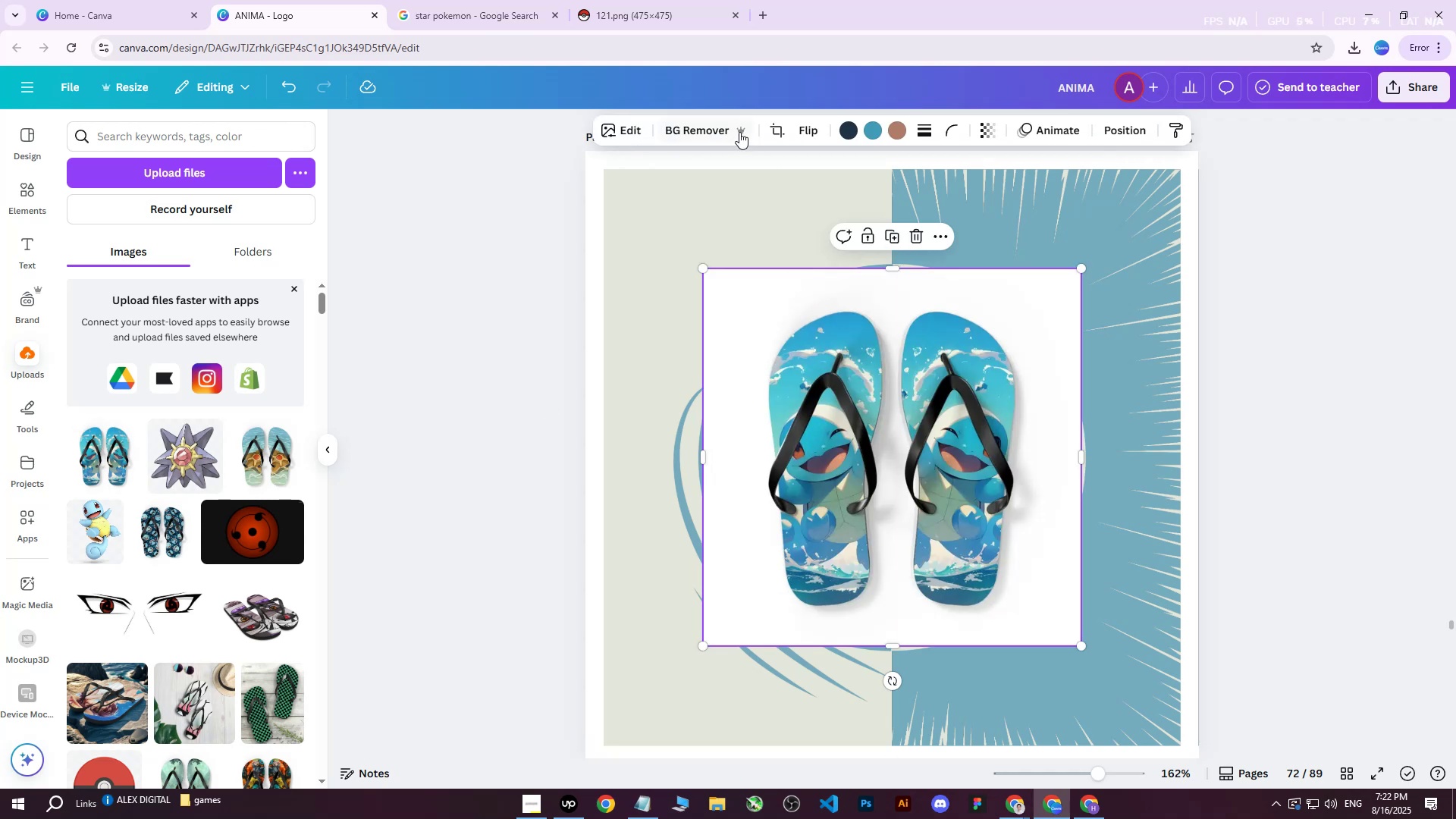 
left_click([716, 127])
 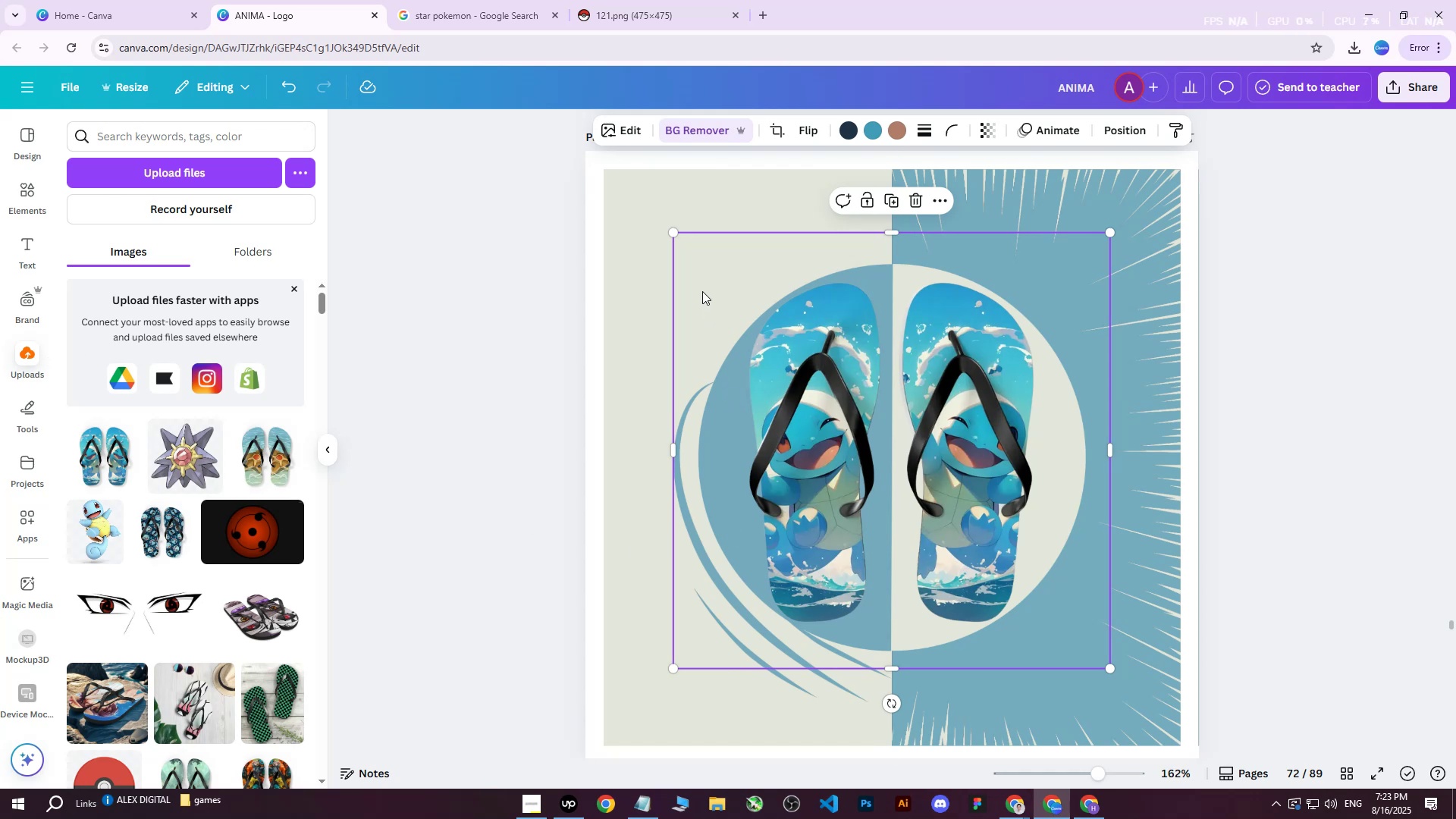 
wait(29.62)
 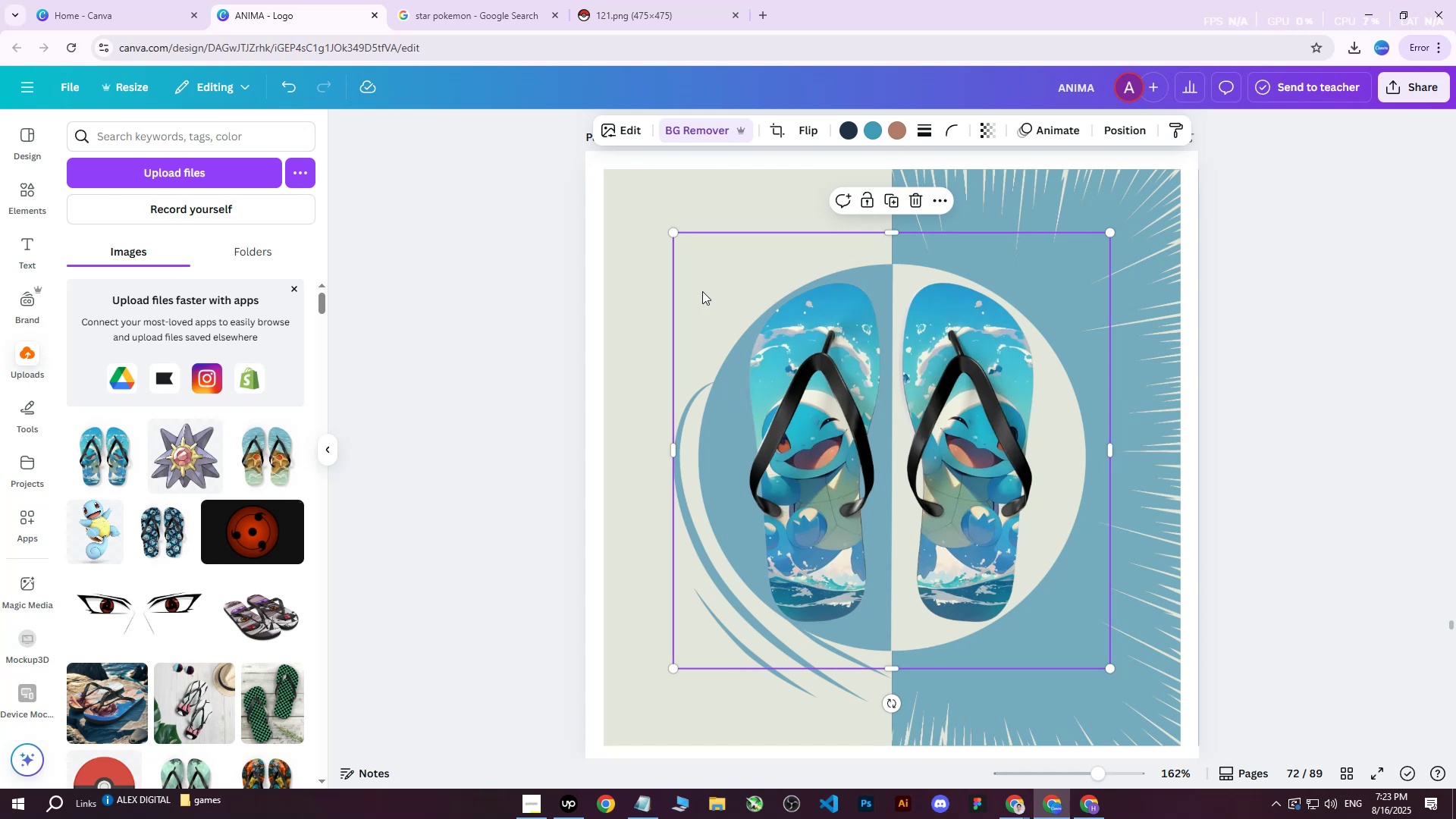 
left_click([835, 127])
 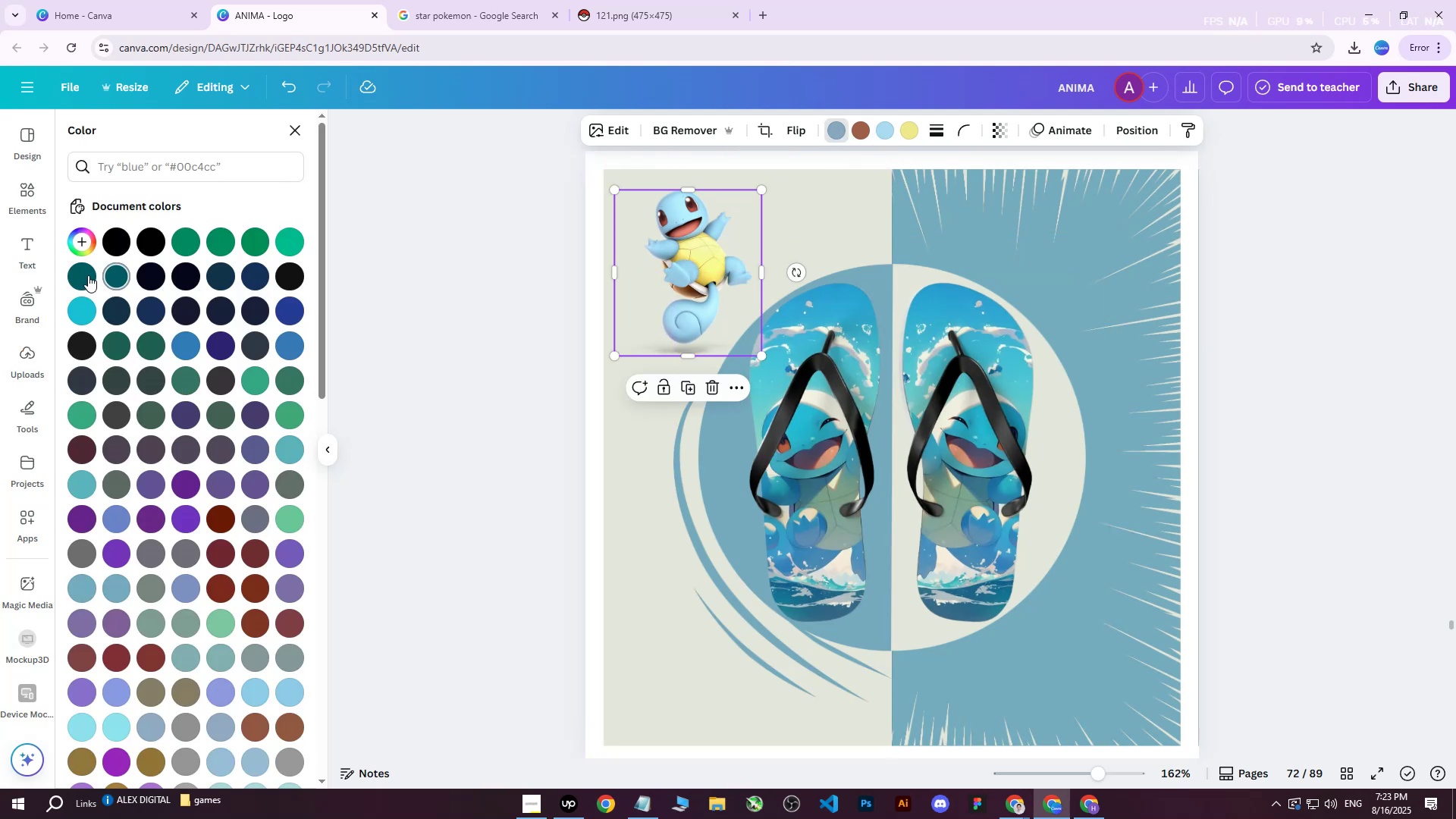 
left_click([87, 276])
 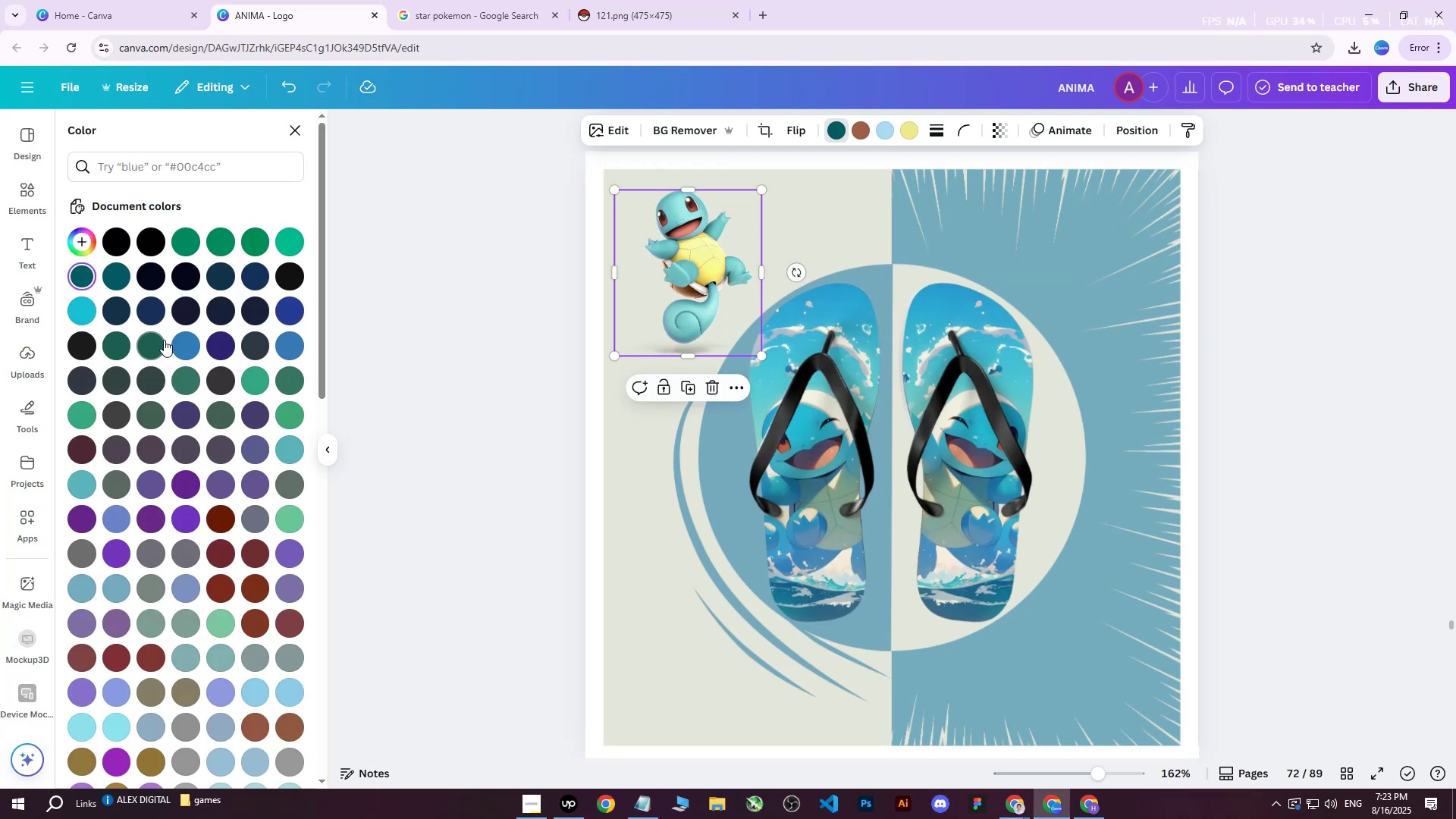 
left_click([195, 344])
 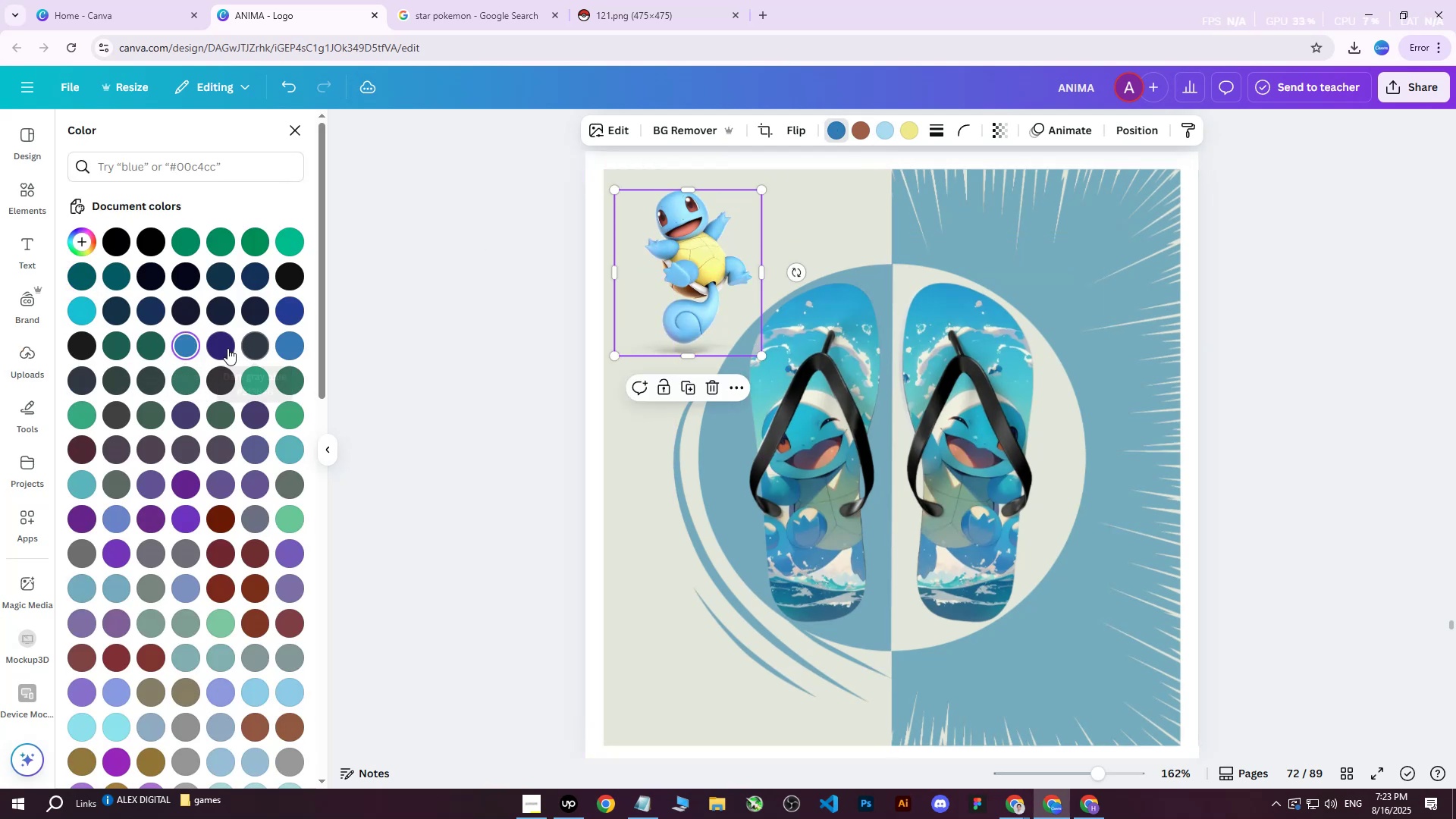 
double_click([290, 312])
 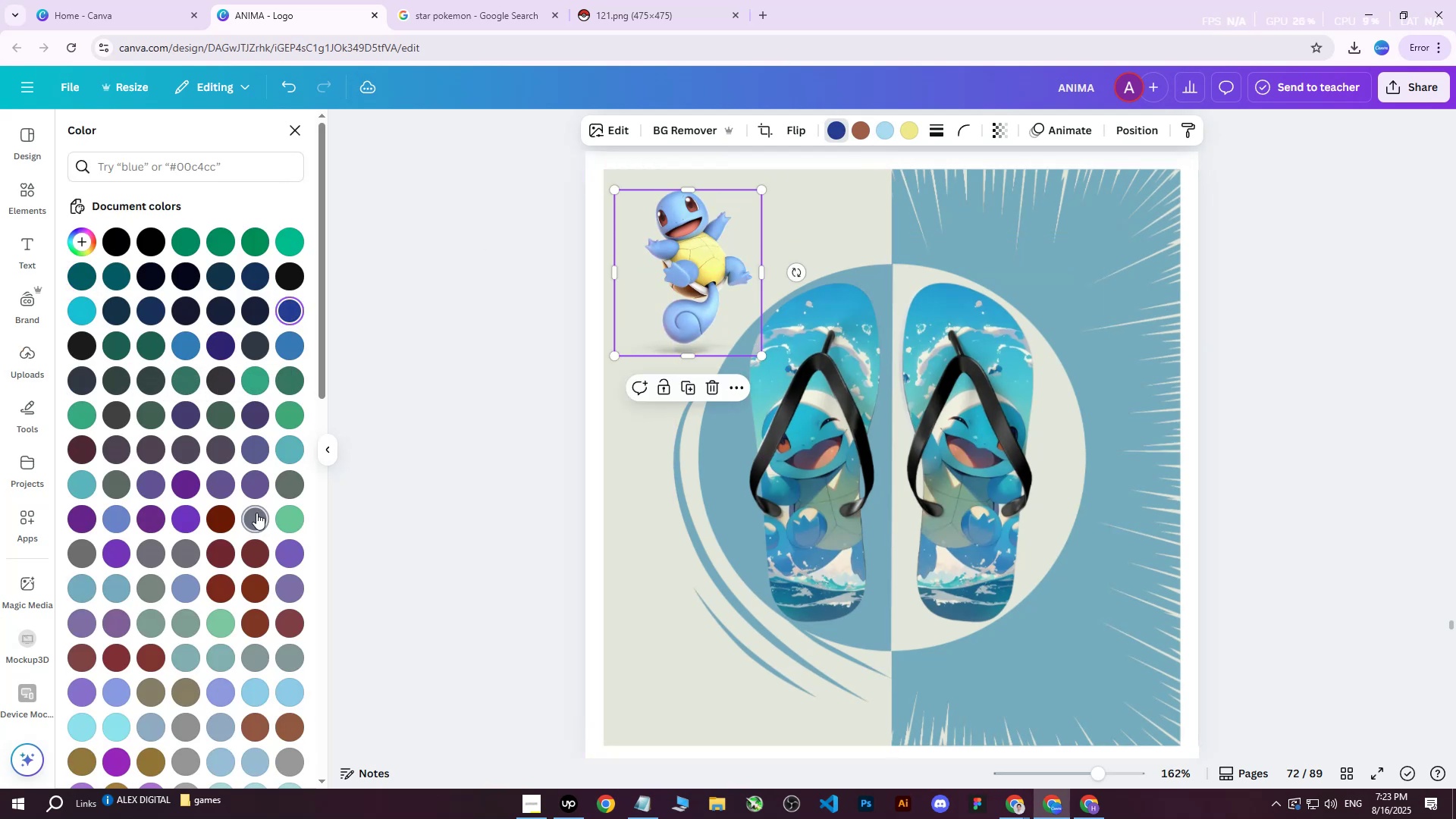 
left_click([253, 522])
 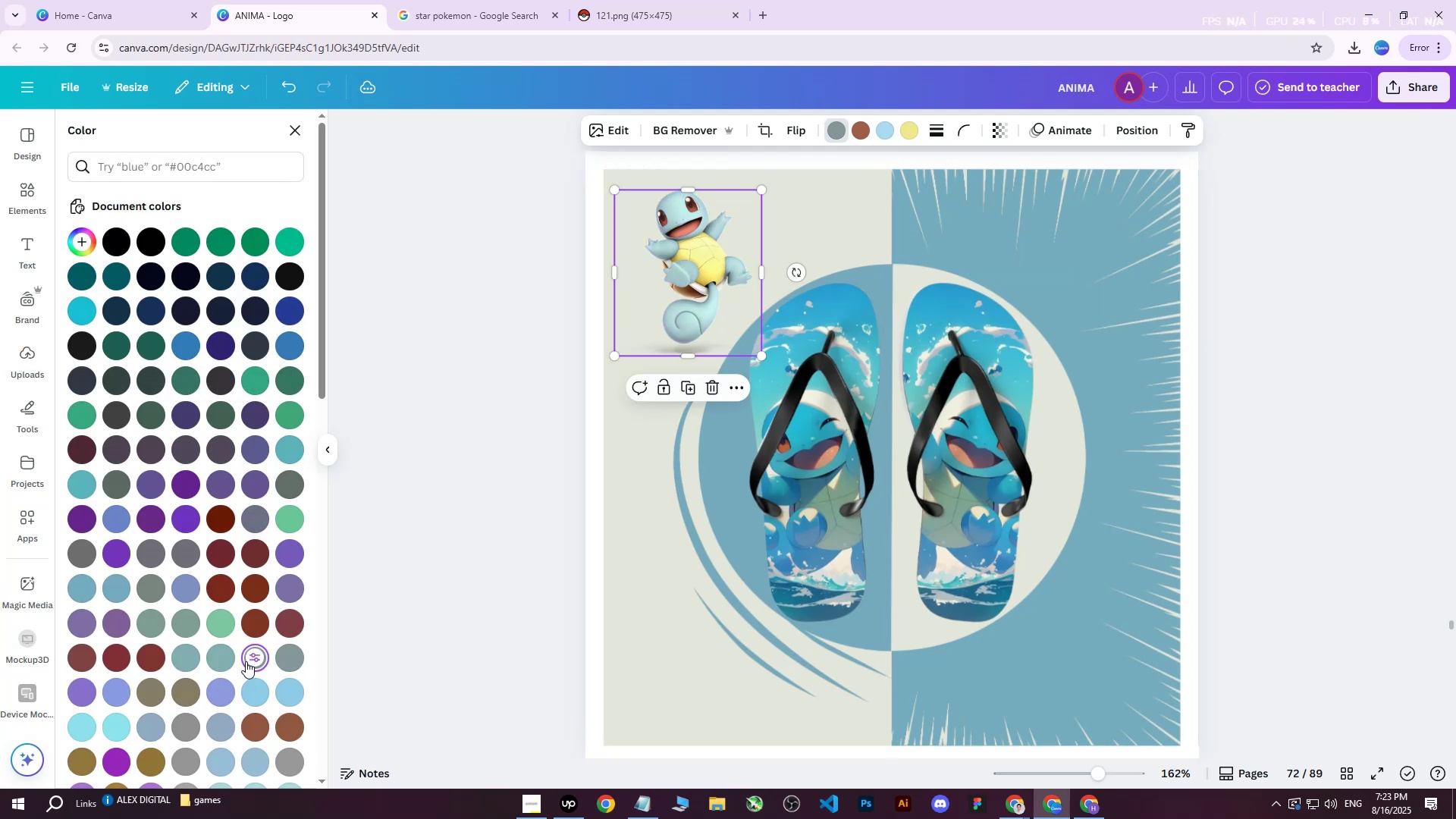 
double_click([218, 659])
 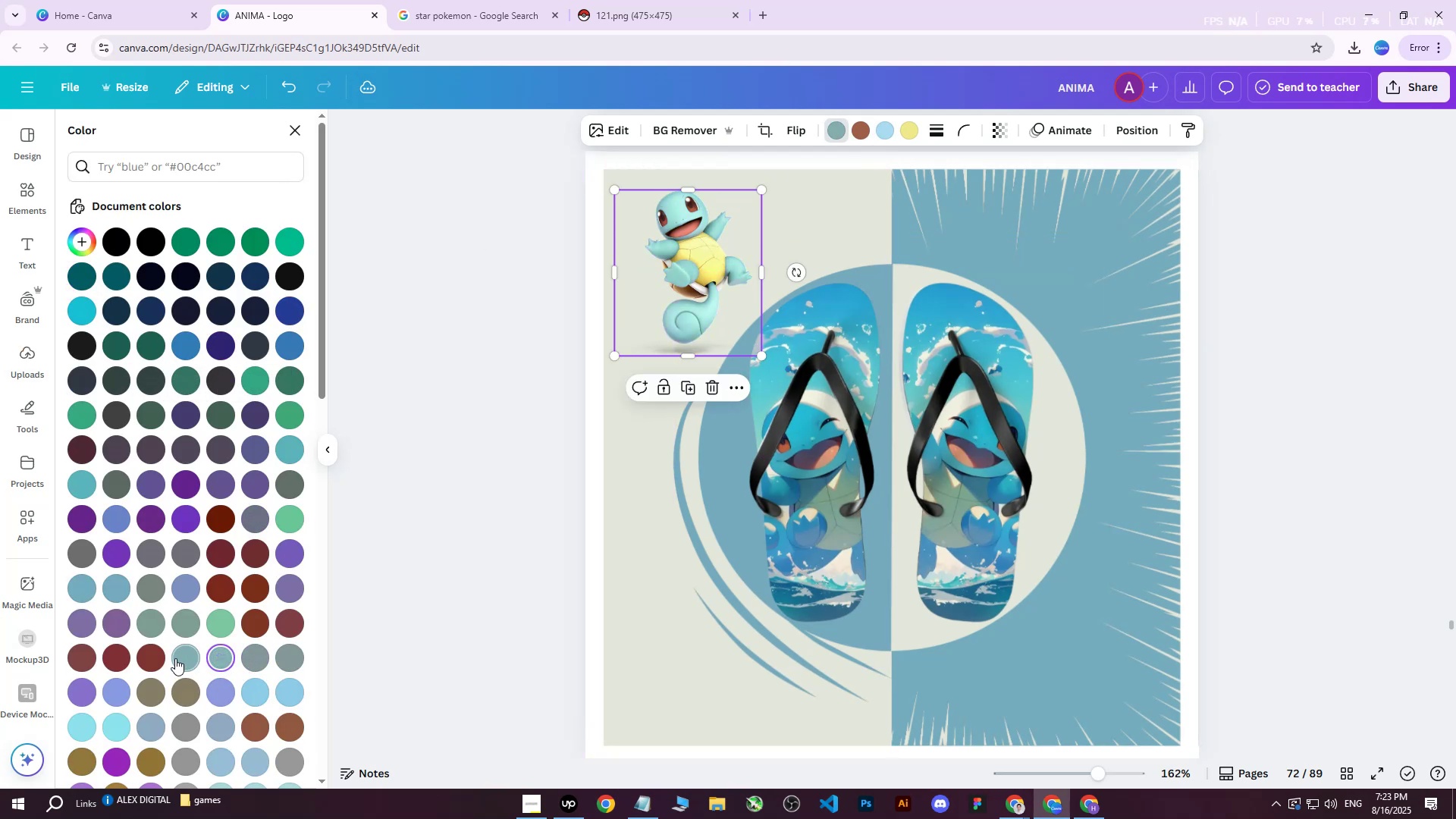 
triple_click([175, 658])
 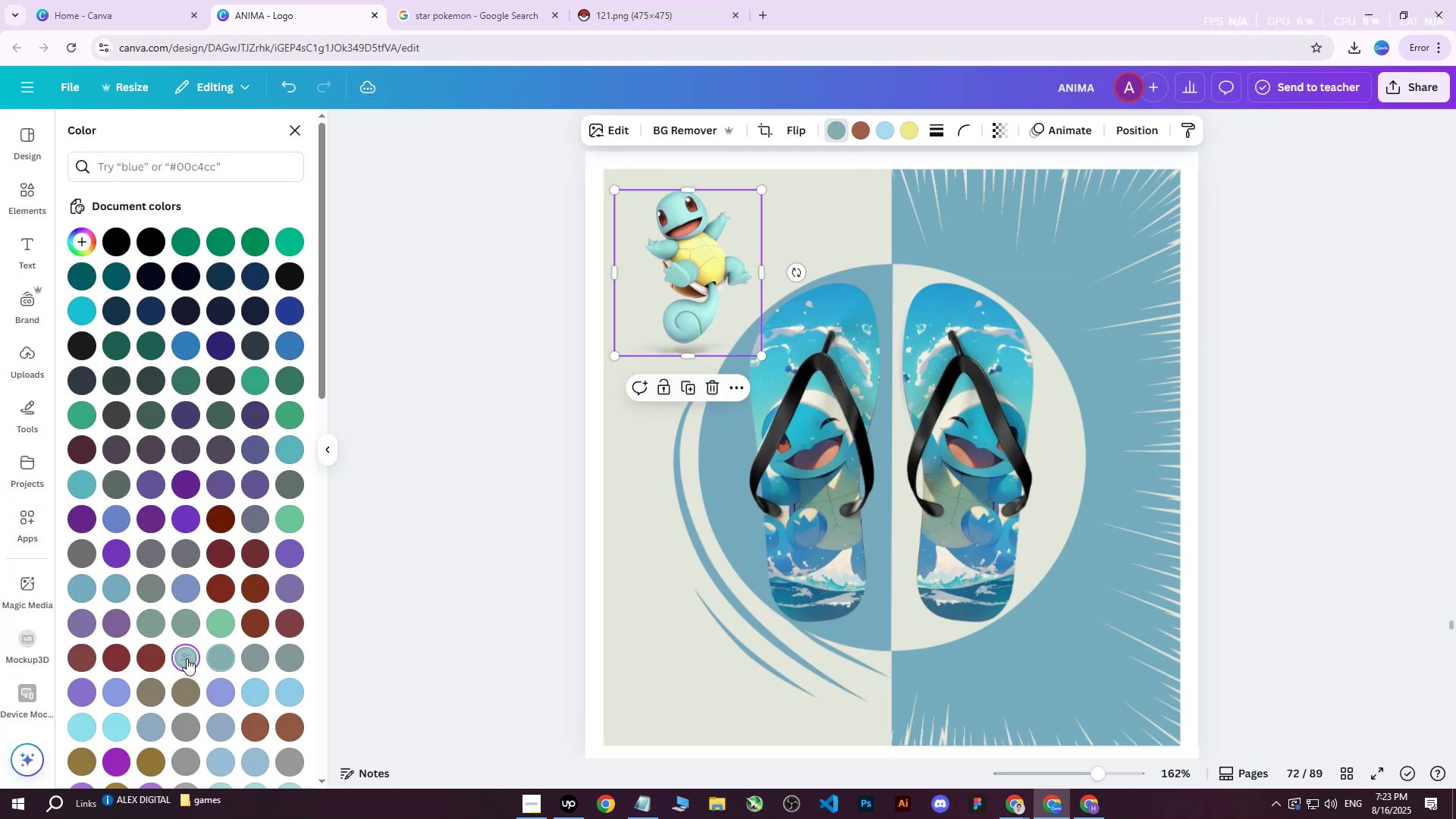 
double_click([186, 658])
 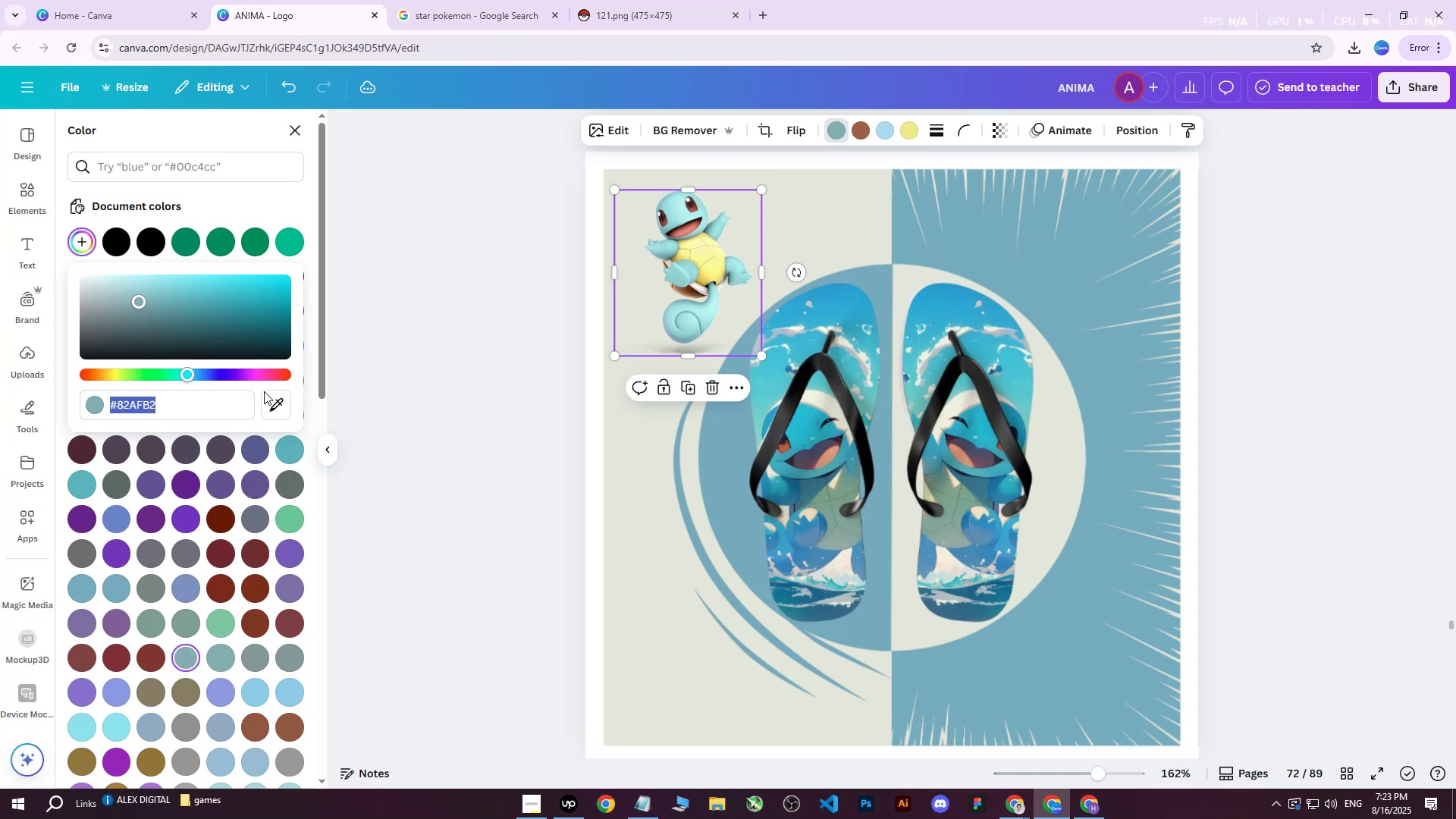 
left_click([286, 402])
 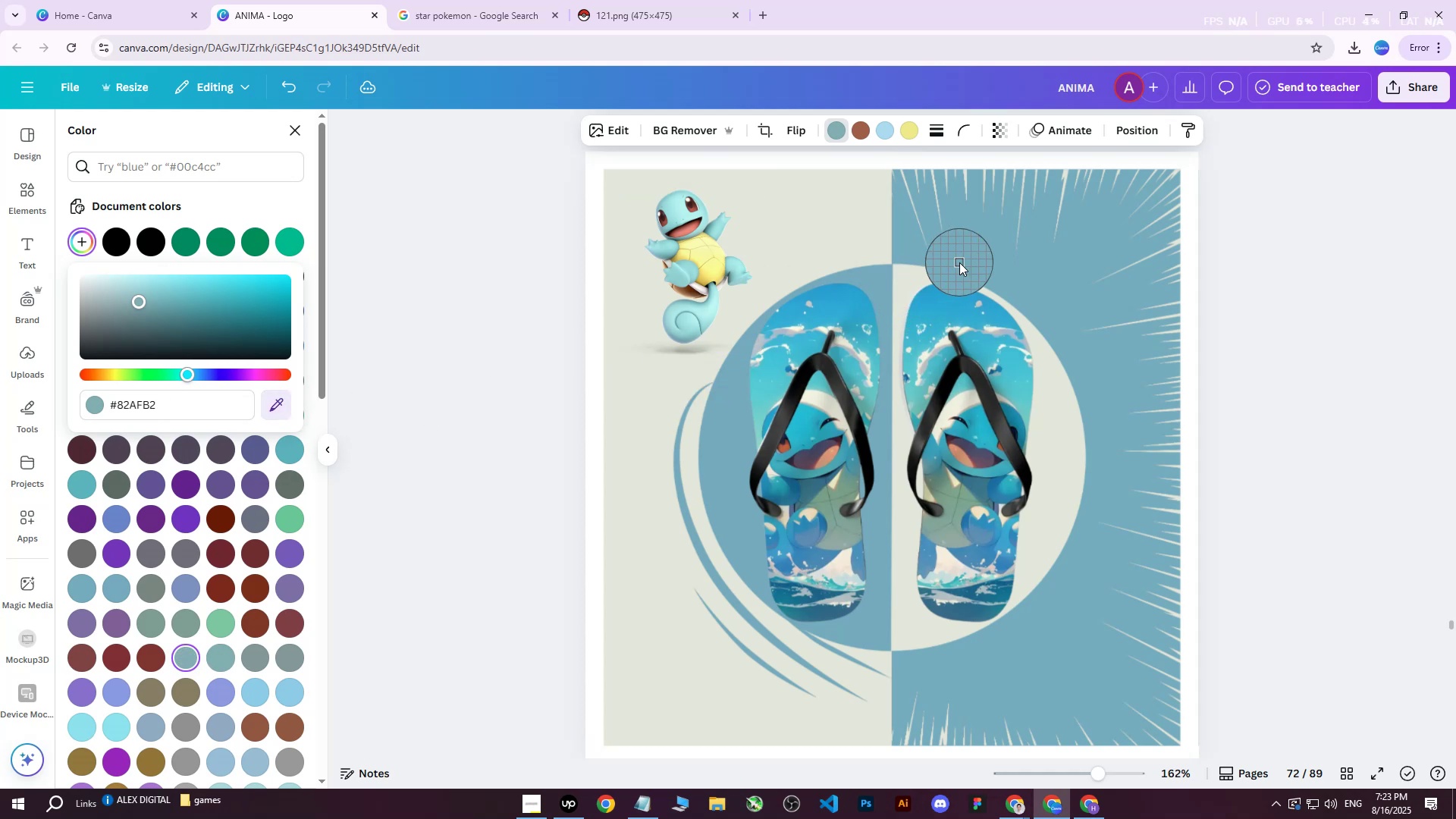 
left_click([974, 257])
 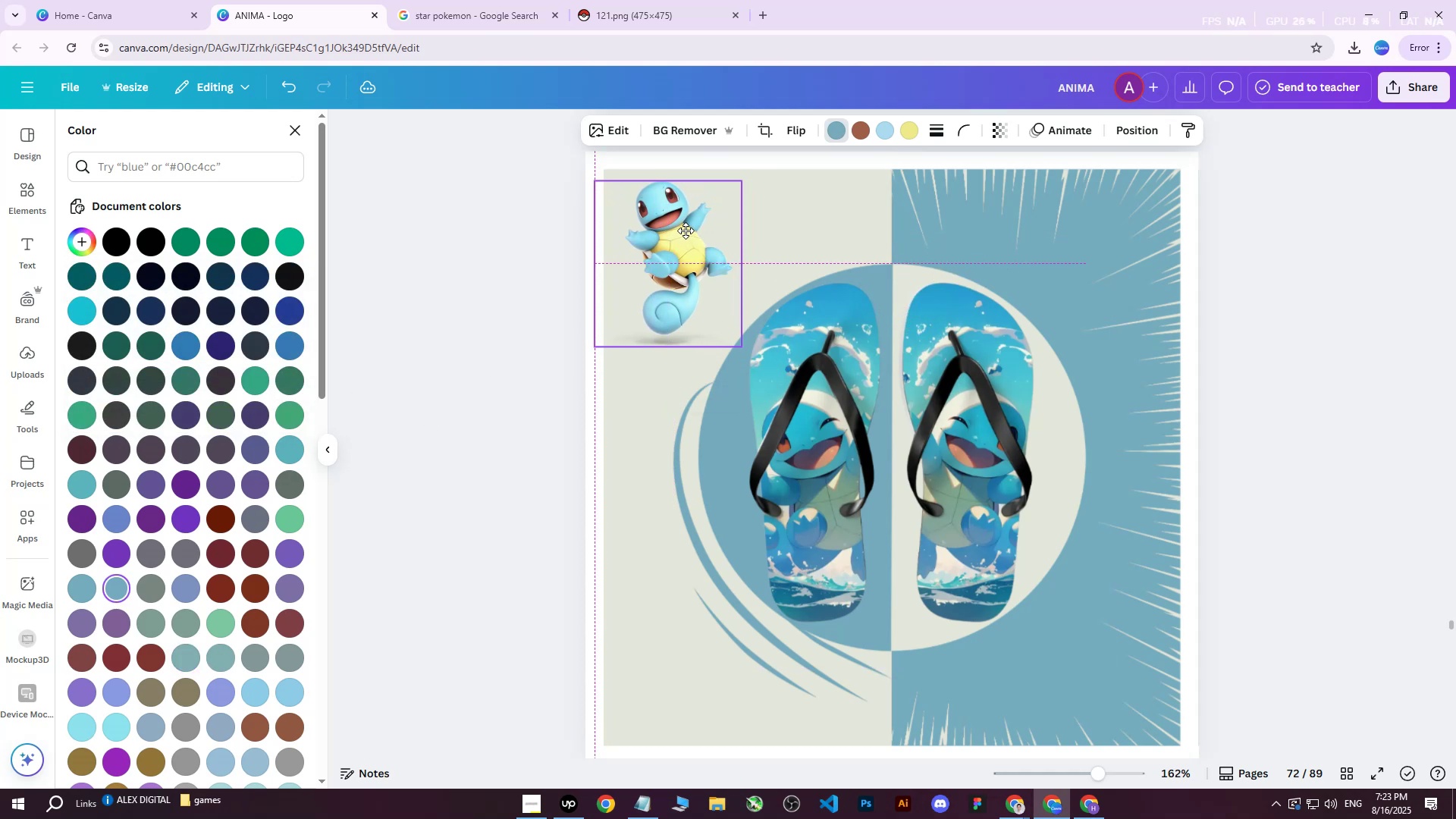 
left_click([507, 256])
 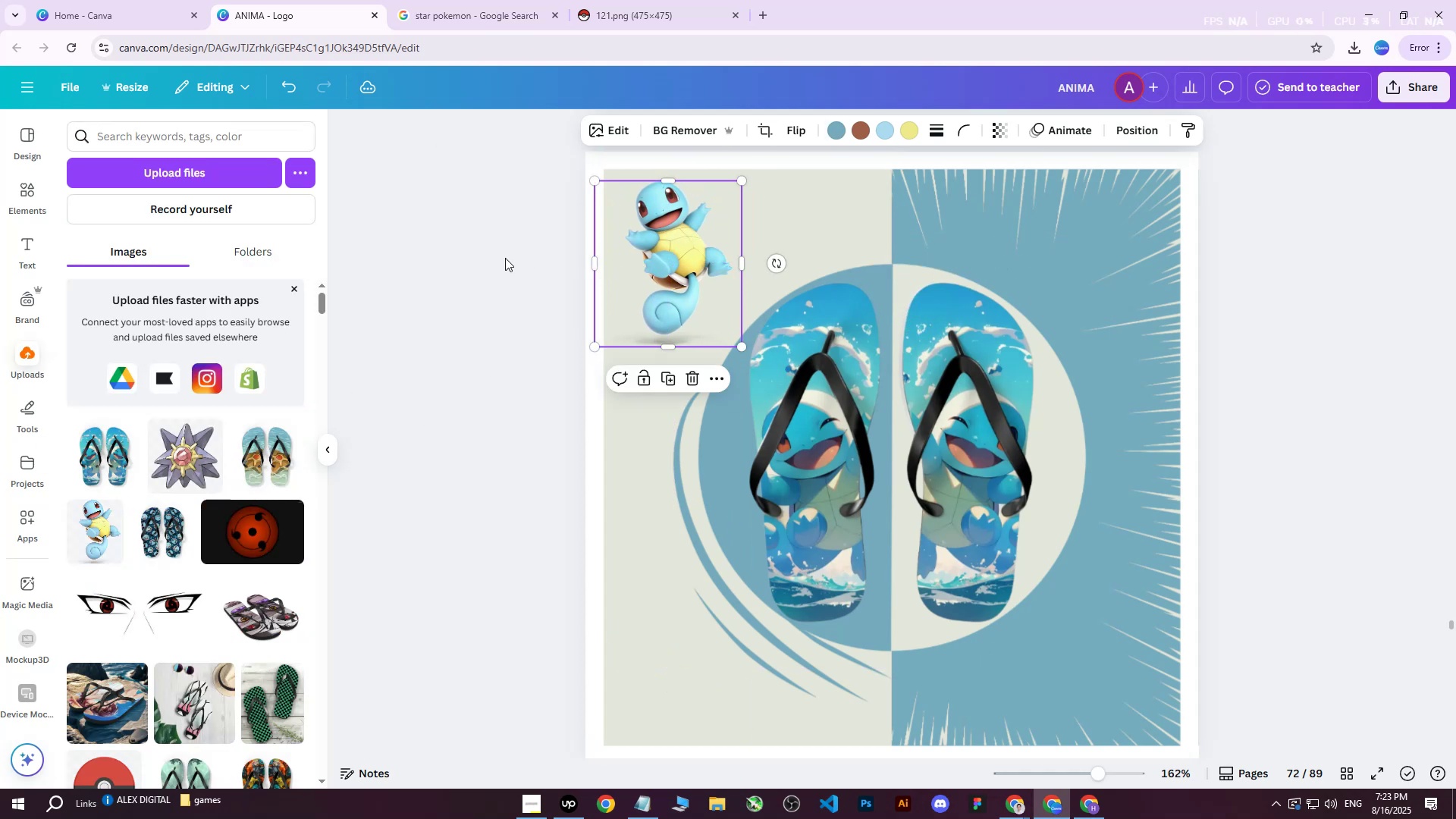 
left_click([505, 258])
 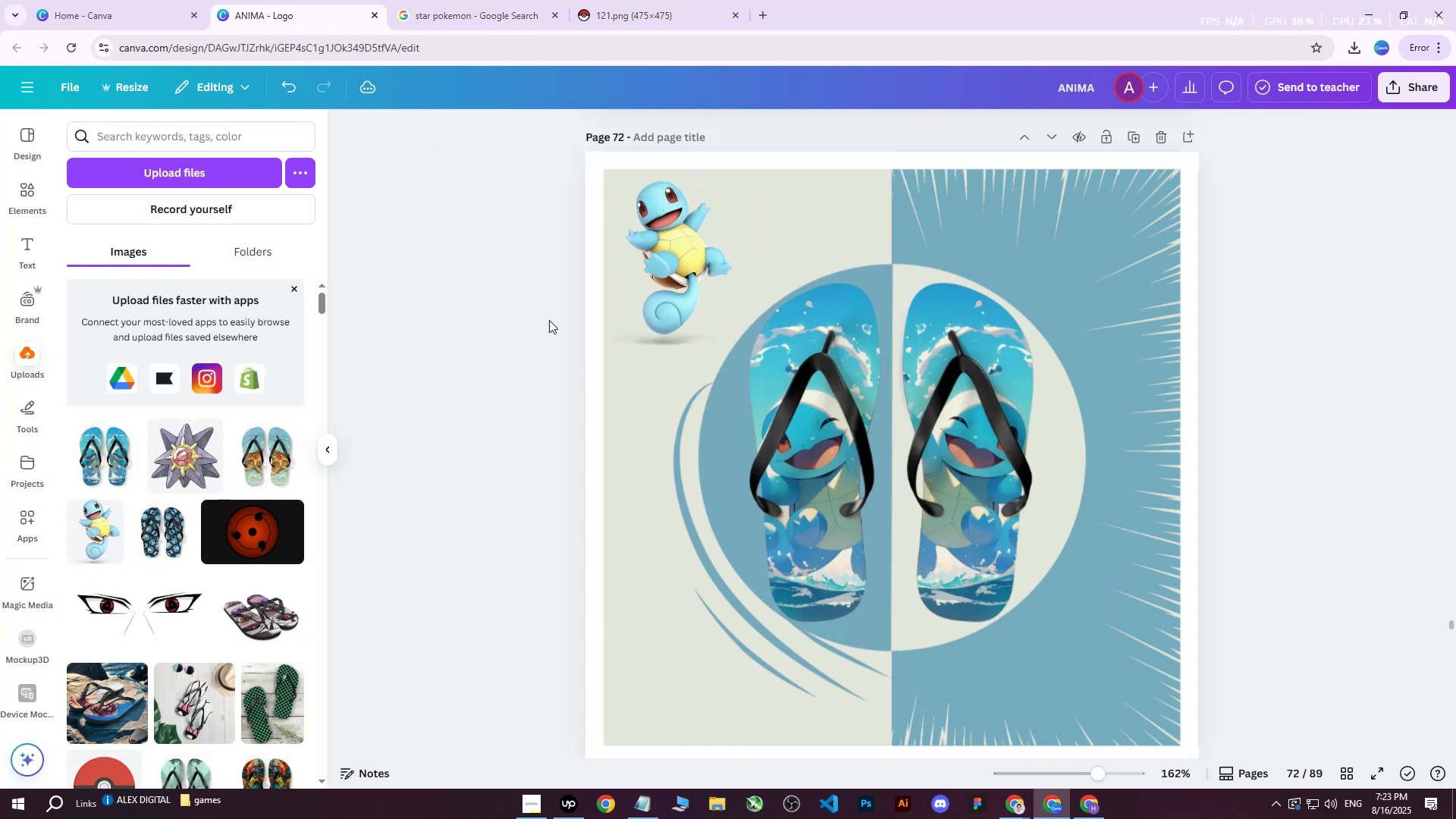 
scroll: coordinate [582, 336], scroll_direction: none, amount: 0.0
 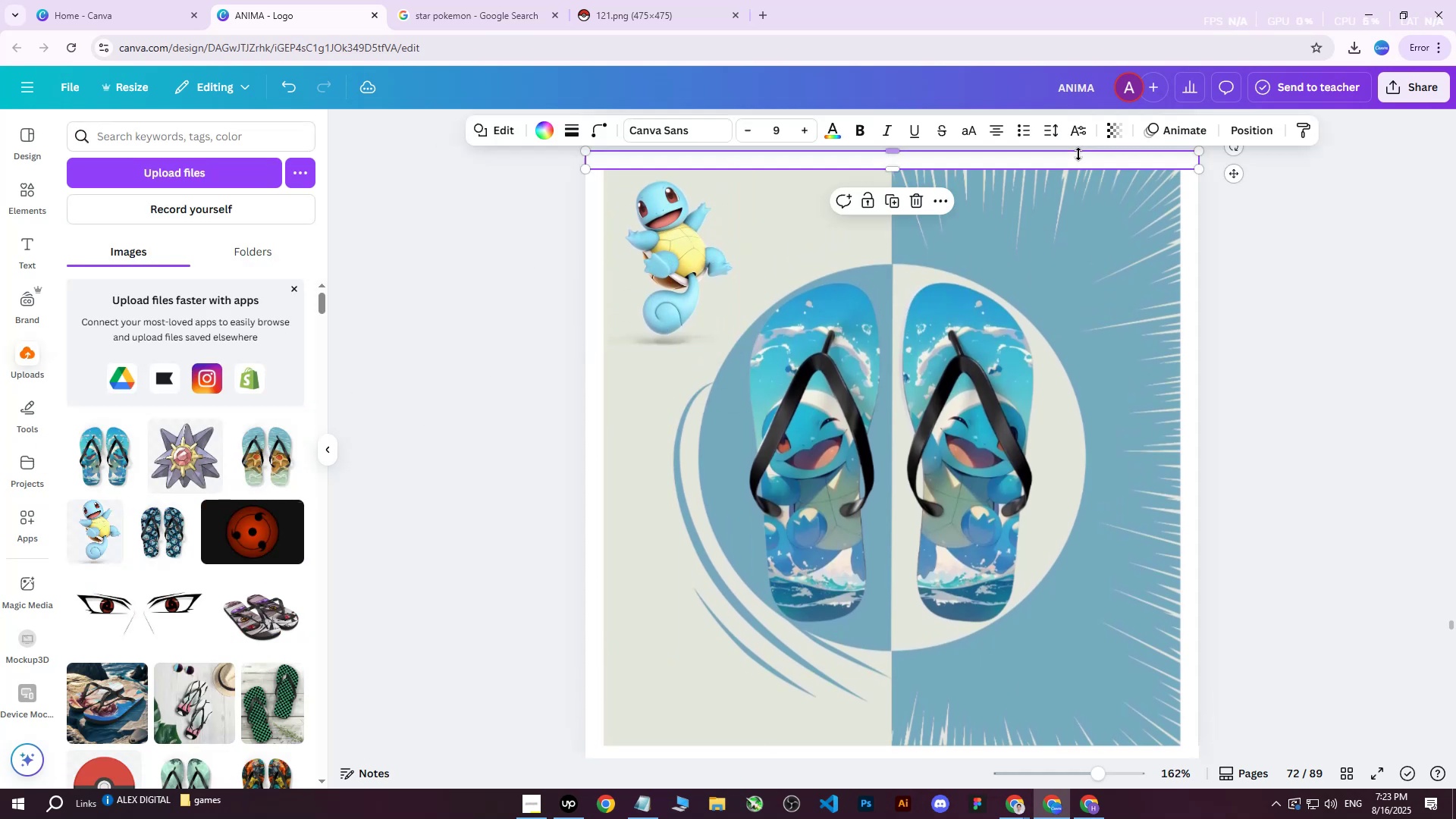 
double_click([1062, 187])
 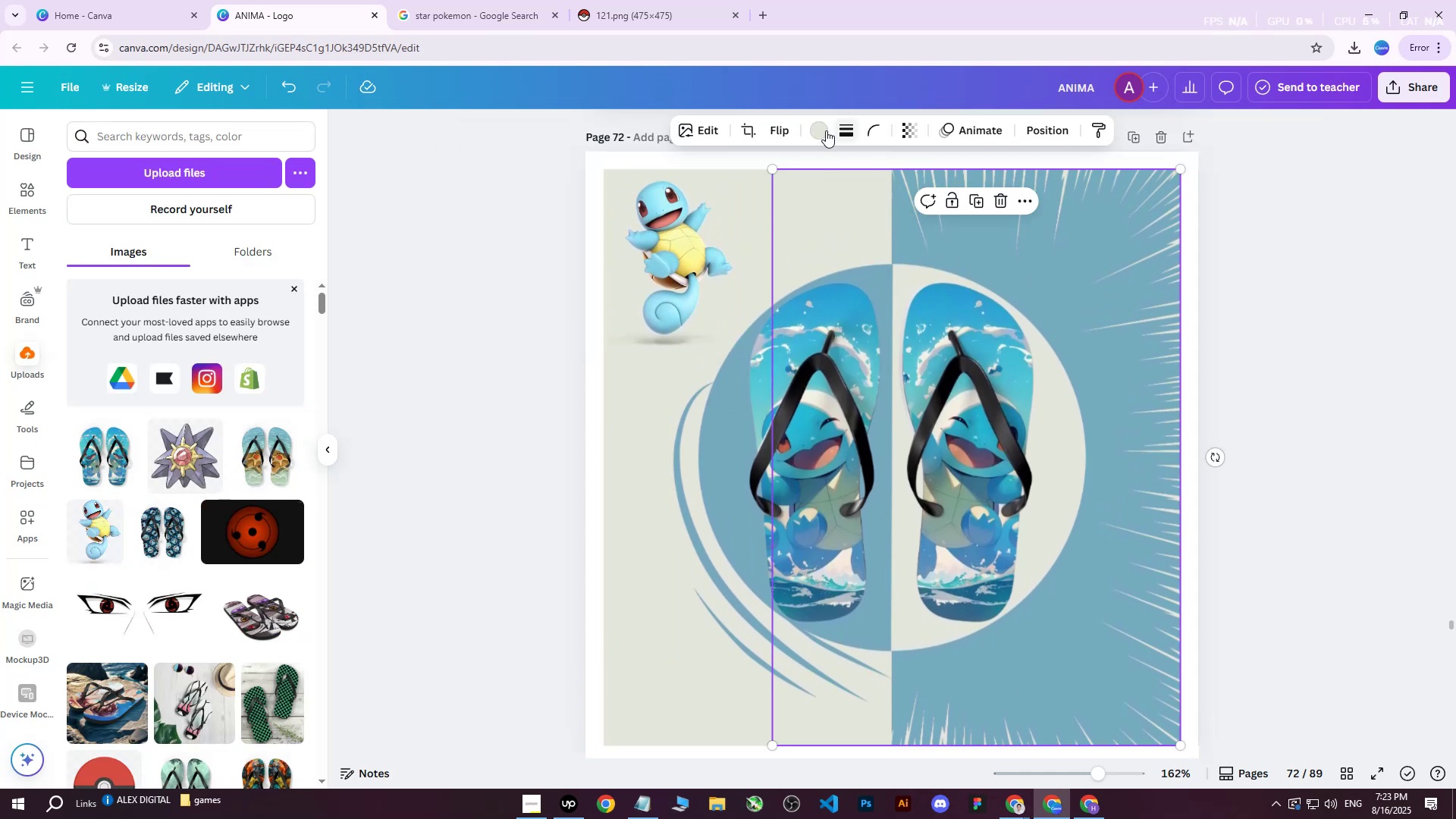 
left_click([818, 129])
 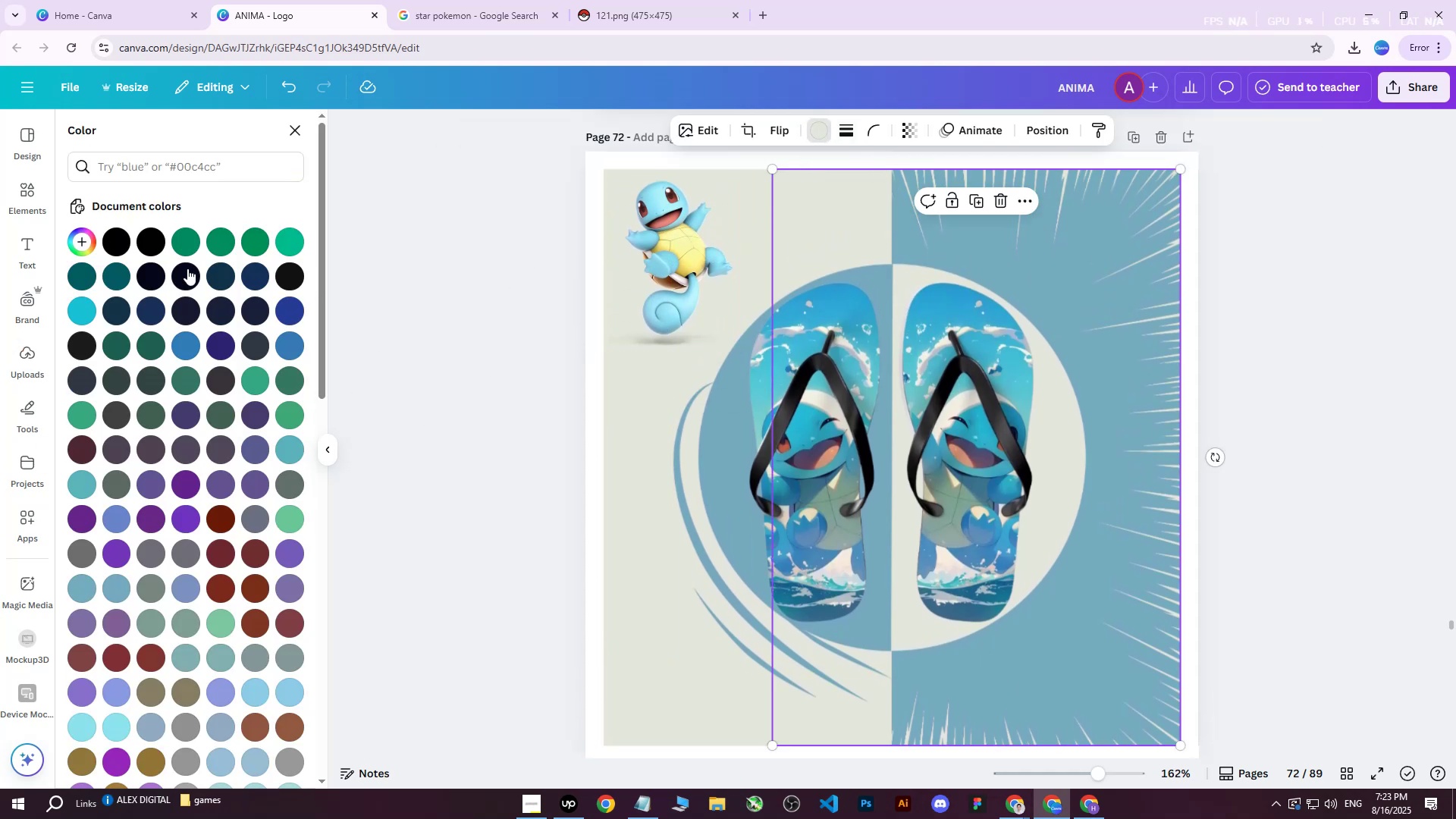 
double_click([182, 238])
 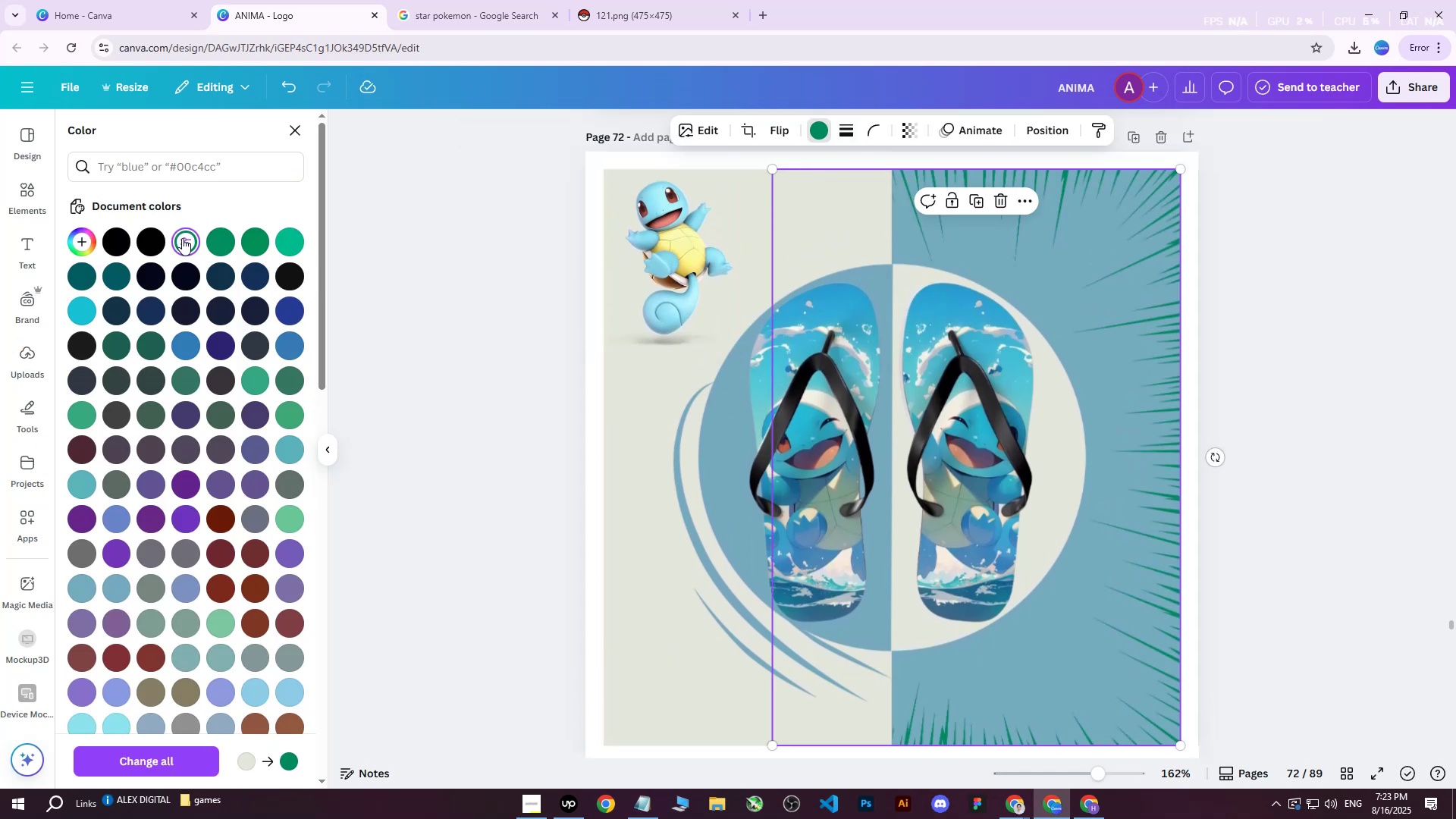 
triple_click([182, 238])
 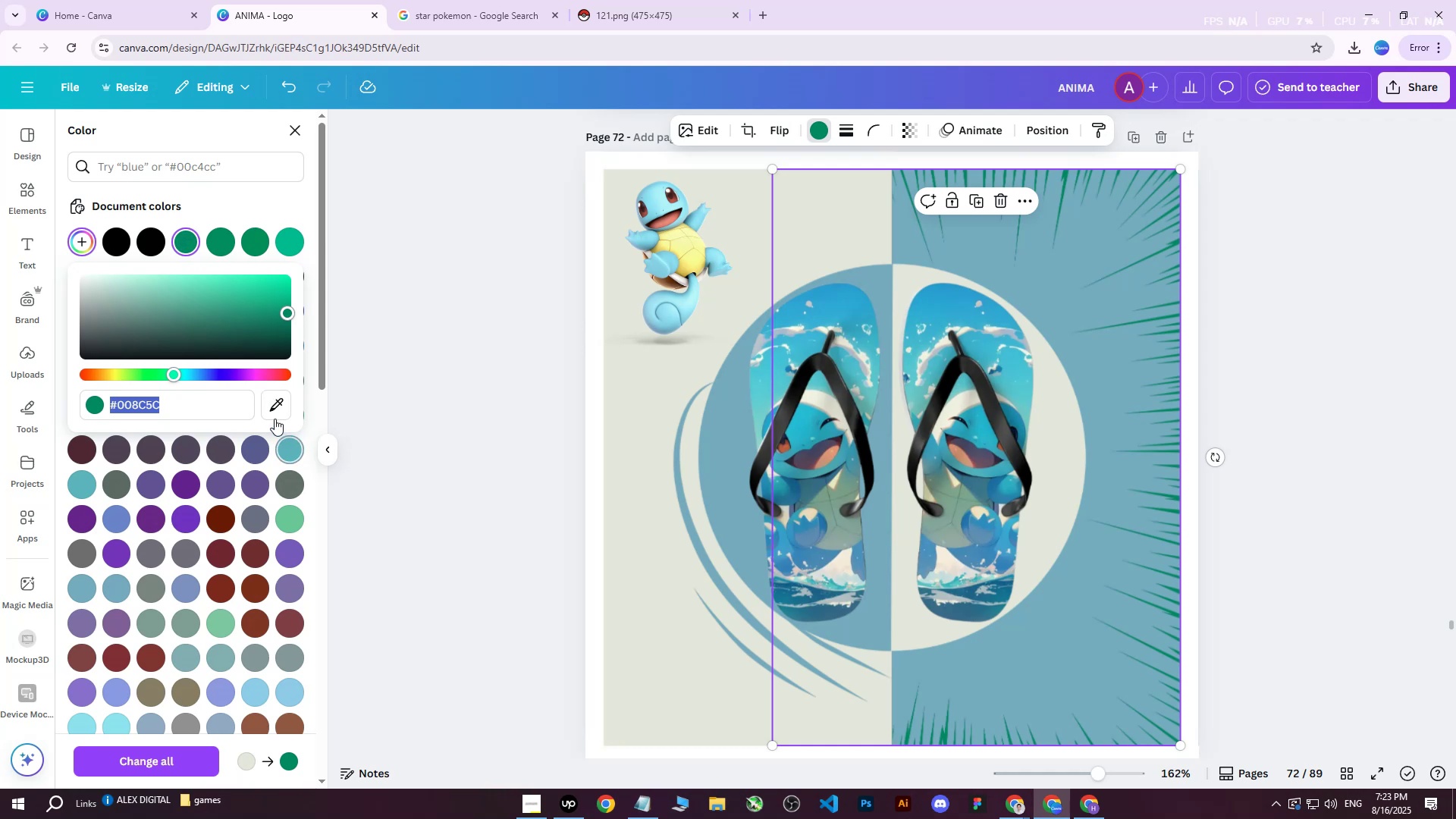 
left_click([271, 406])
 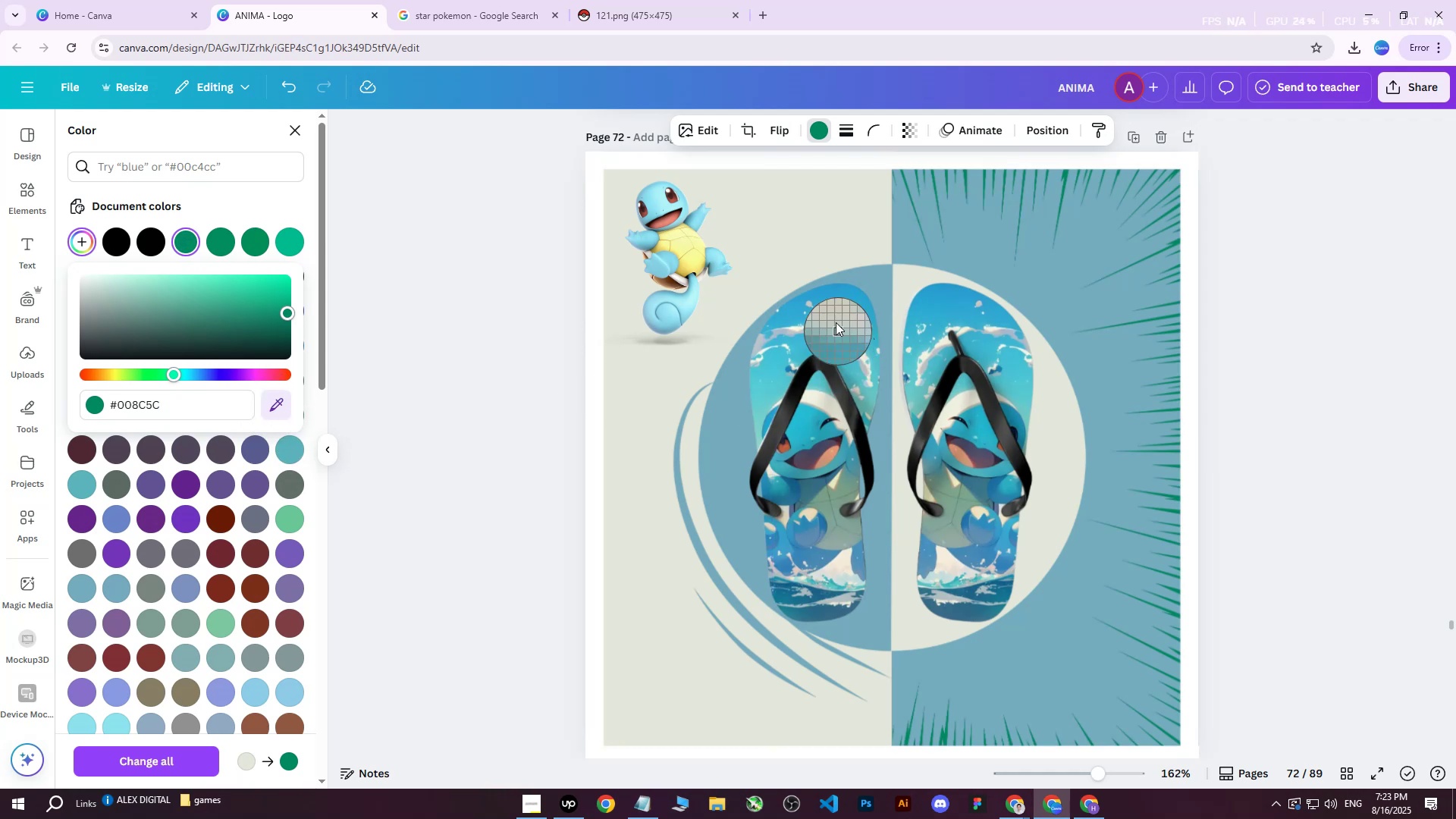 
left_click([816, 237])
 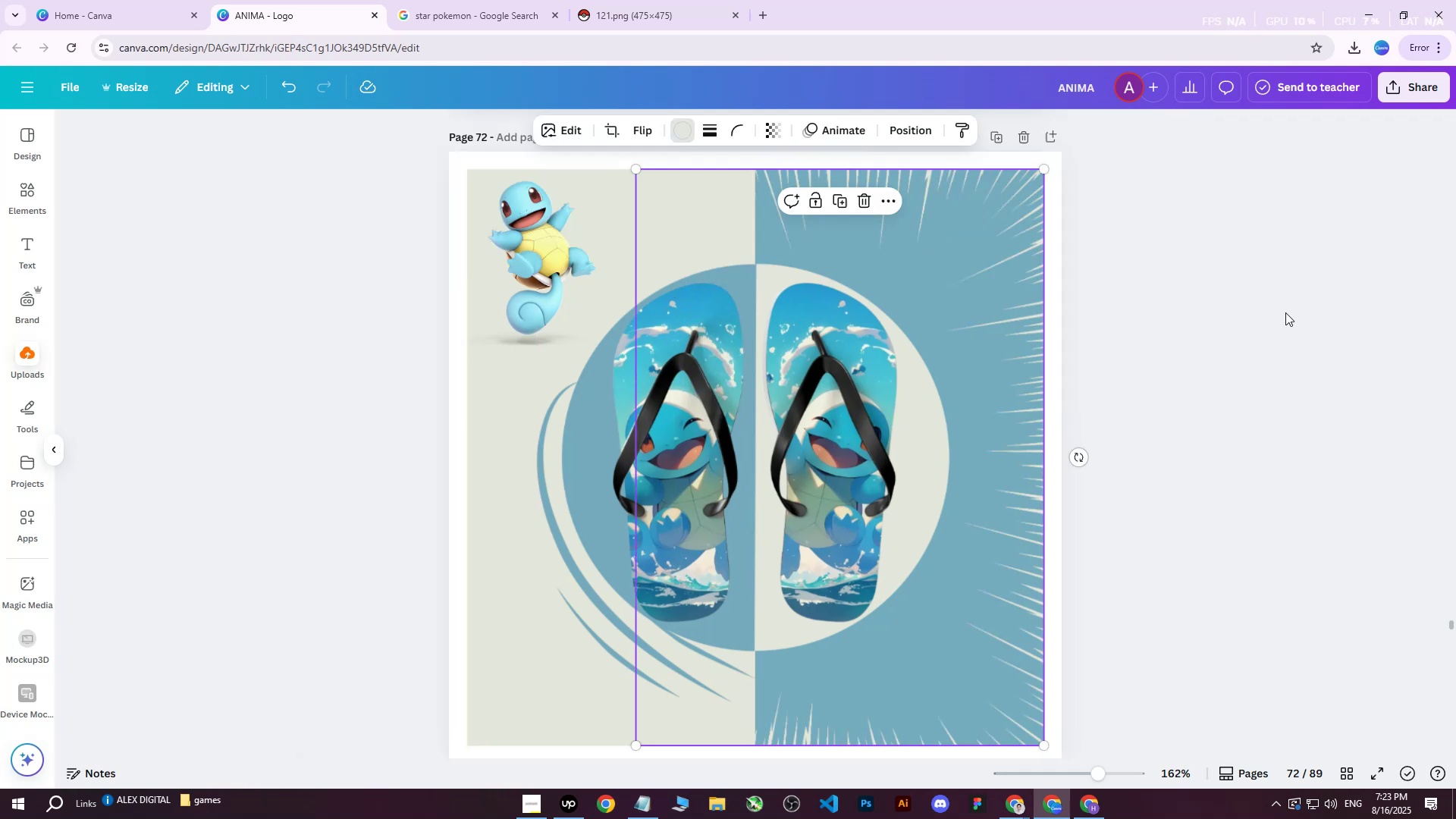 
double_click([1285, 312])
 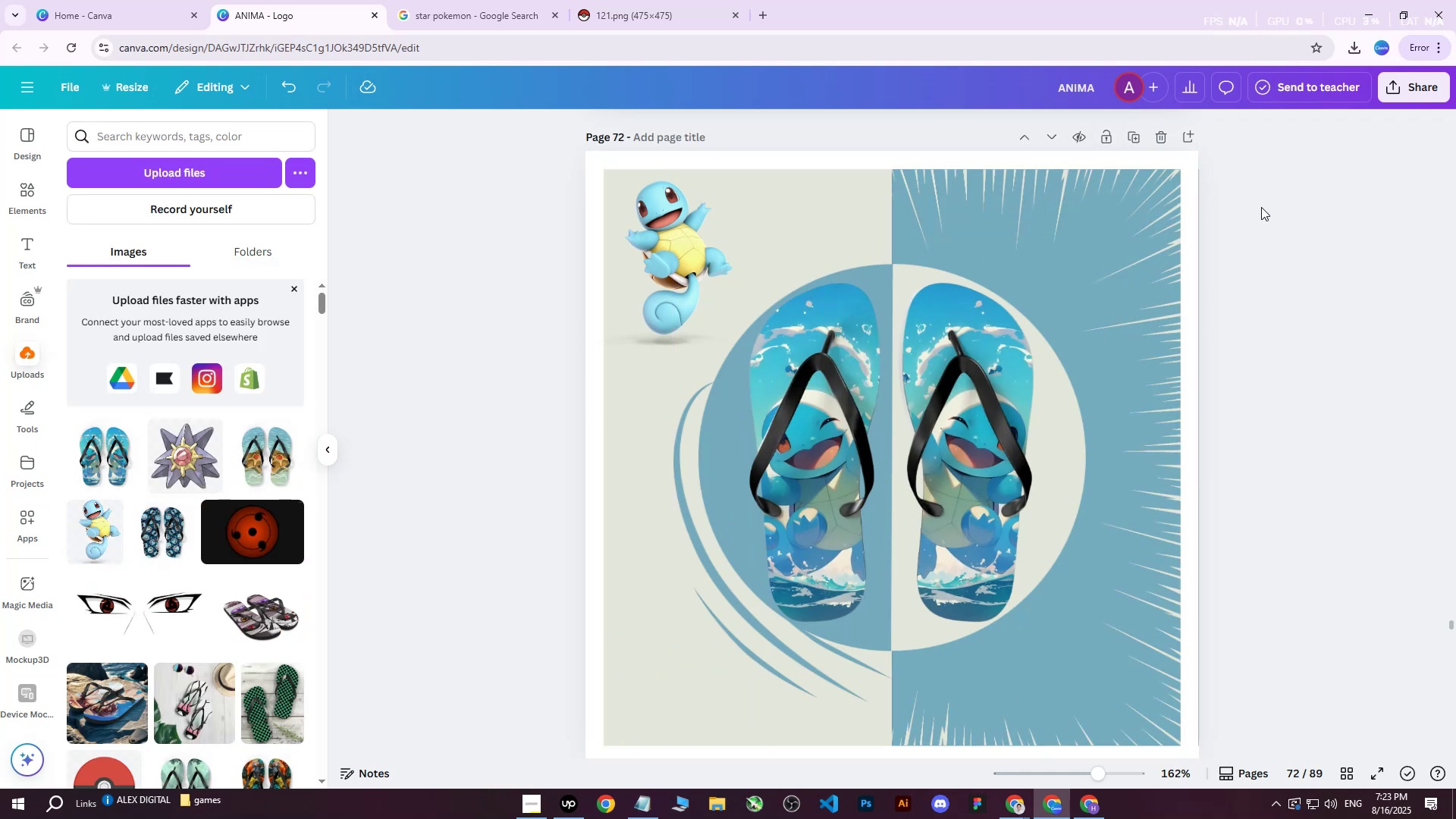 
left_click([698, 251])
 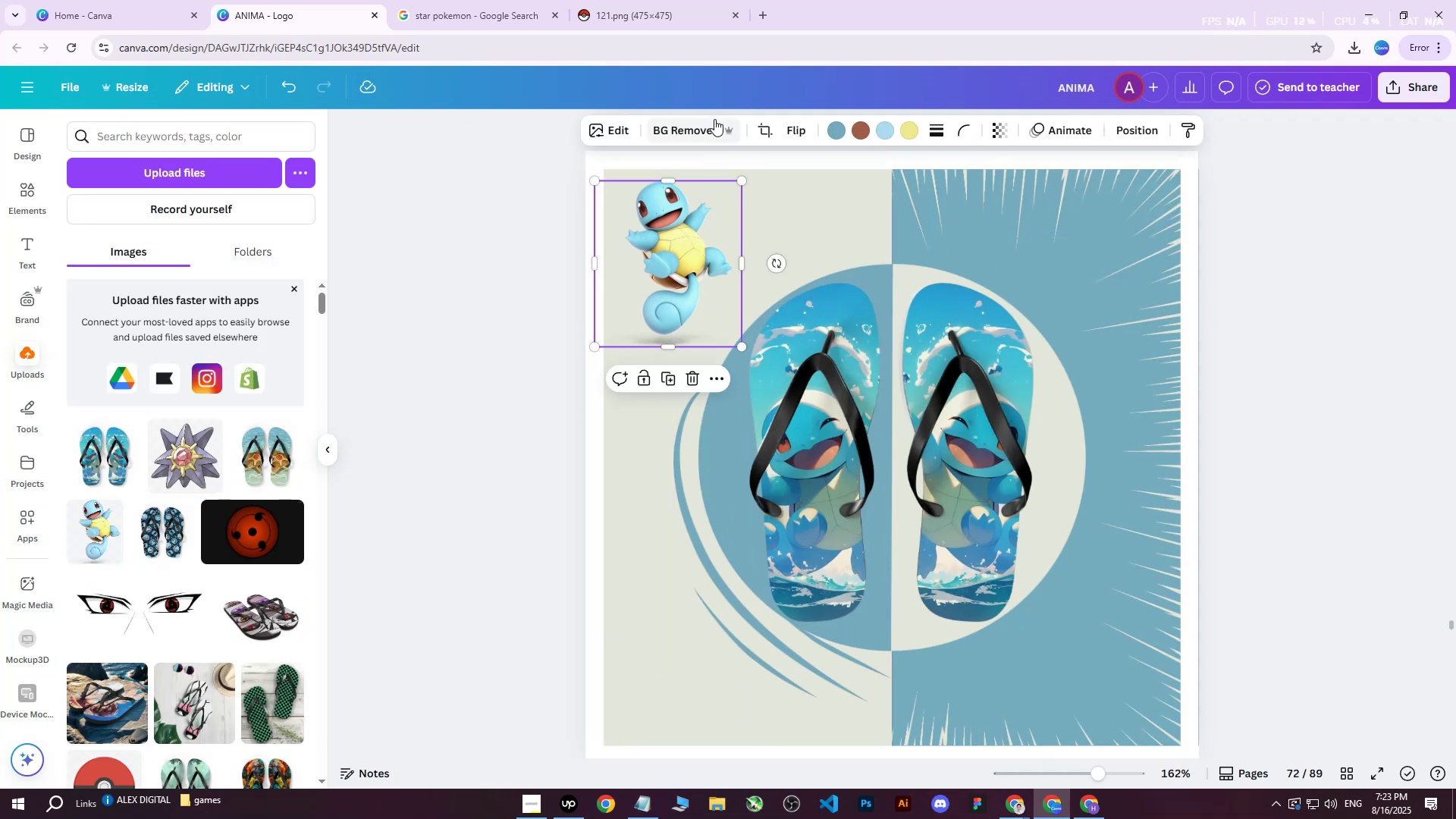 
left_click([701, 125])
 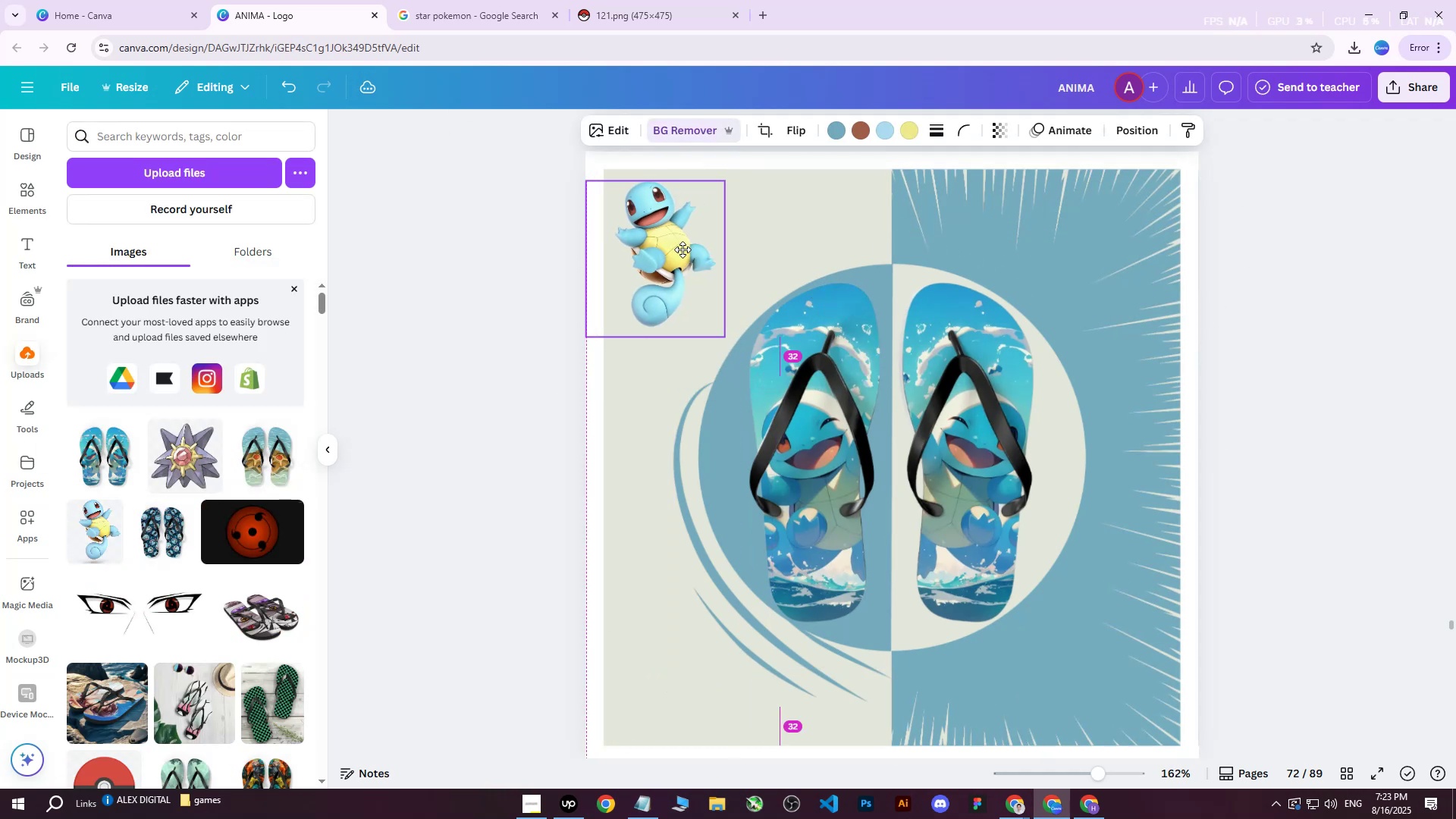 
left_click([476, 269])
 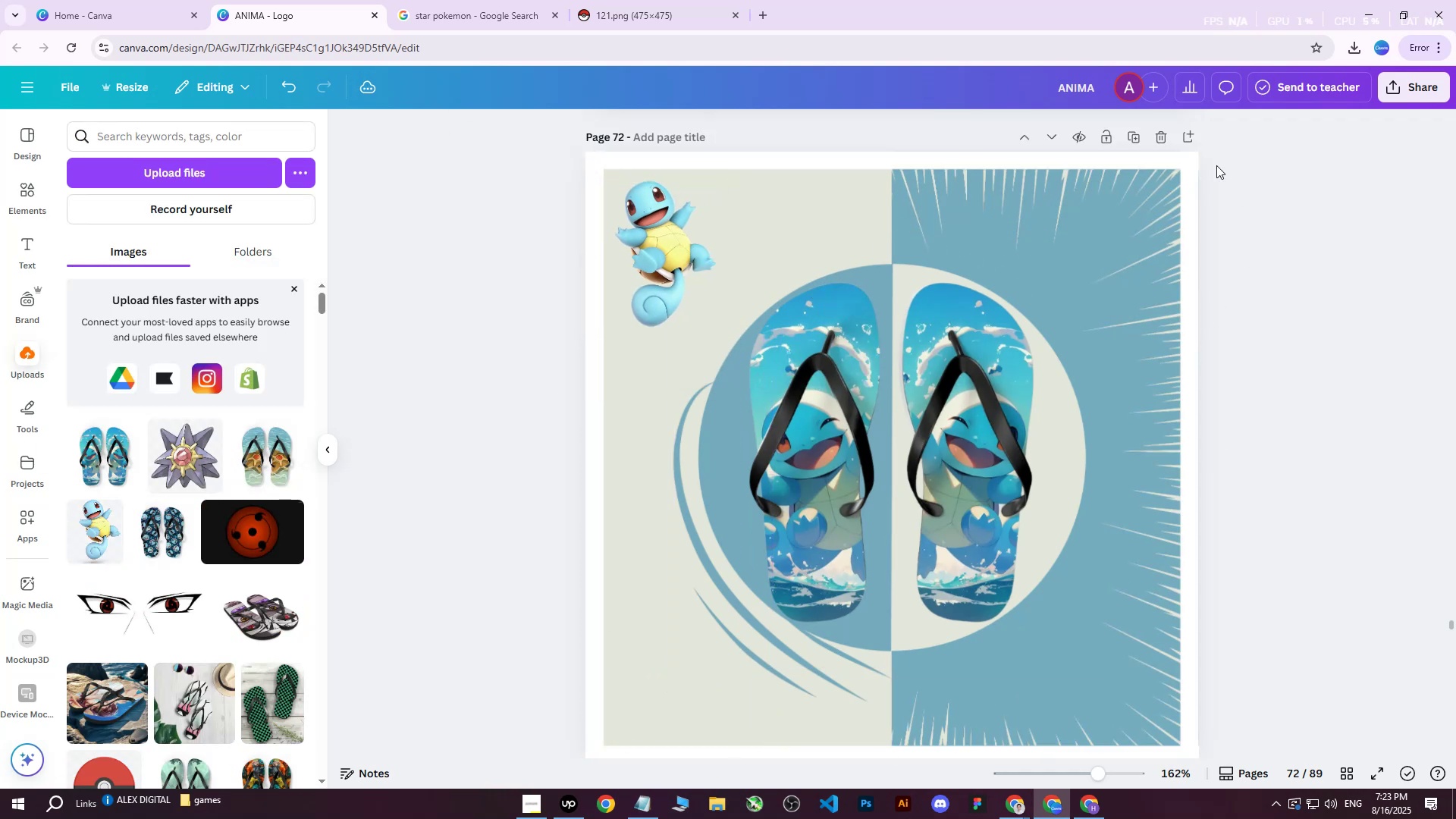 
left_click([1401, 85])
 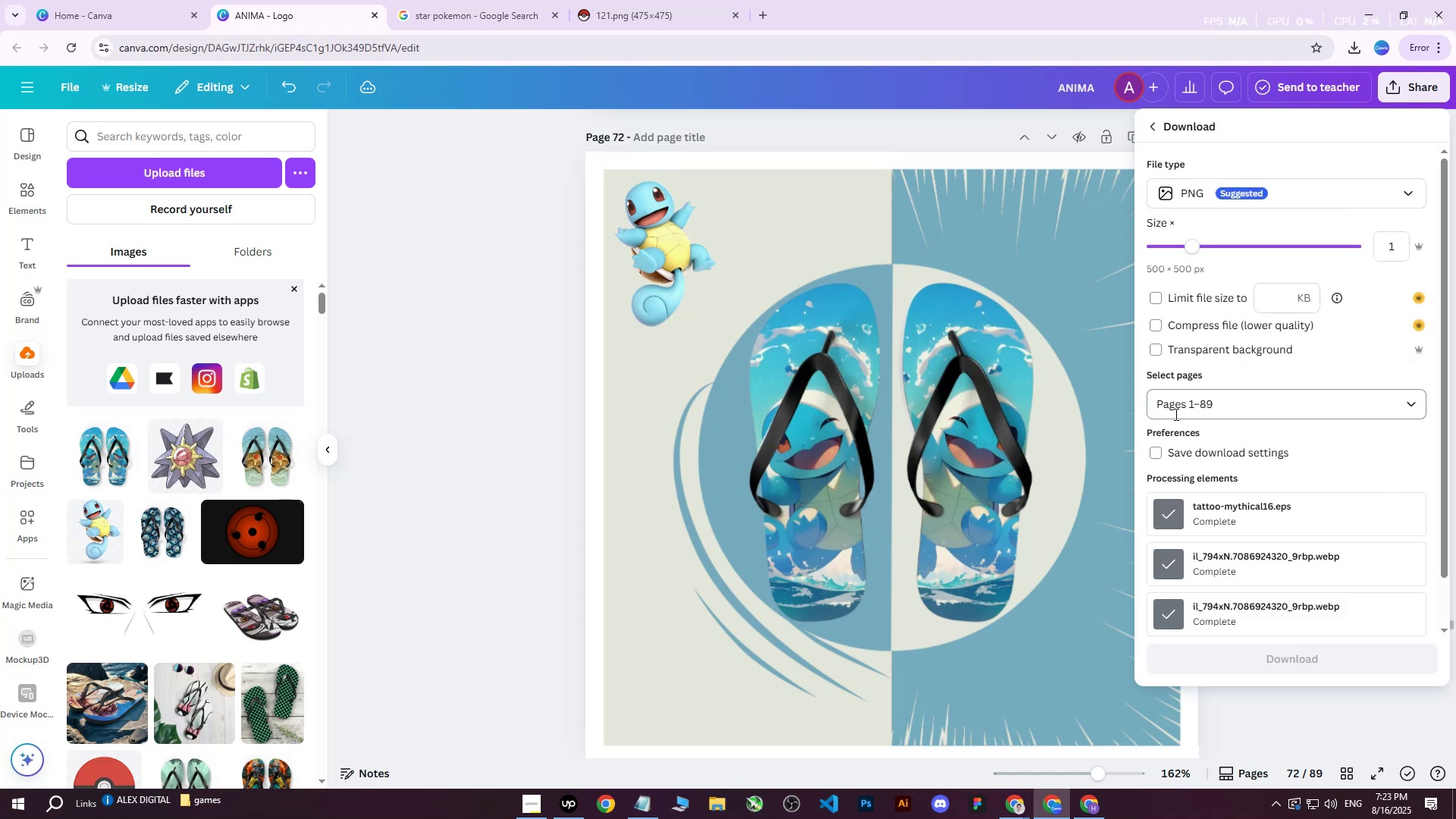 
double_click([1210, 391])
 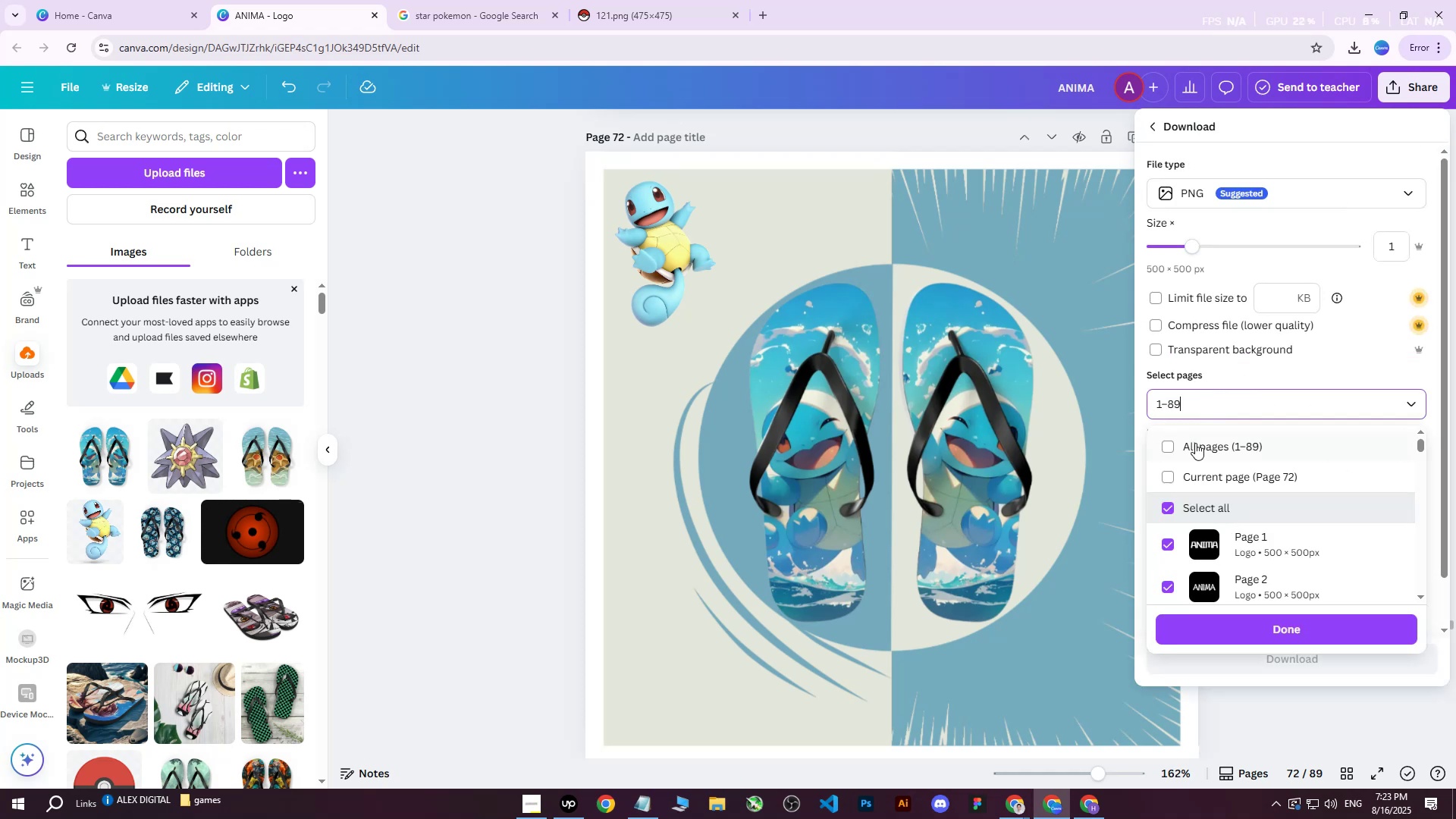 
triple_click([1195, 443])
 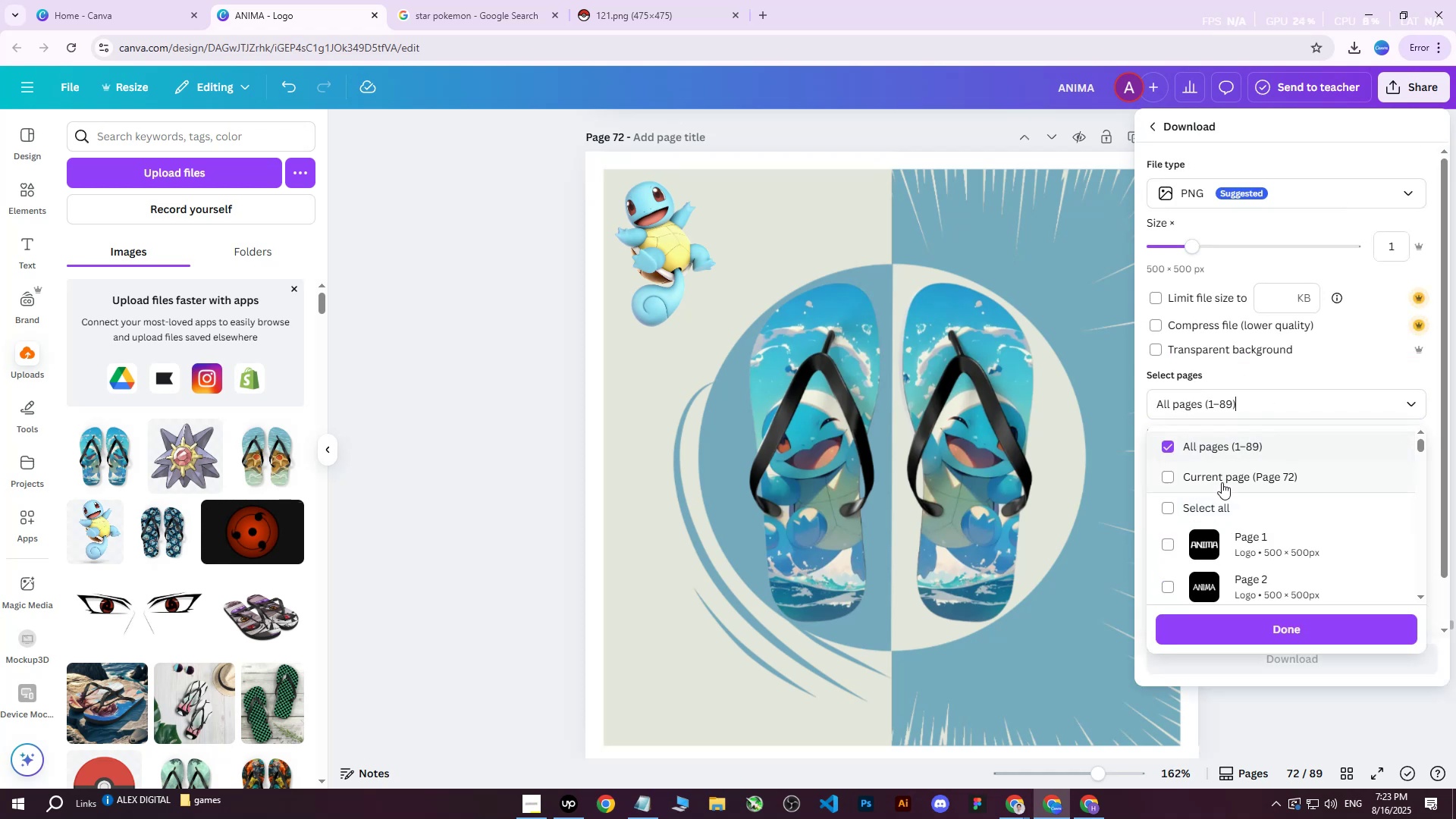 
triple_click([1222, 482])
 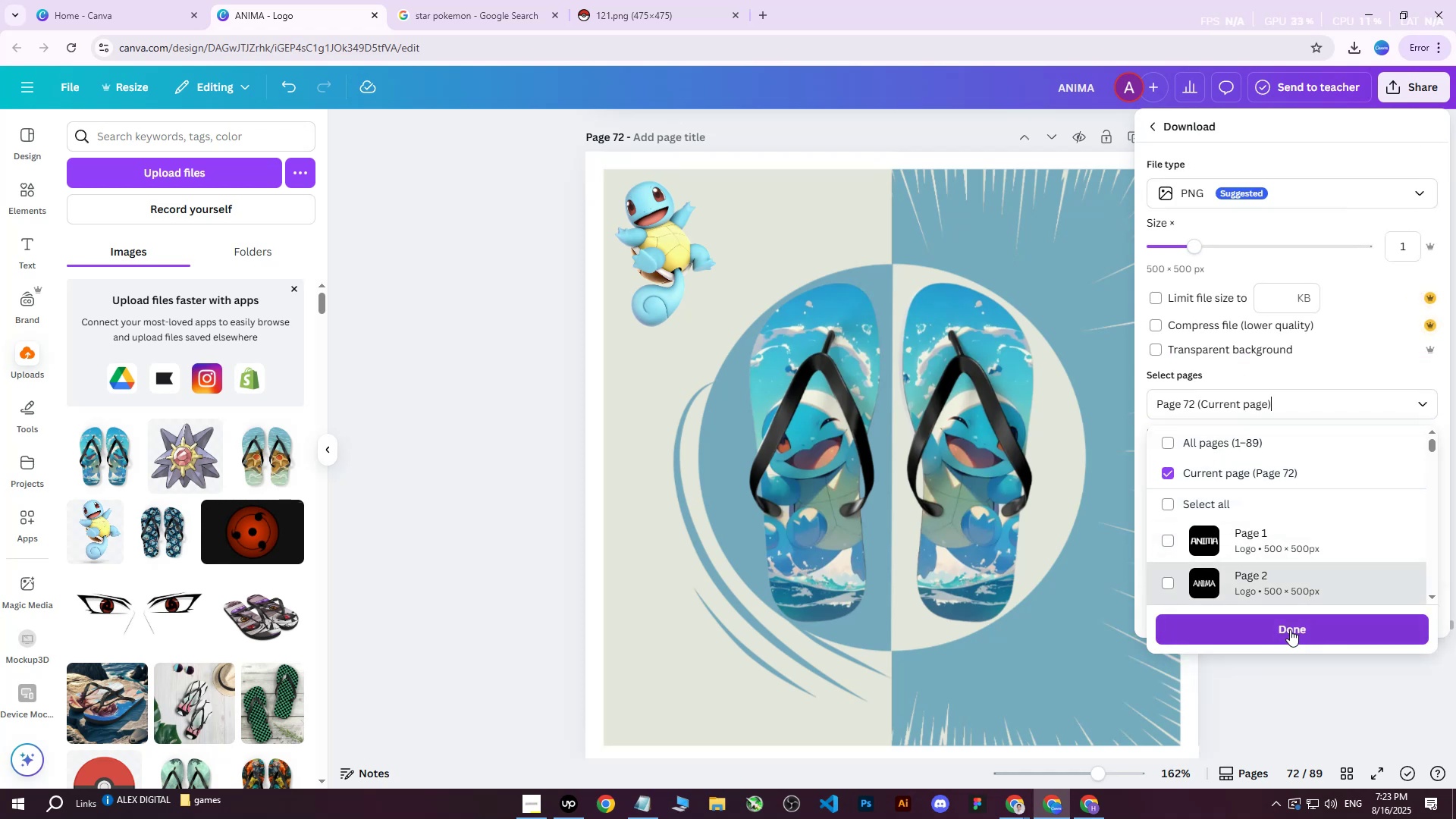 
left_click([1282, 630])
 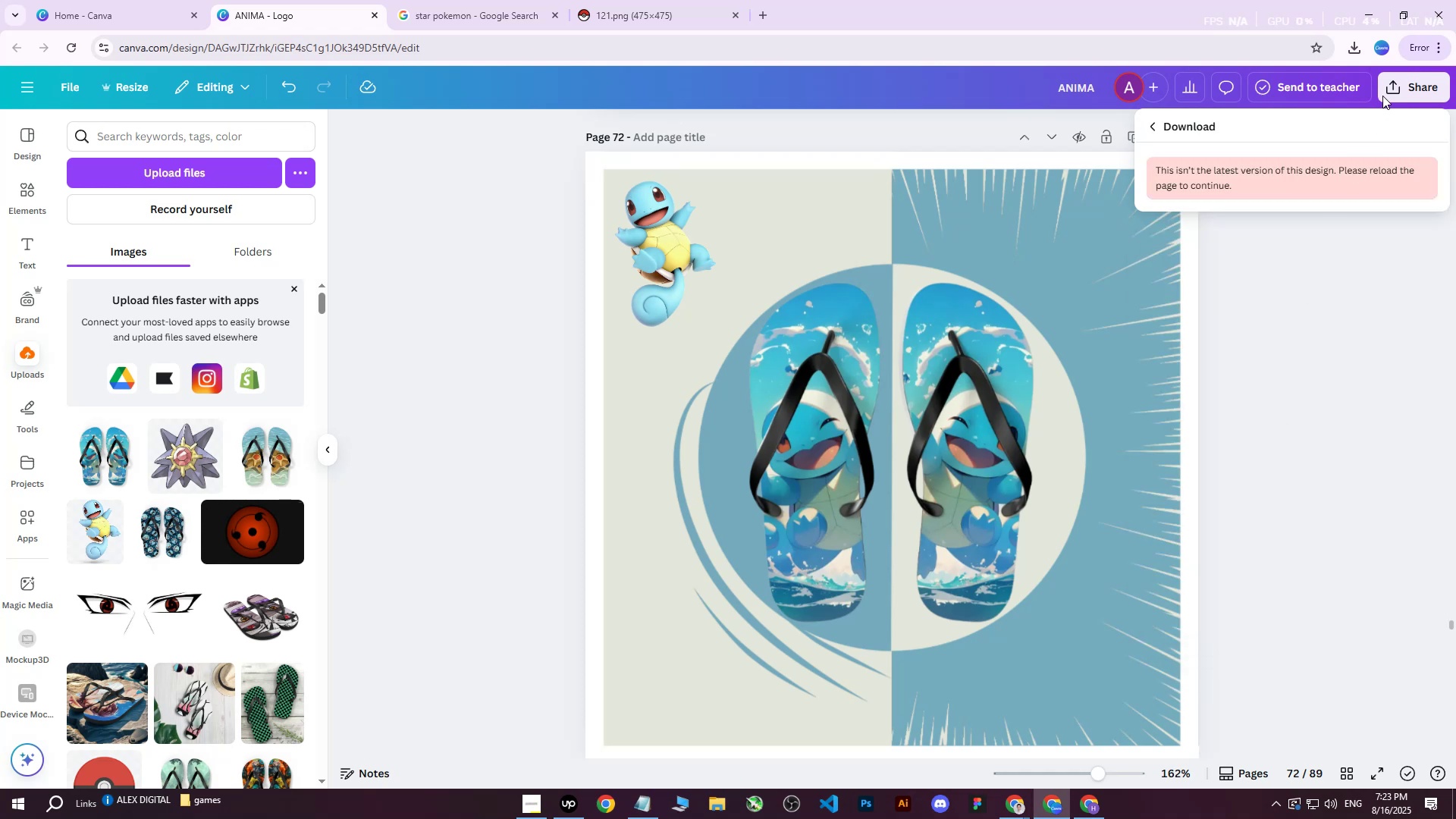 
left_click([1340, 401])
 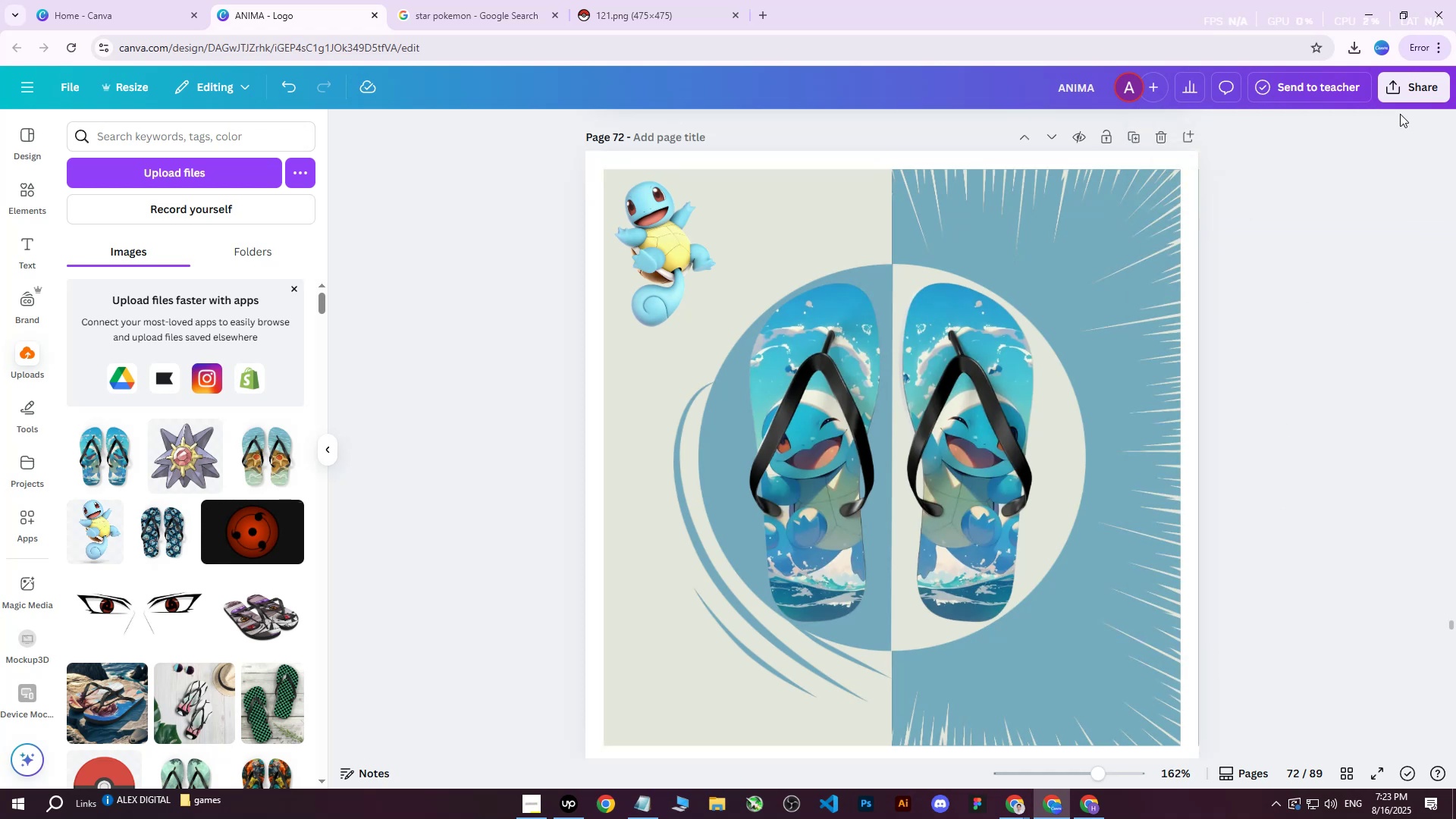 
left_click([1404, 94])
 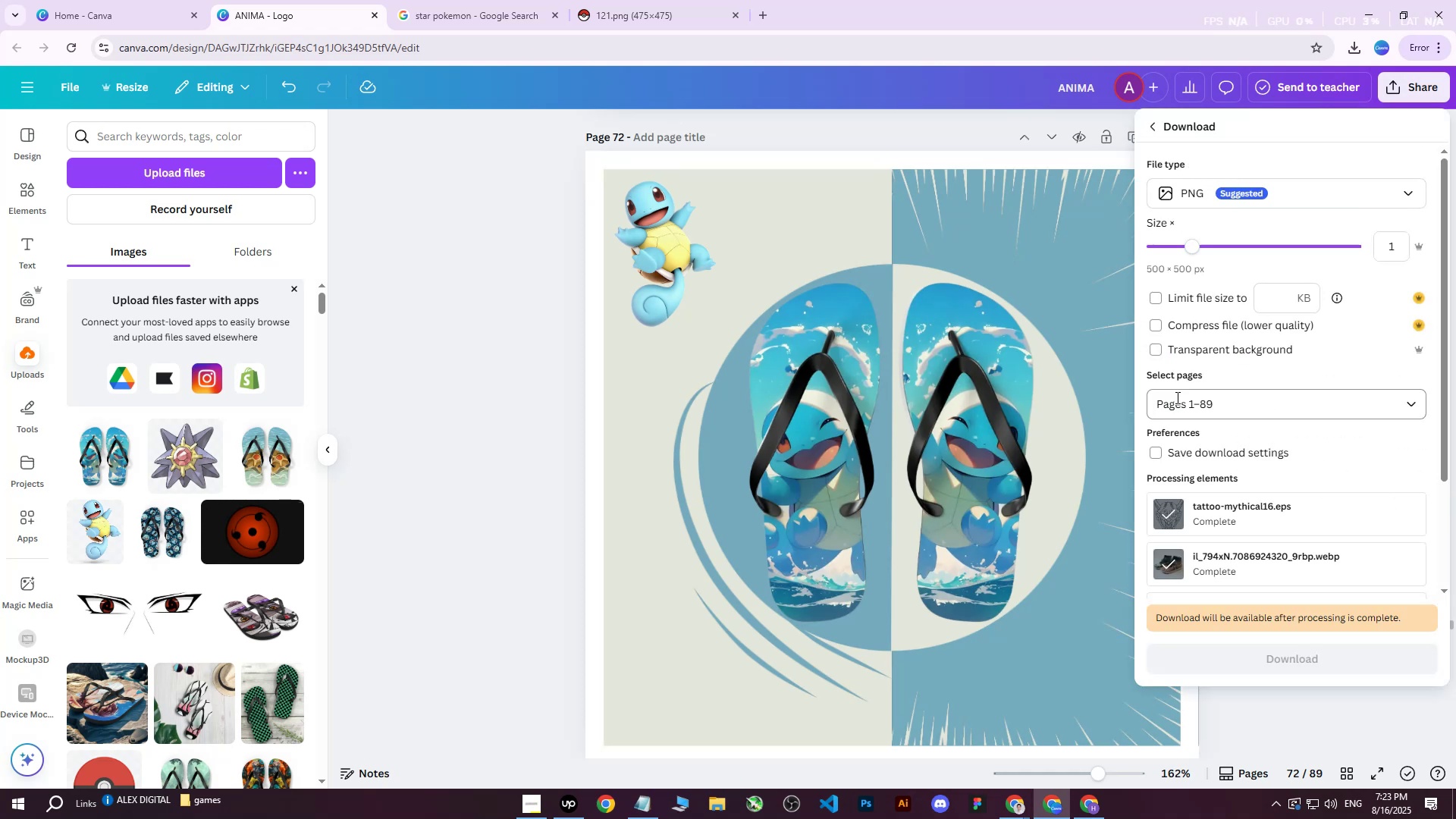 
double_click([1200, 410])
 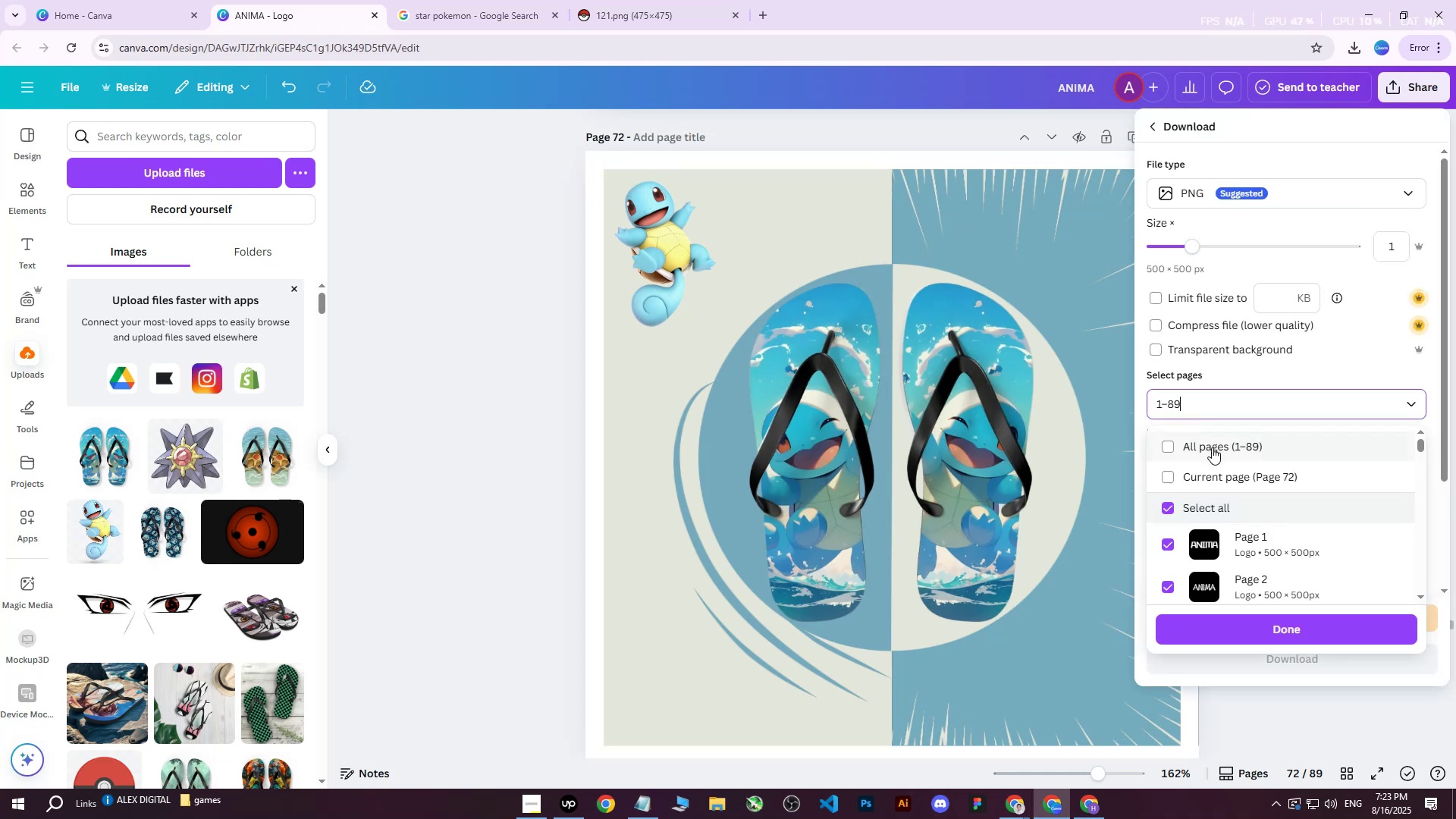 
triple_click([1212, 447])
 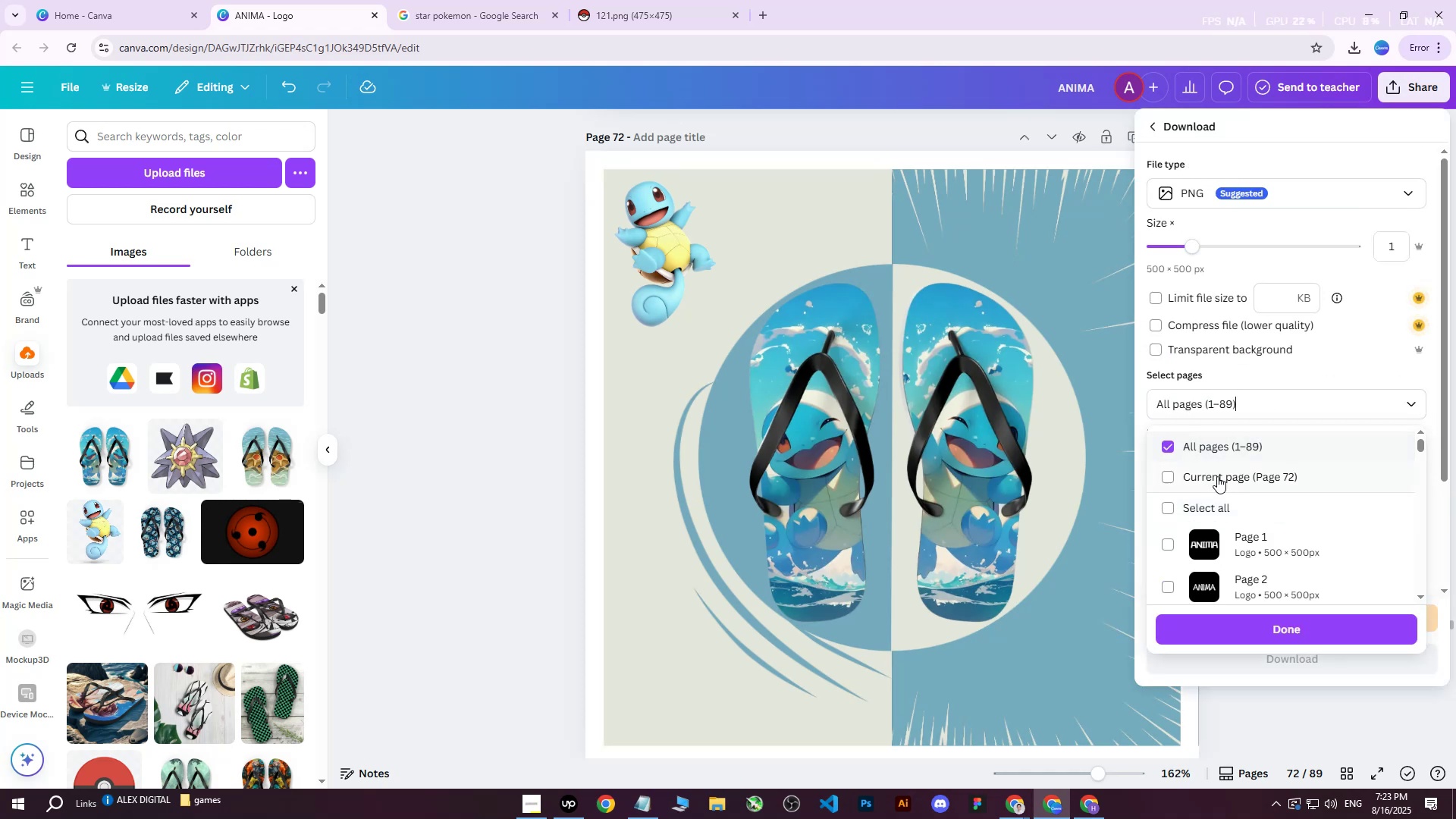 
triple_click([1217, 477])
 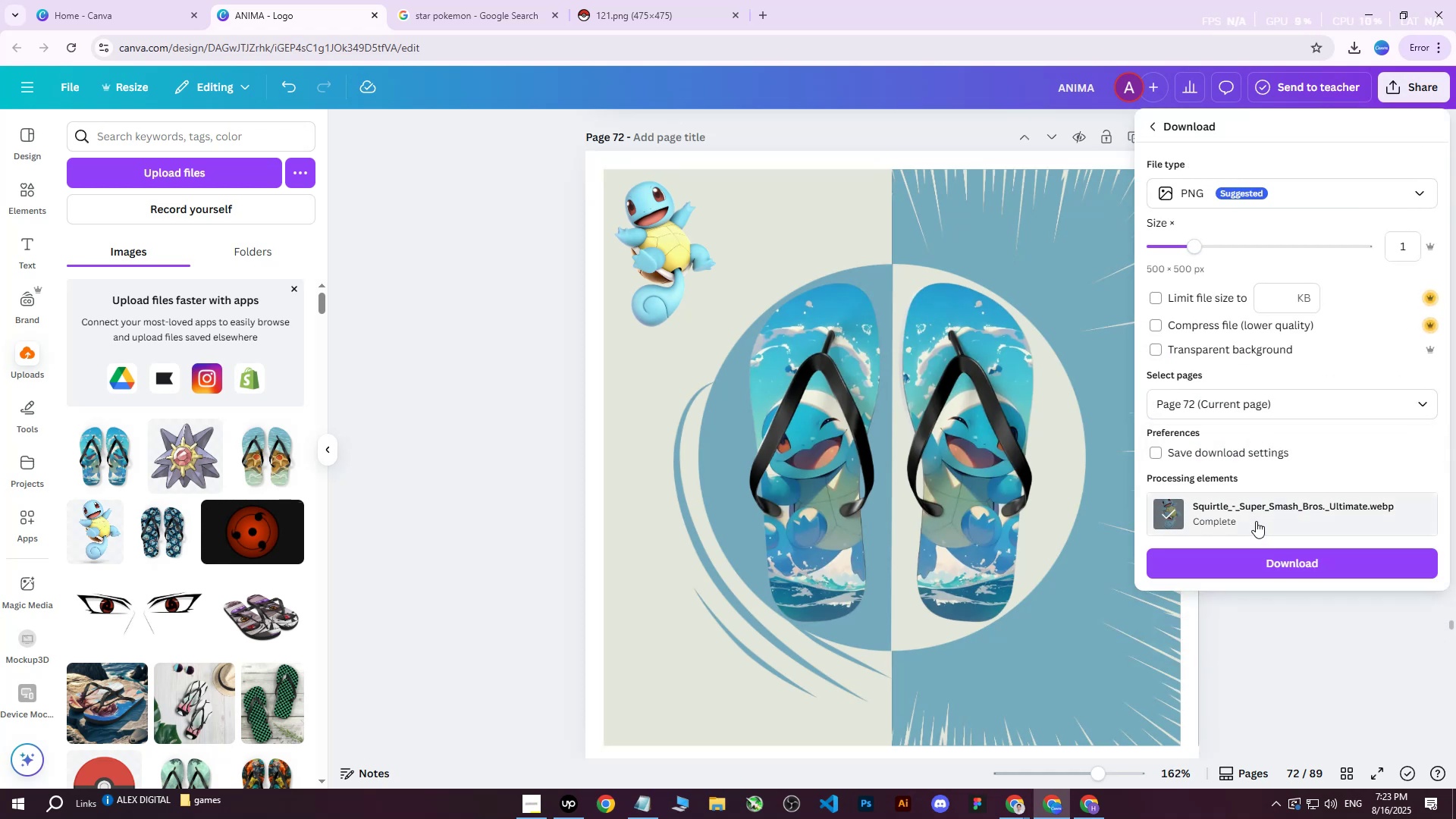 
left_click([1258, 559])
 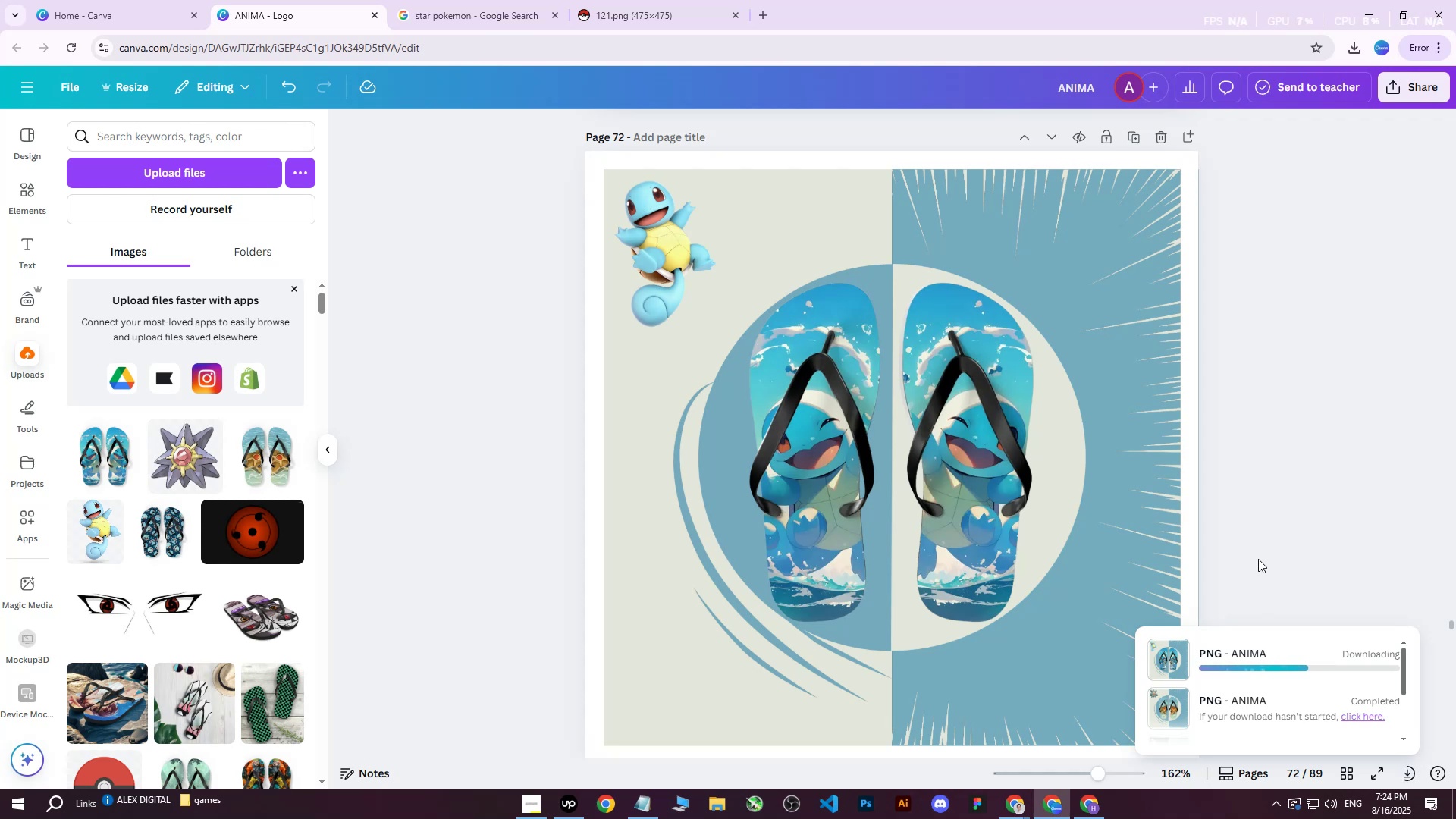 
wait(9.76)
 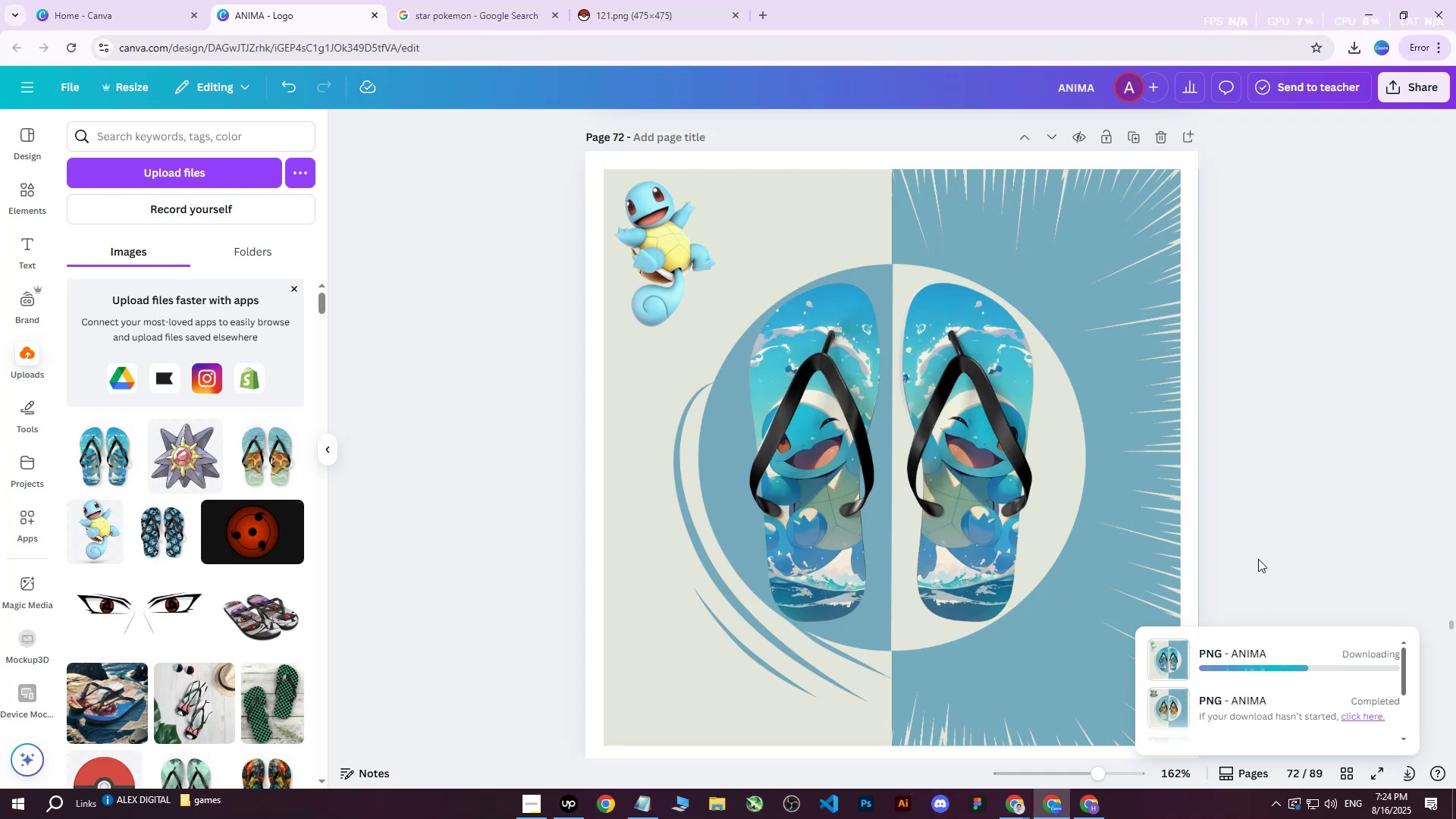 
left_click([1317, 500])
 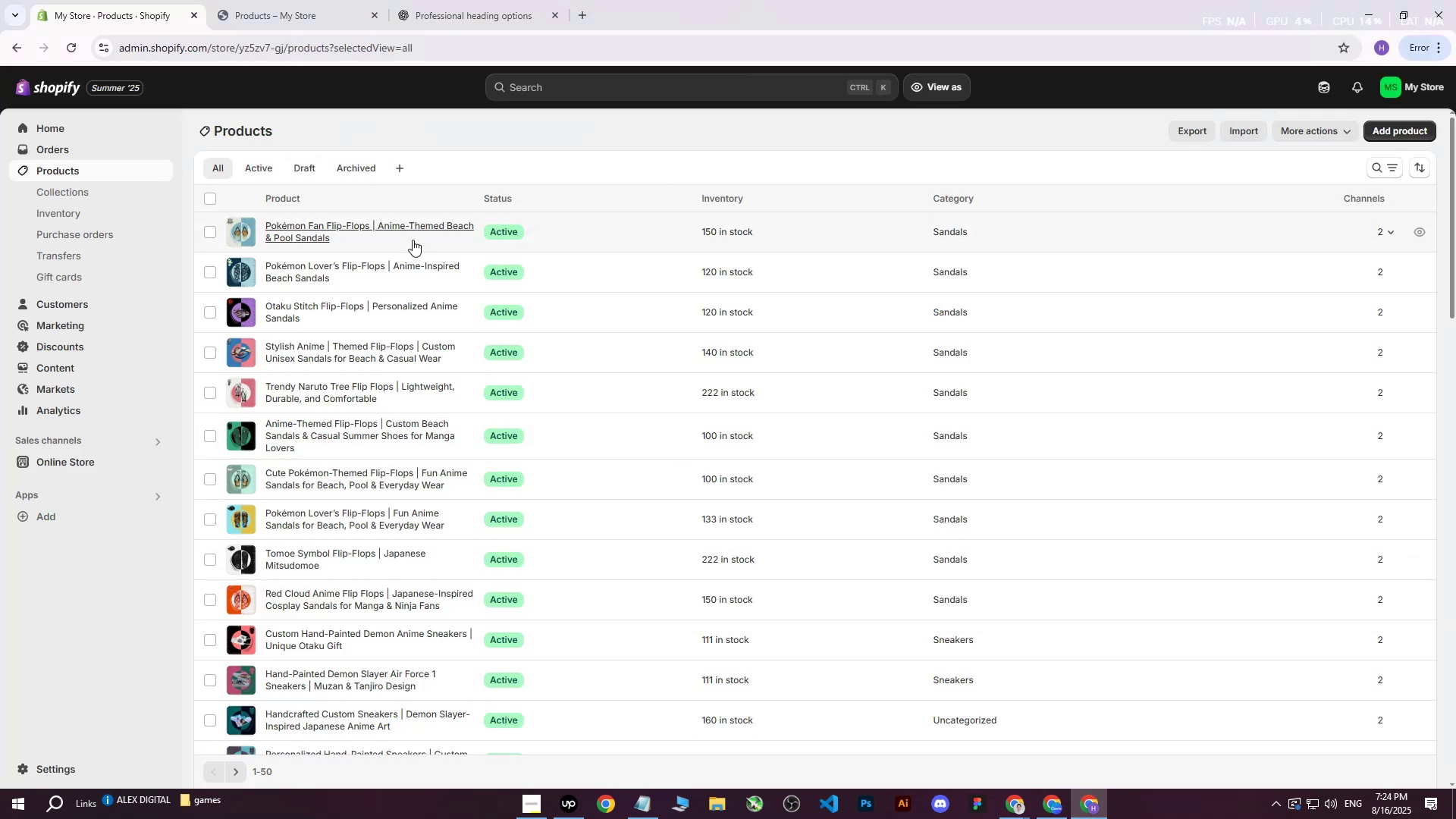 
left_click([1384, 127])
 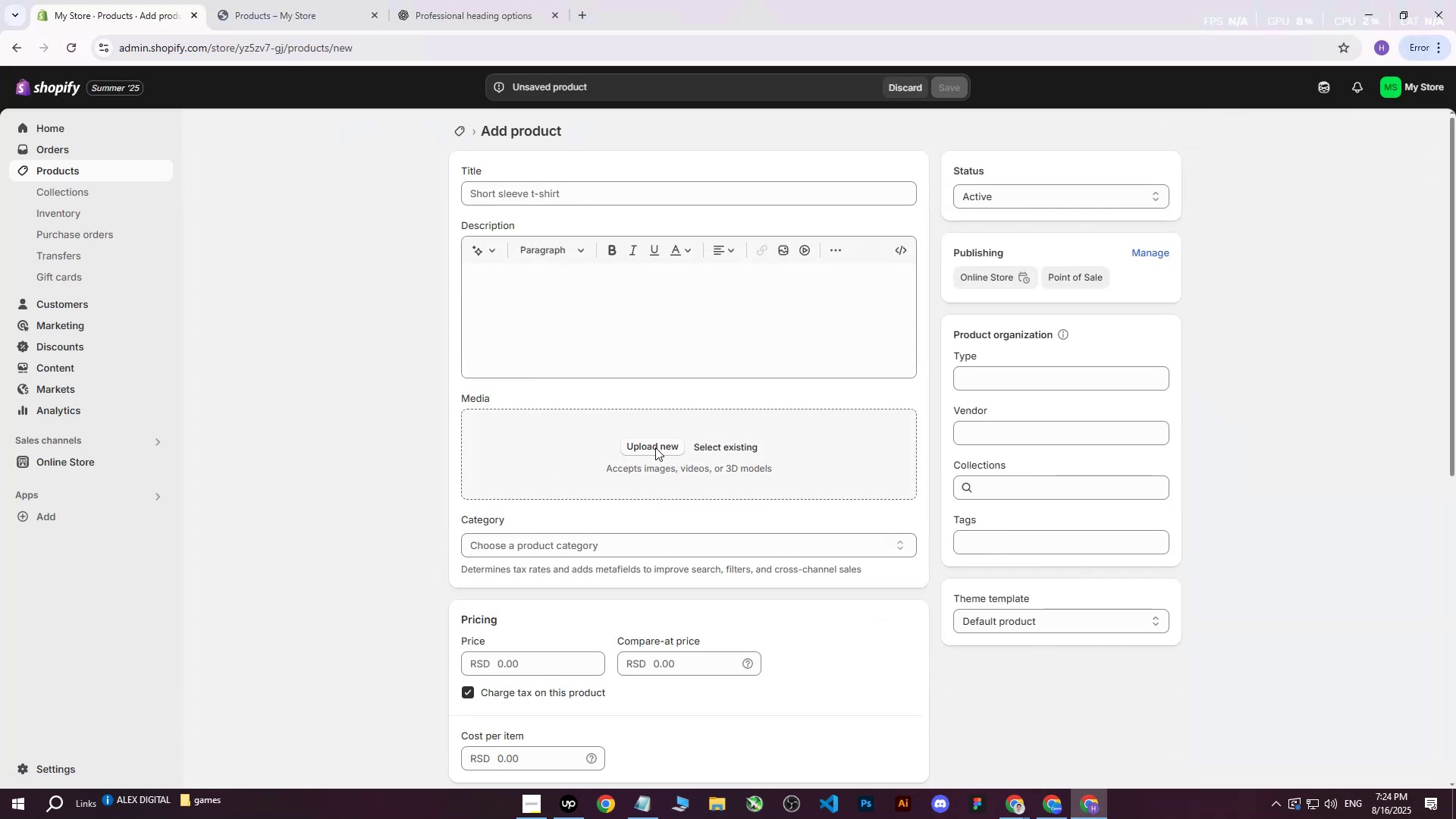 
left_click([206, 149])
 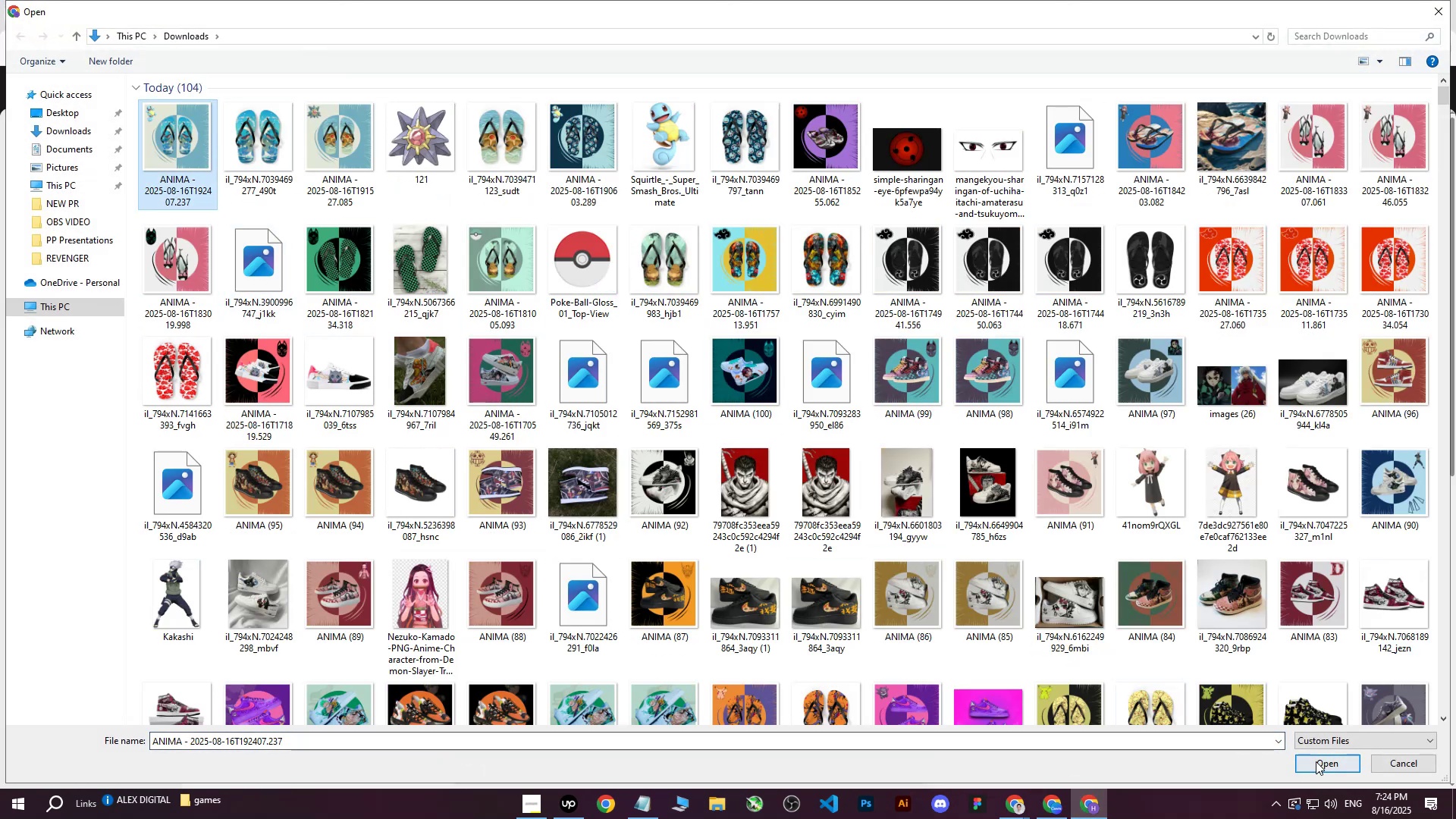 
left_click([1320, 763])
 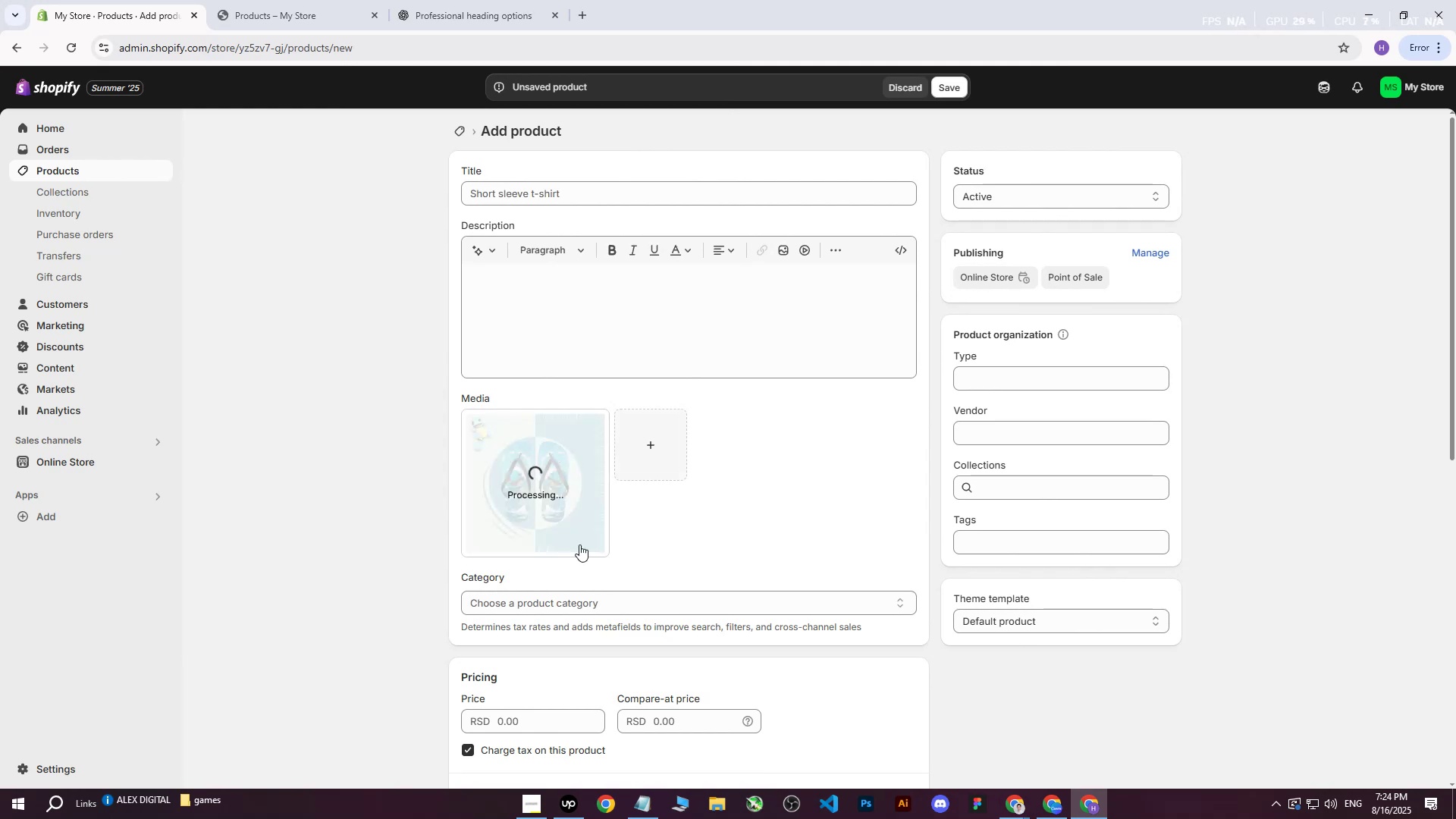 
wait(8.7)
 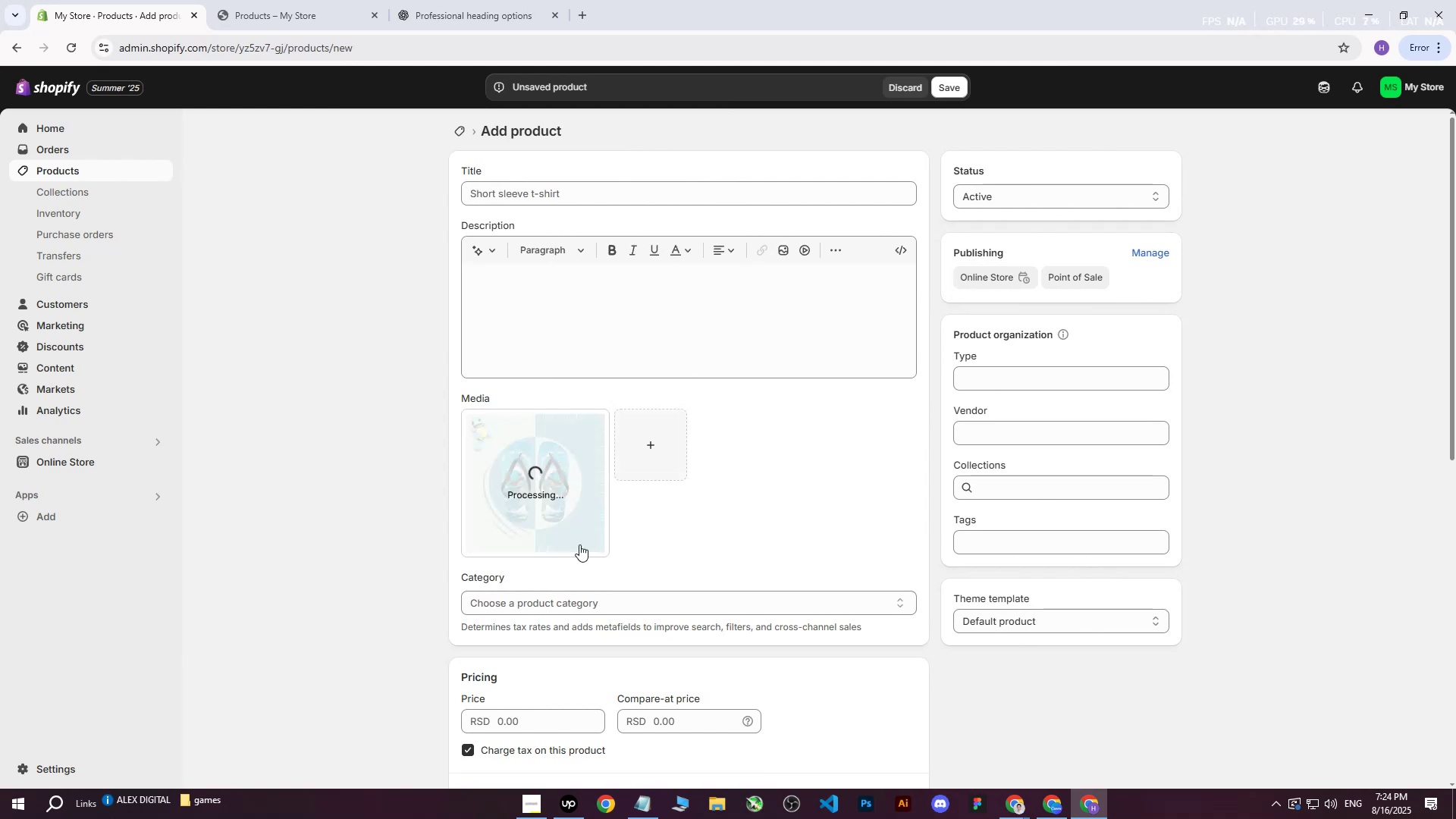 
left_click([1279, 20])
 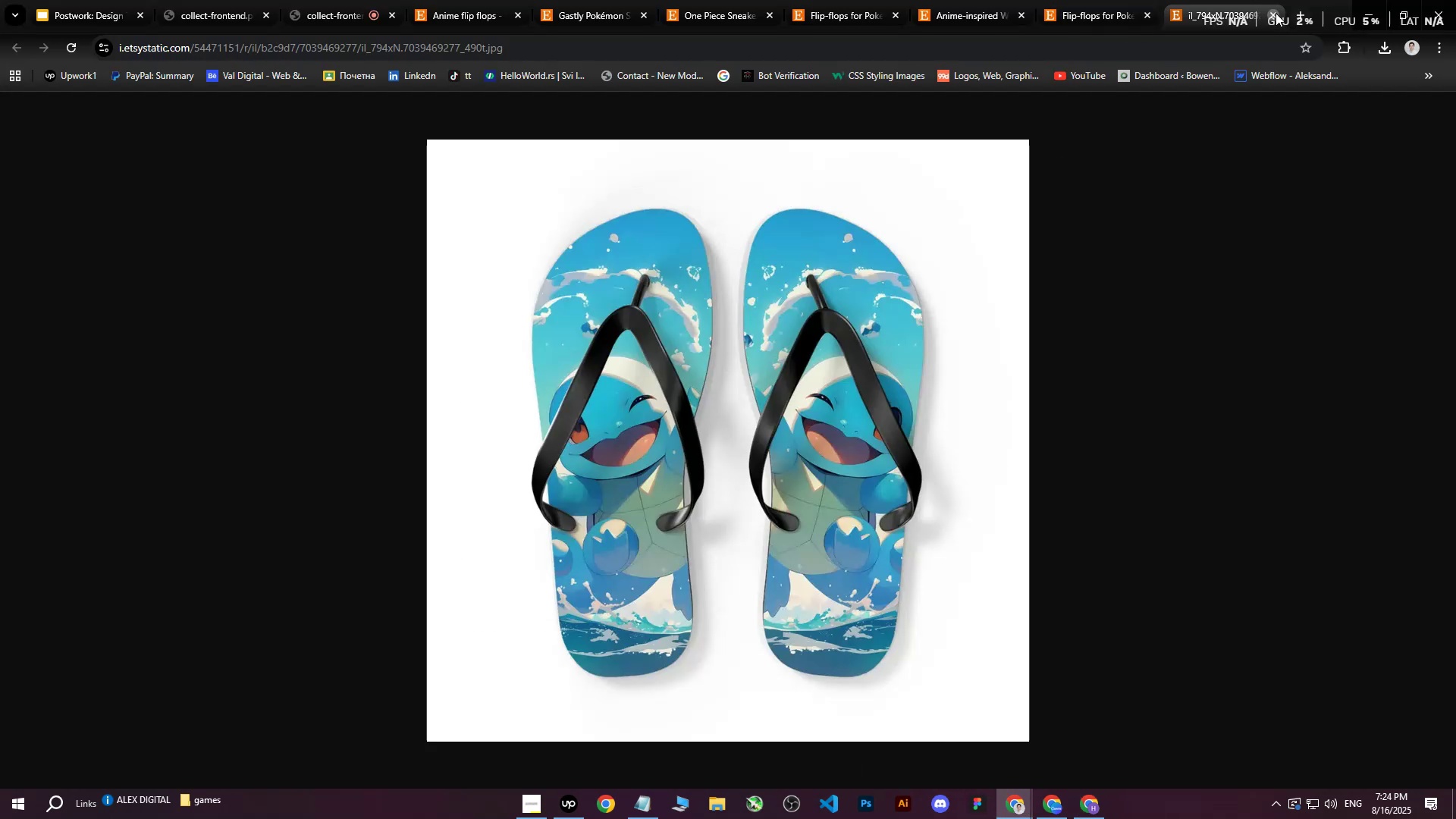 
left_click([1276, 13])
 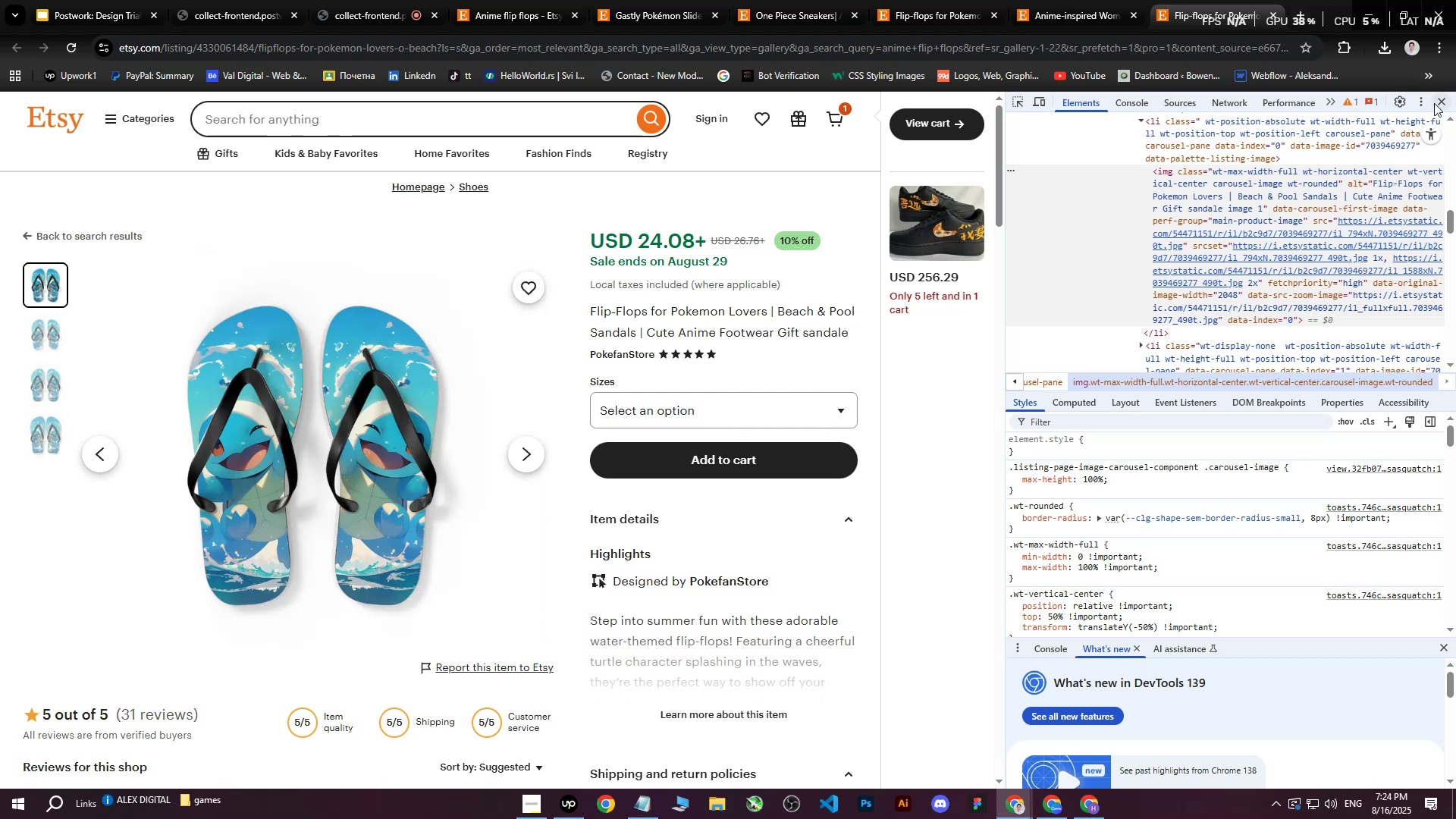 
left_click([1448, 96])
 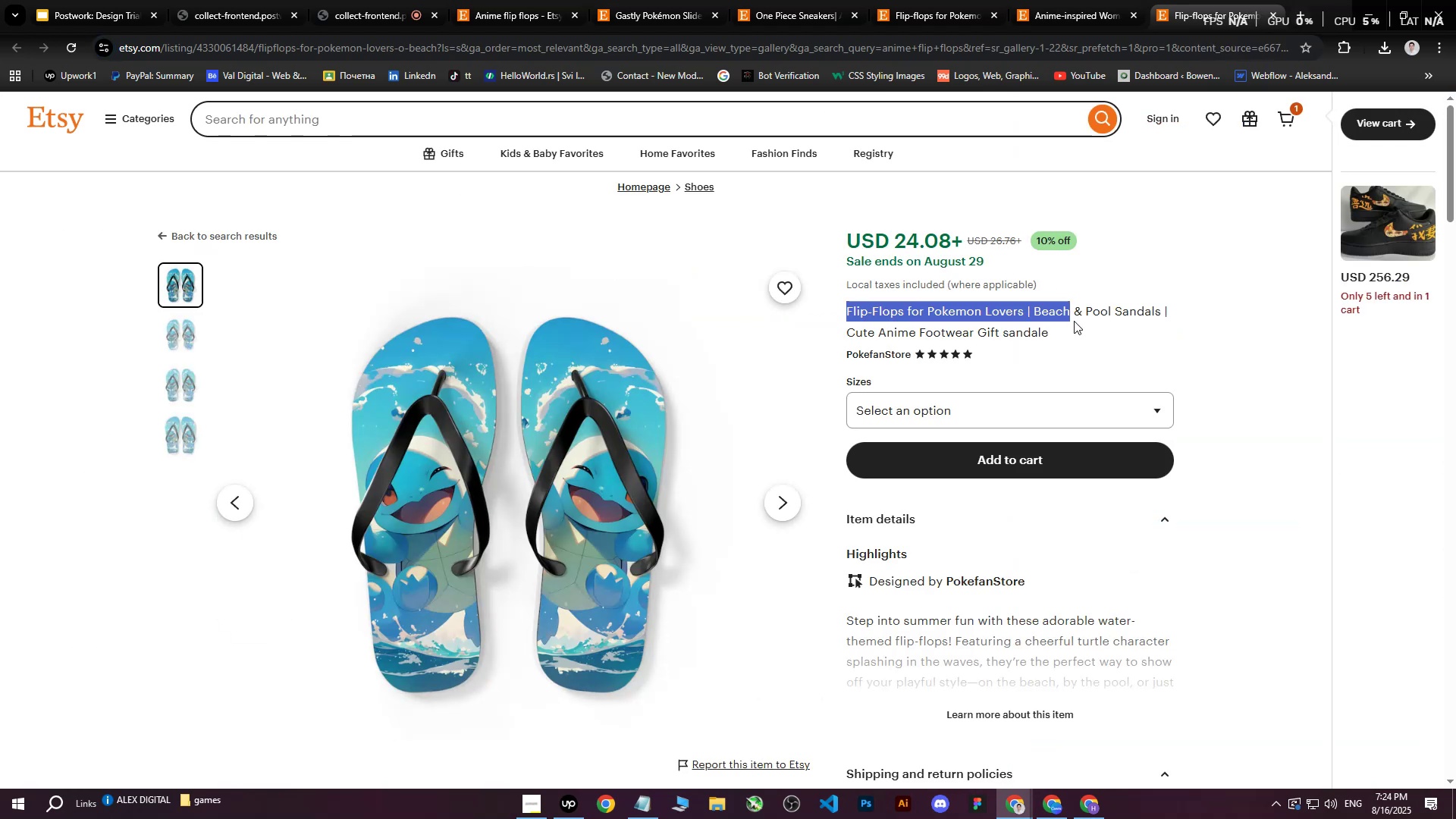 
key(Control+ControlLeft)
 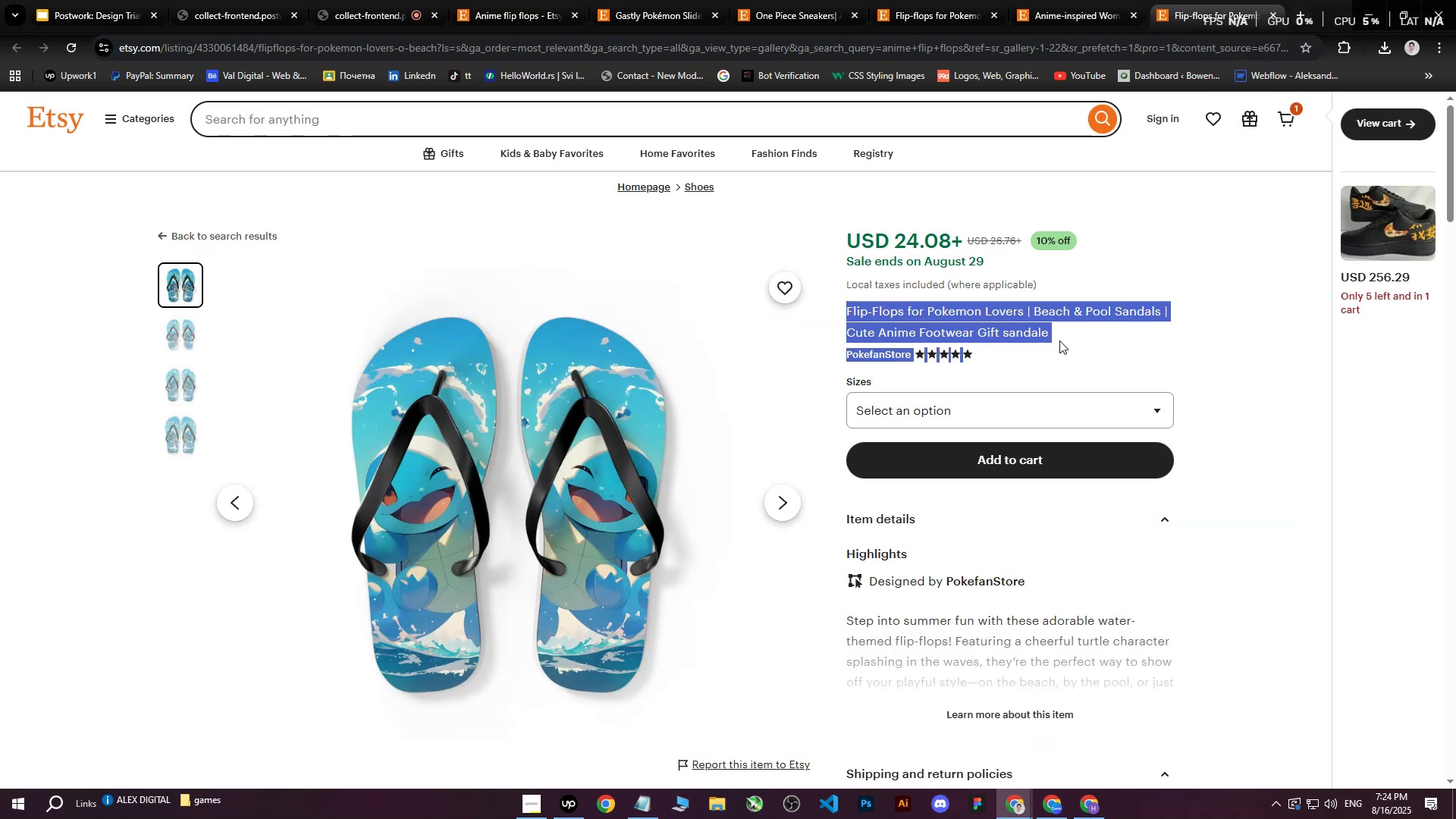 
left_click([1056, 337])
 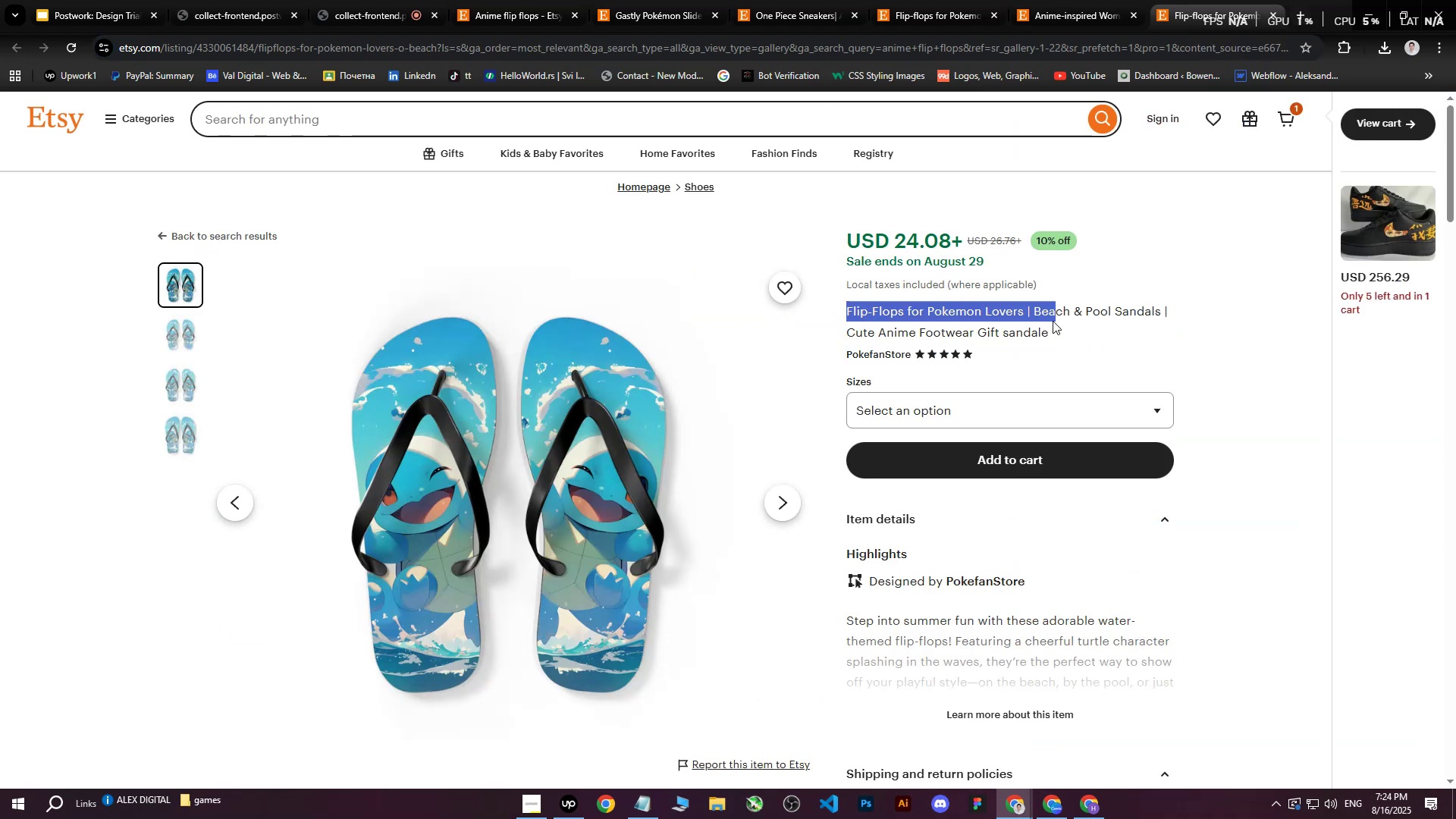 
key(Control+C)
 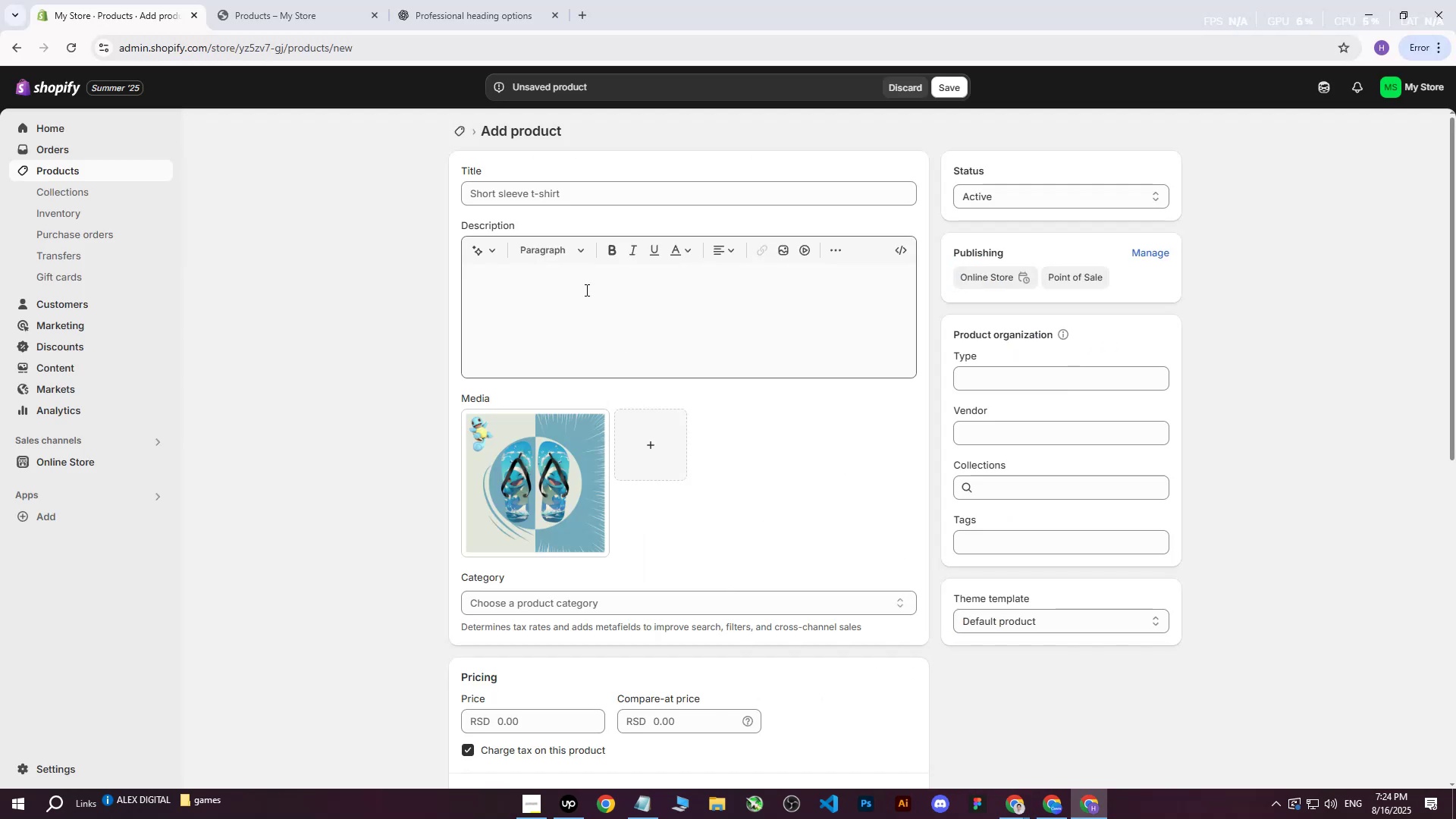 
left_click([489, 11])
 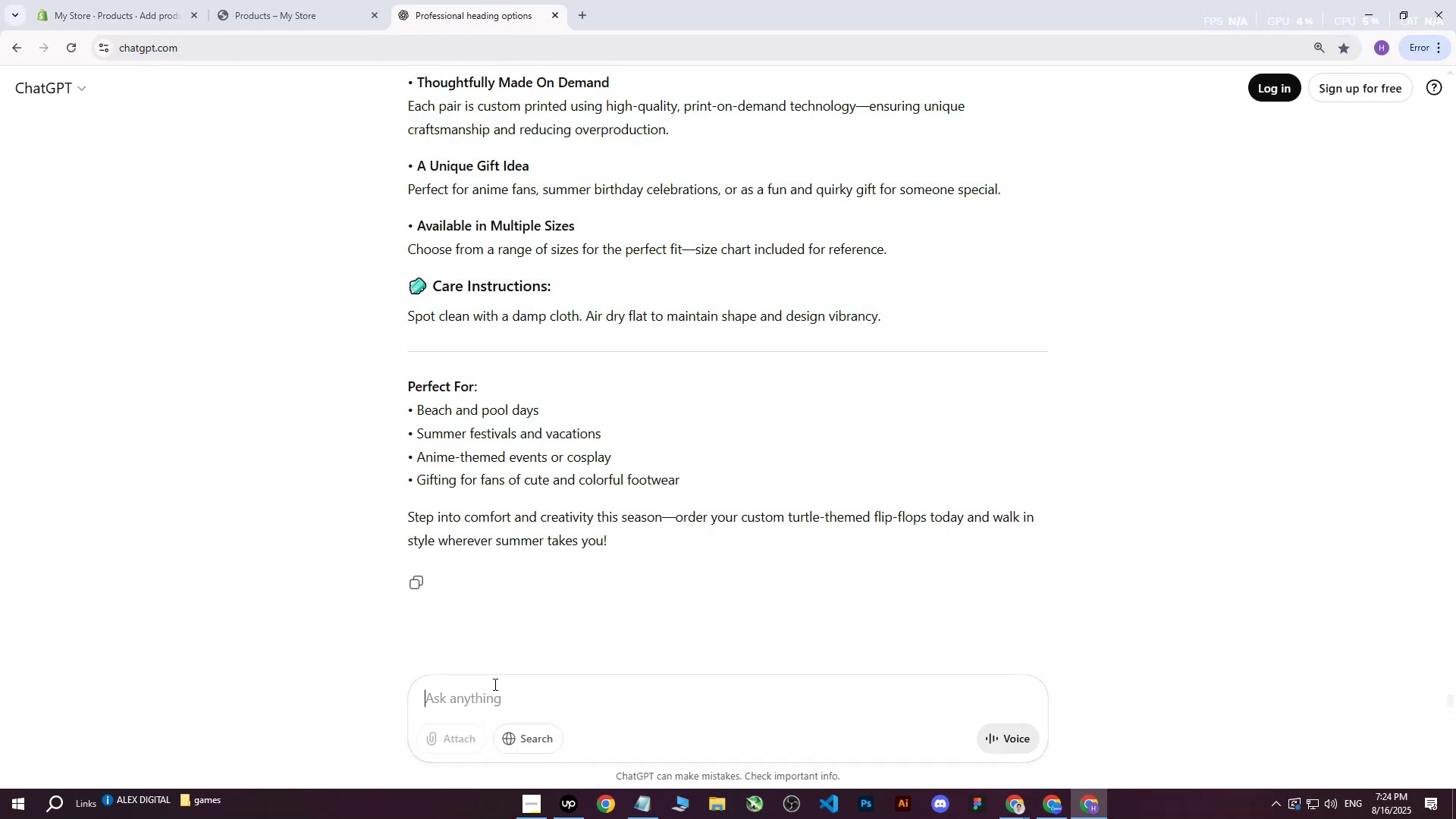 
double_click([269, 468])
 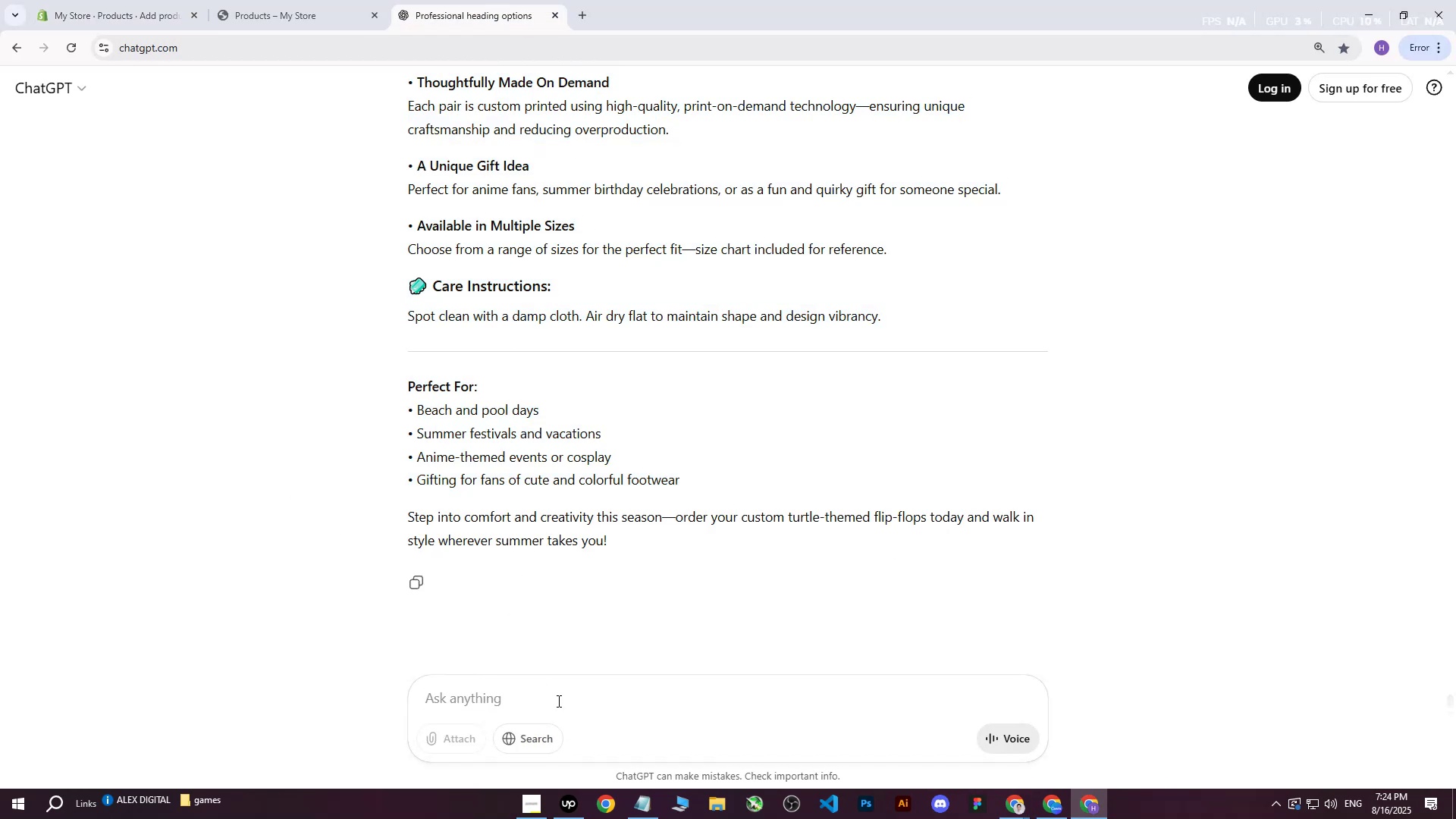 
left_click([540, 712])
 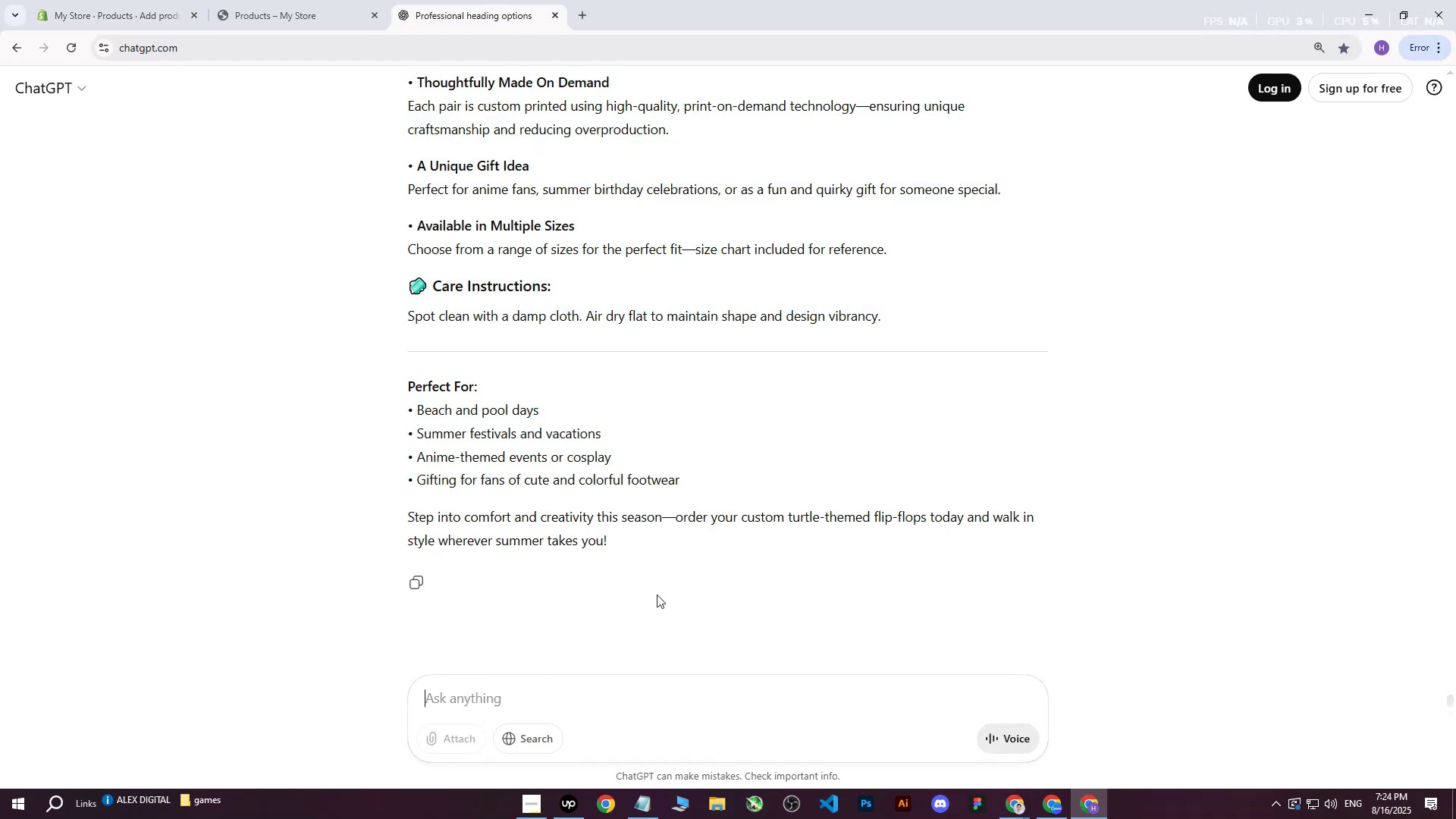 
scroll: coordinate [804, 532], scroll_direction: down, amount: 3.0
 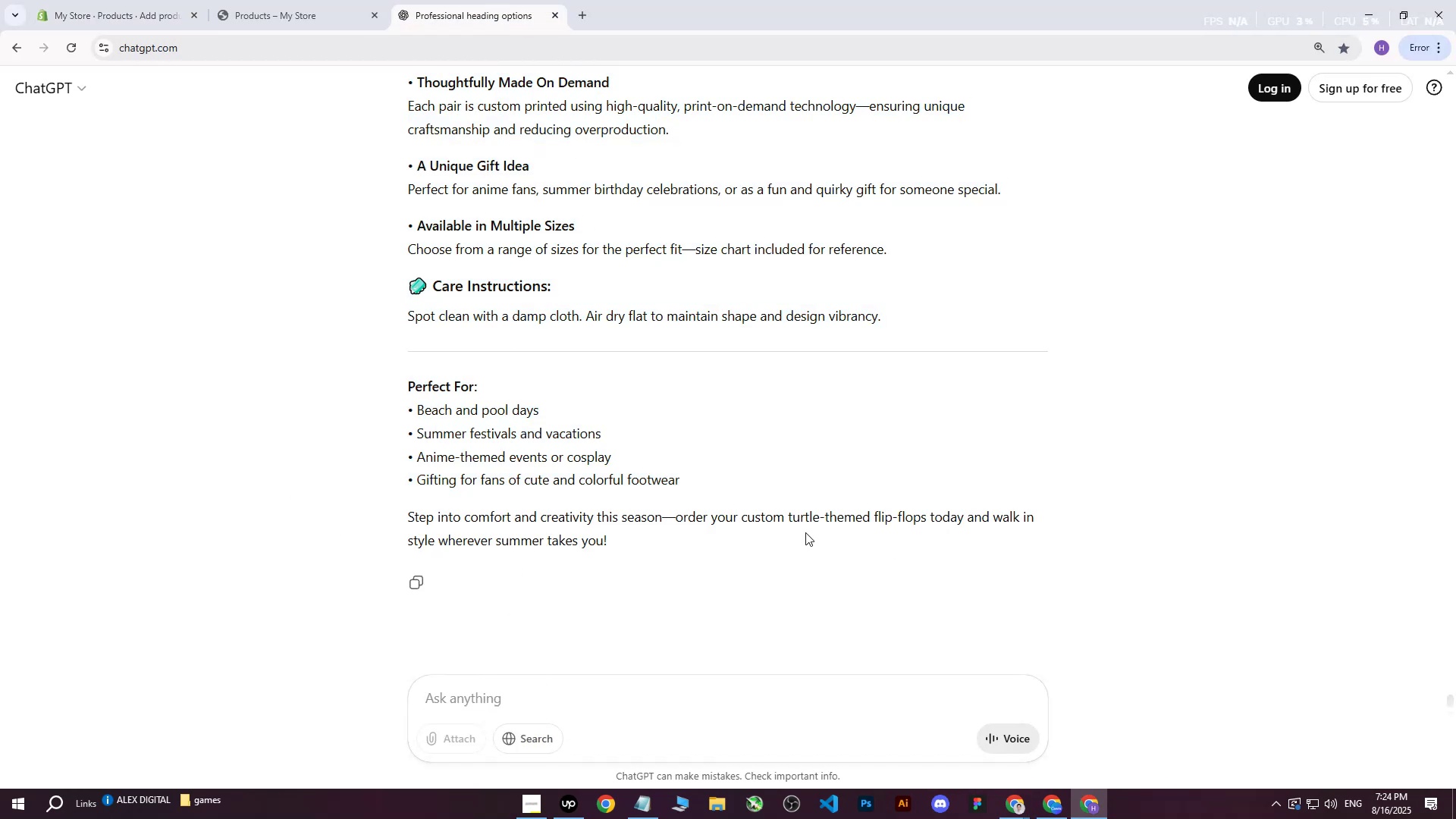 
type(write me this on more professional way for heading : )
 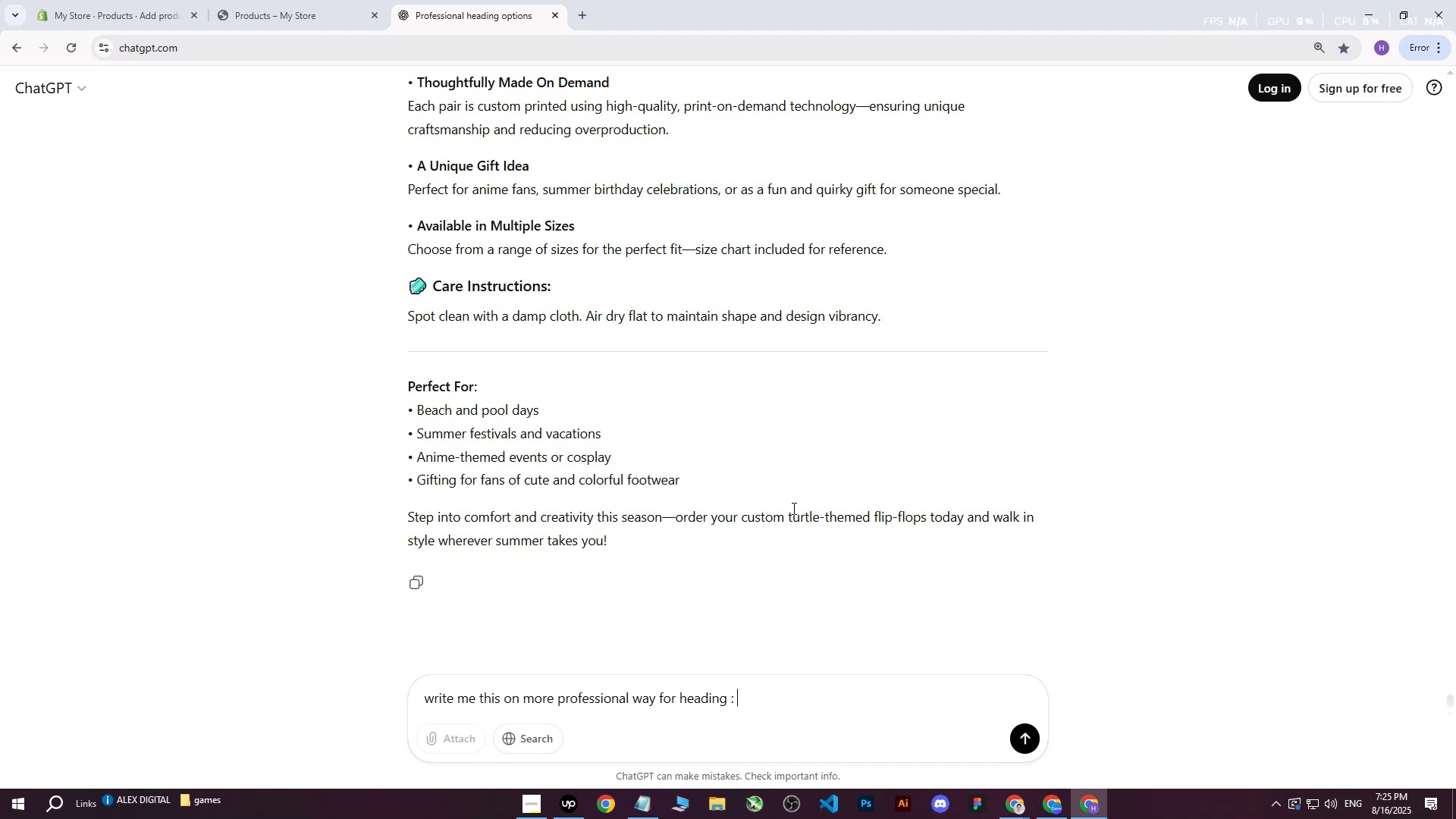 
key(Control+V)
 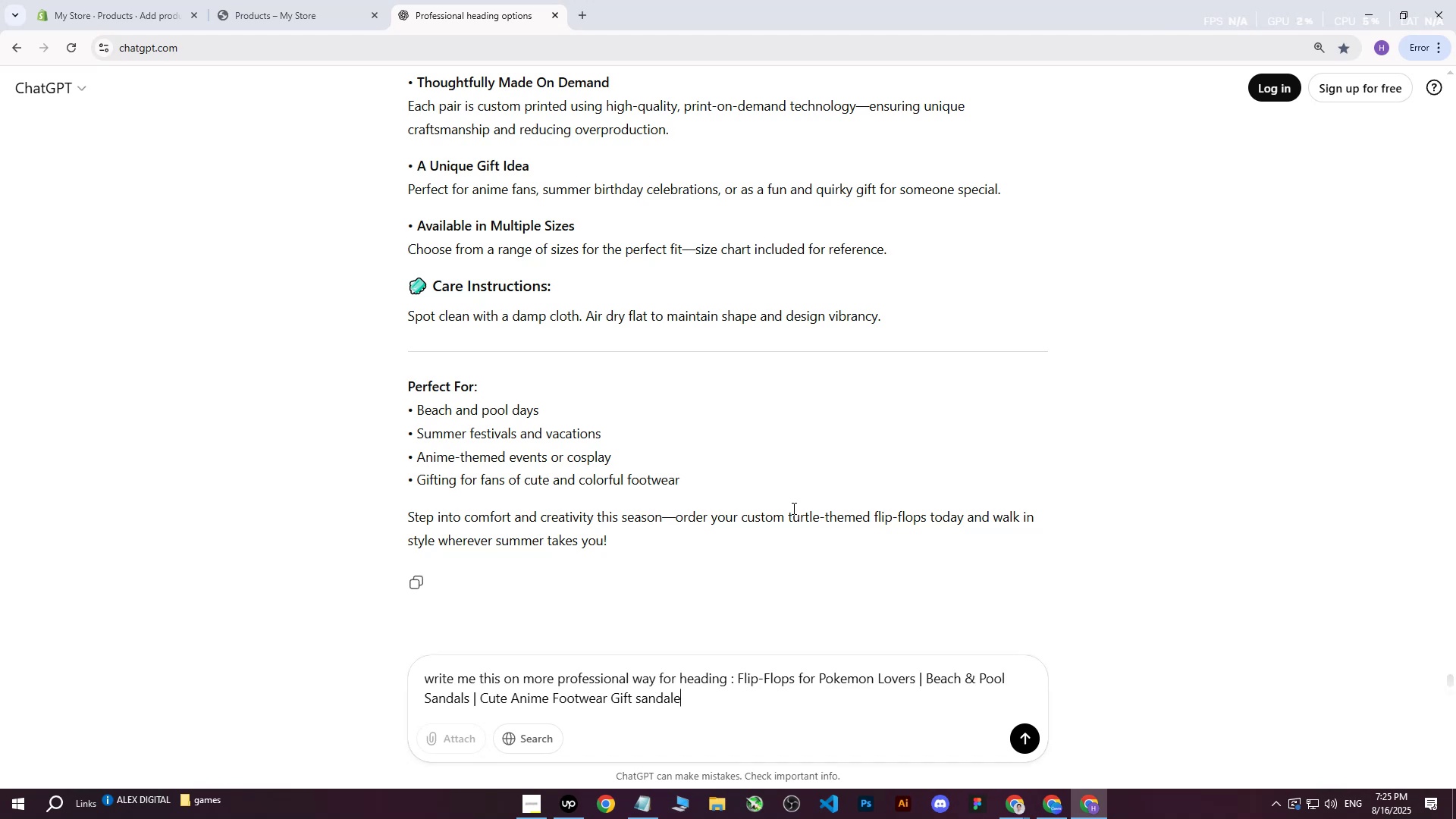 
key(Enter)
 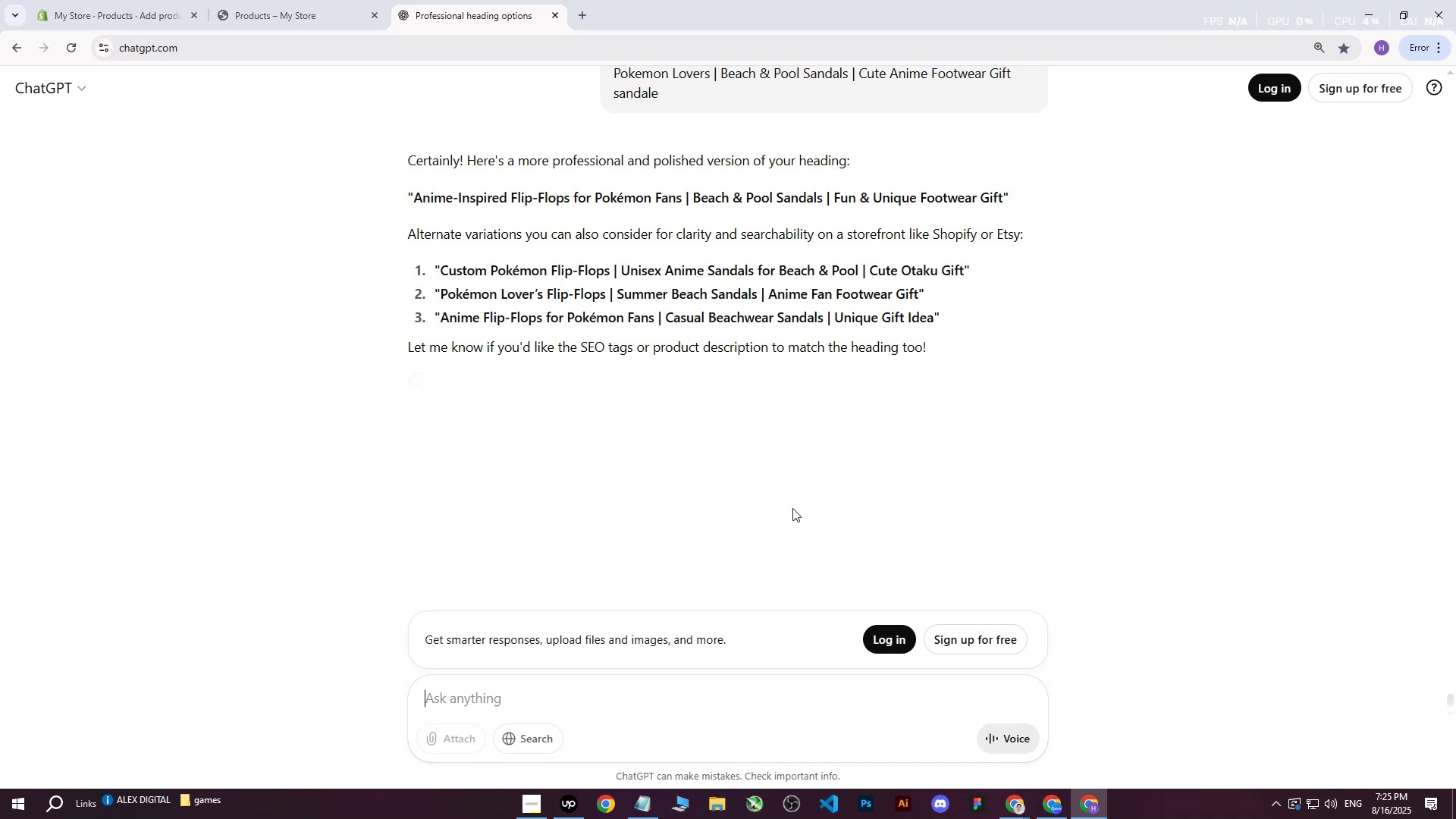 
wait(13.0)
 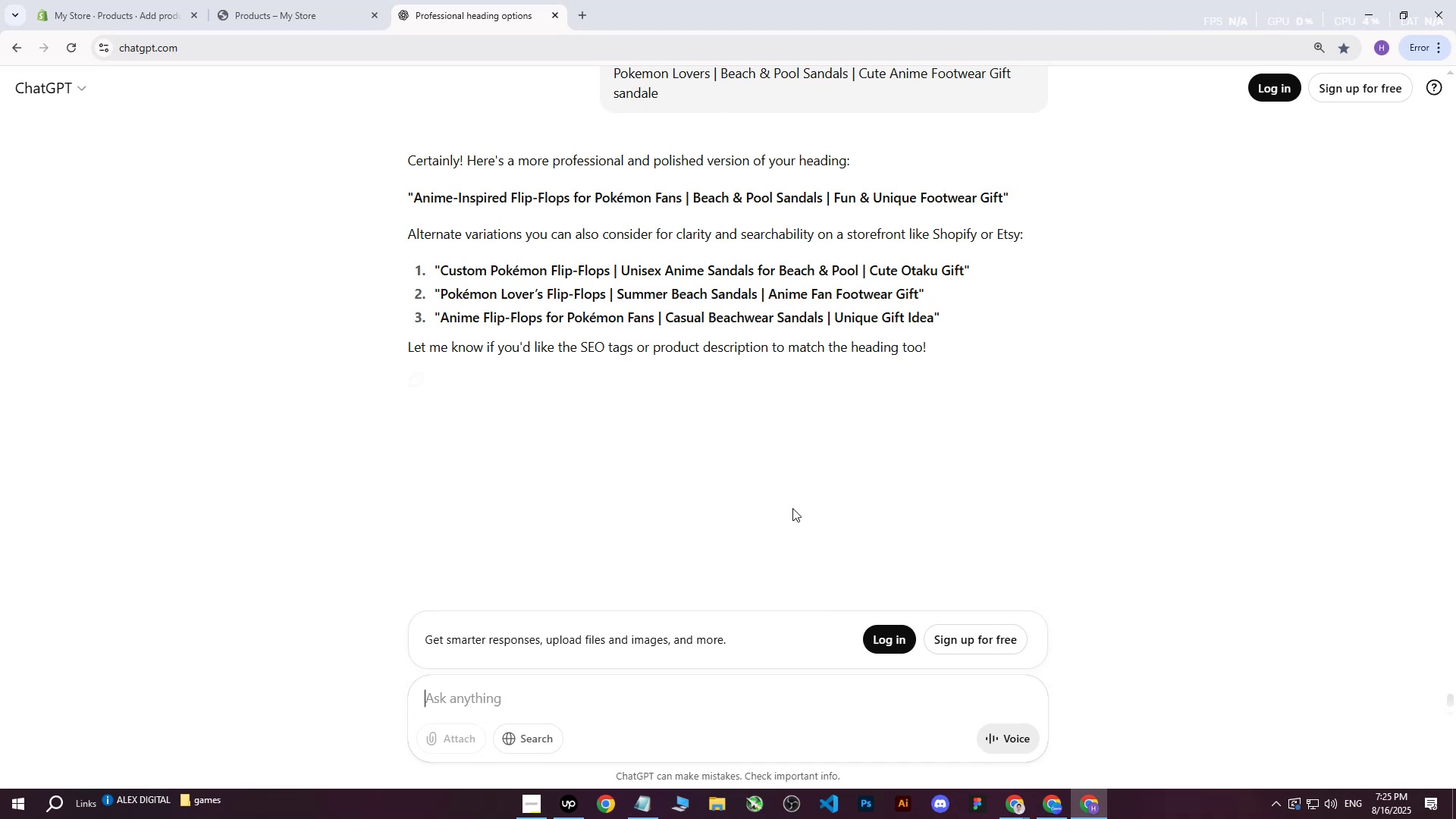 
hold_key(key=ControlLeft, duration=0.75)
 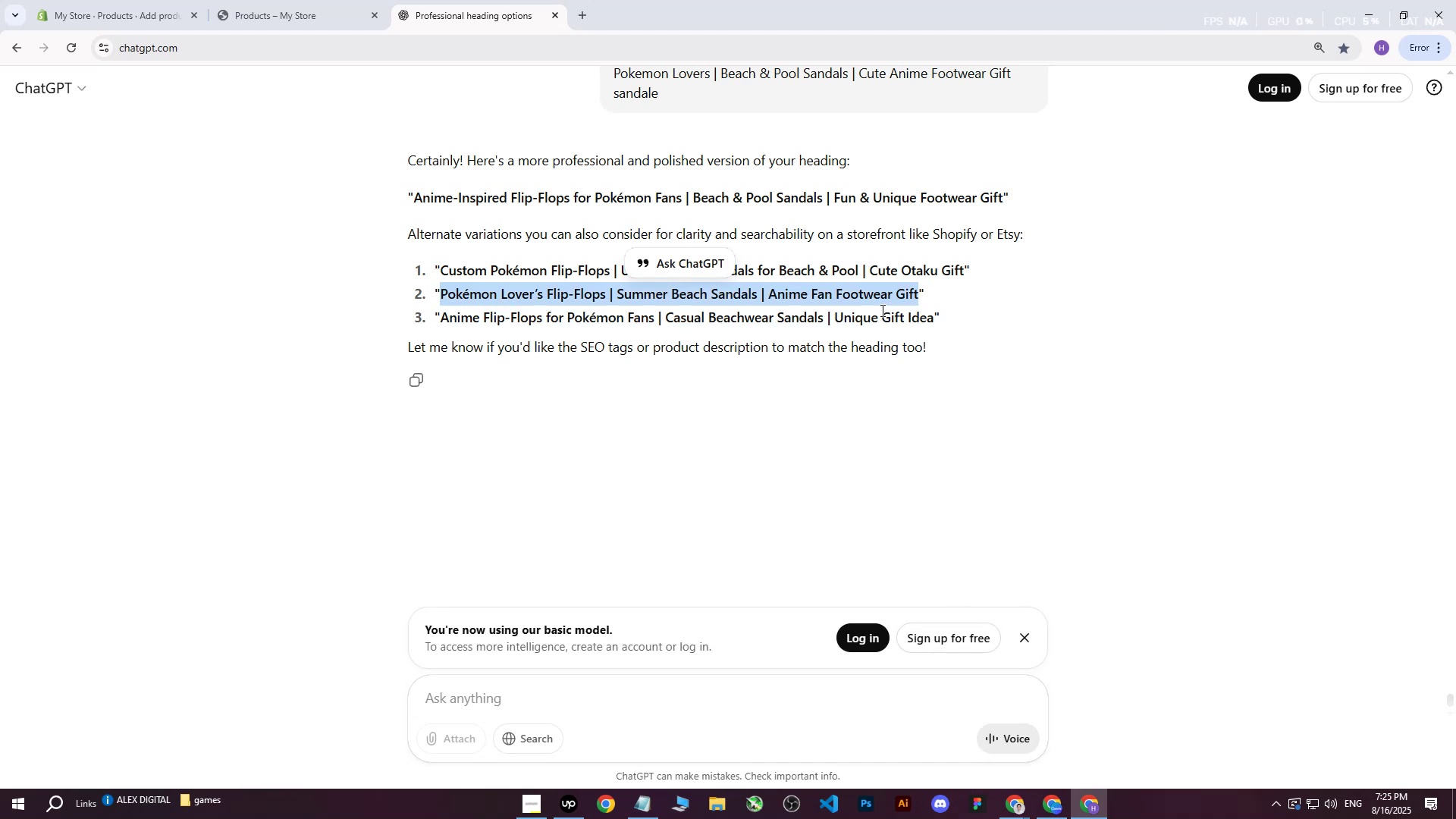 
key(Control+C)
 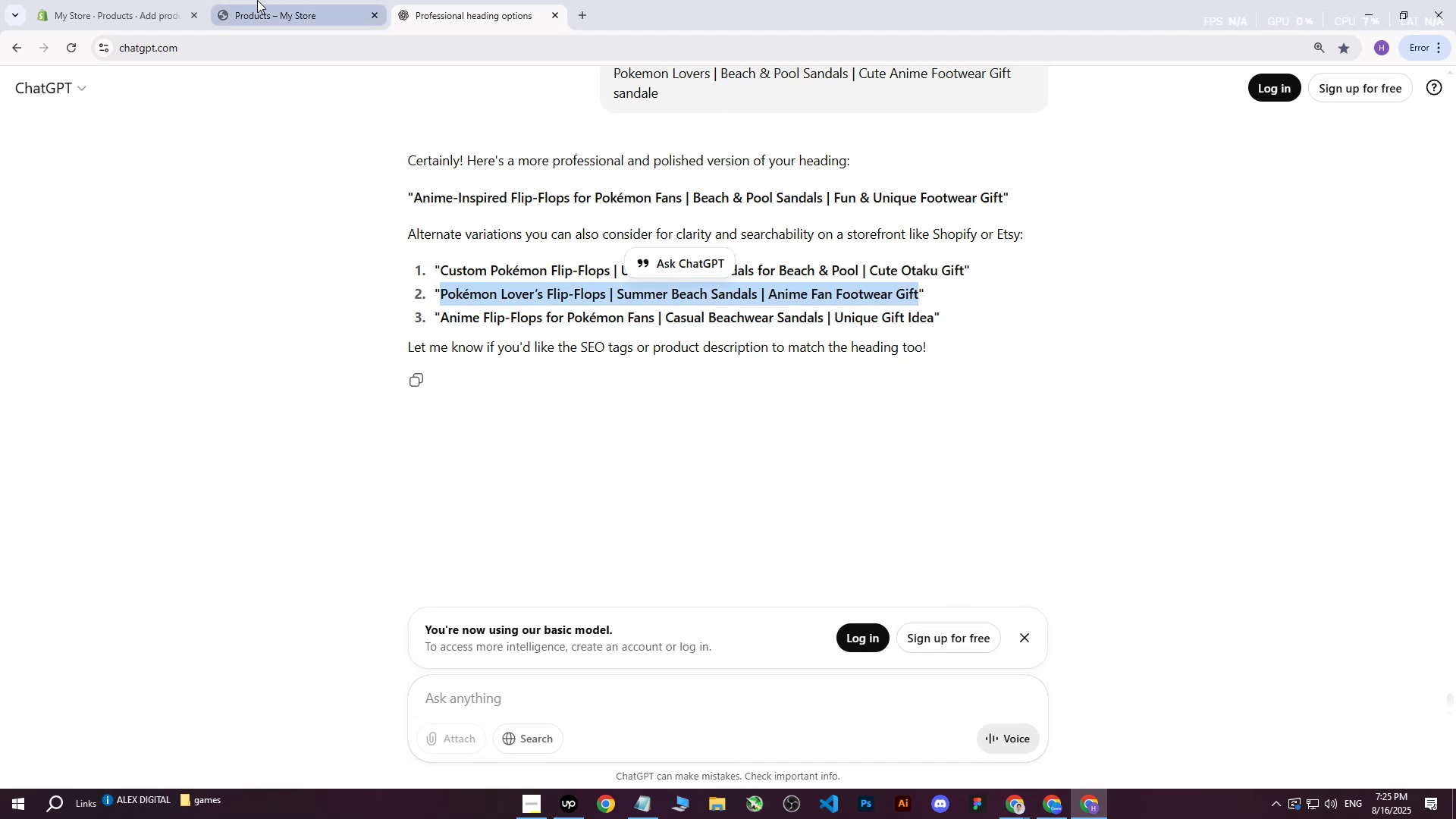 
double_click([134, 0])
 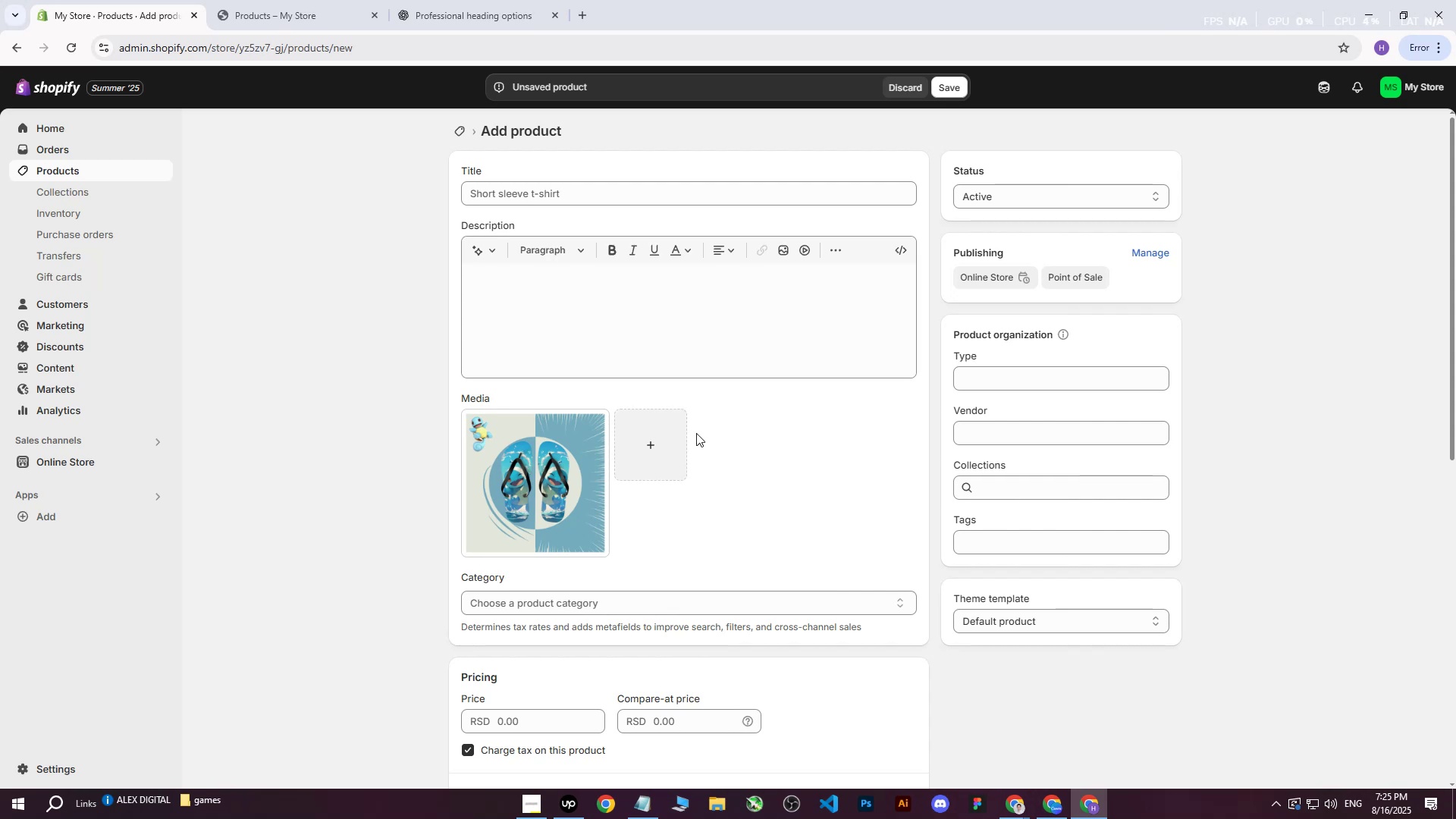 
left_click([544, 187])
 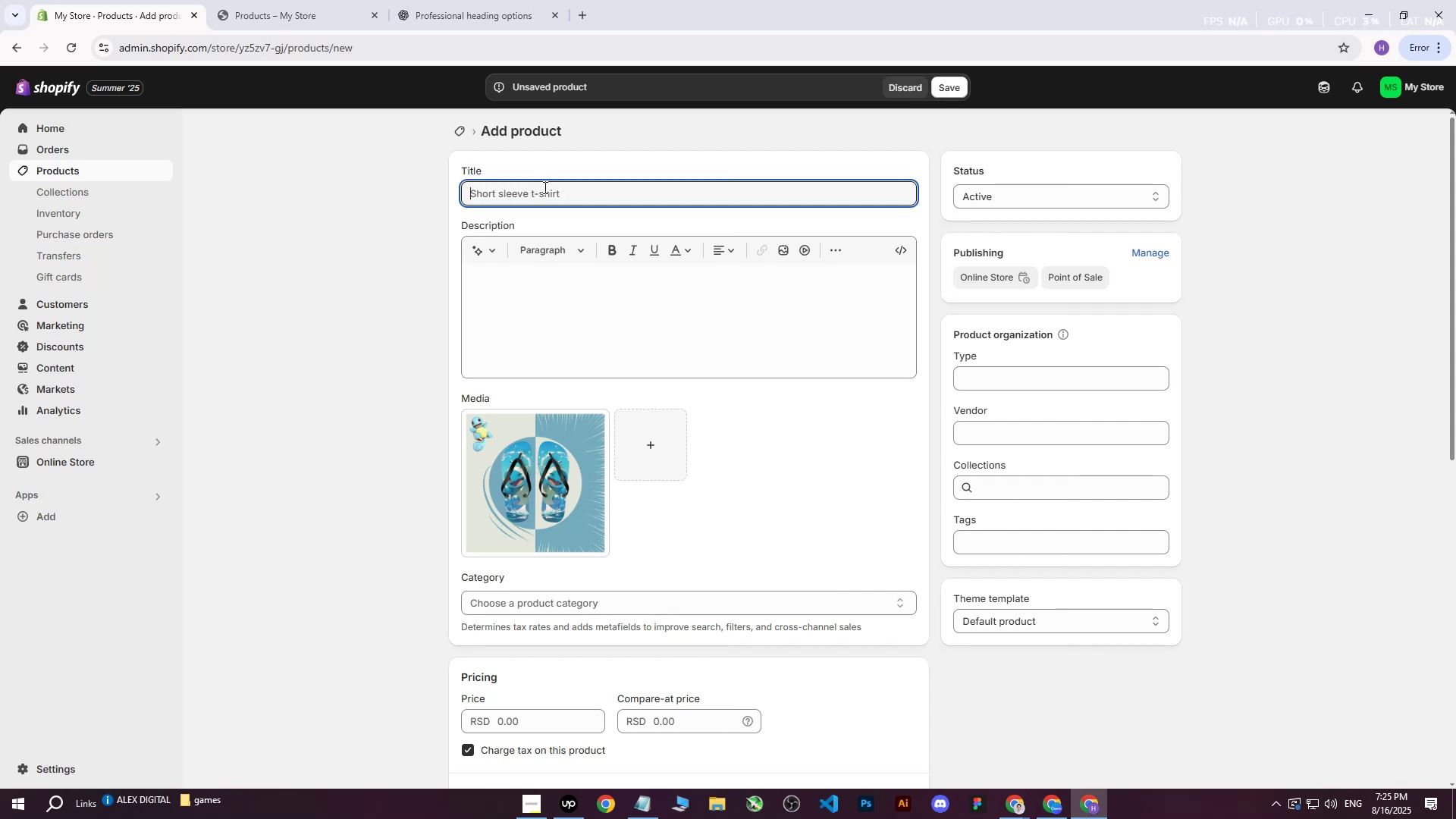 
key(Control+ControlLeft)
 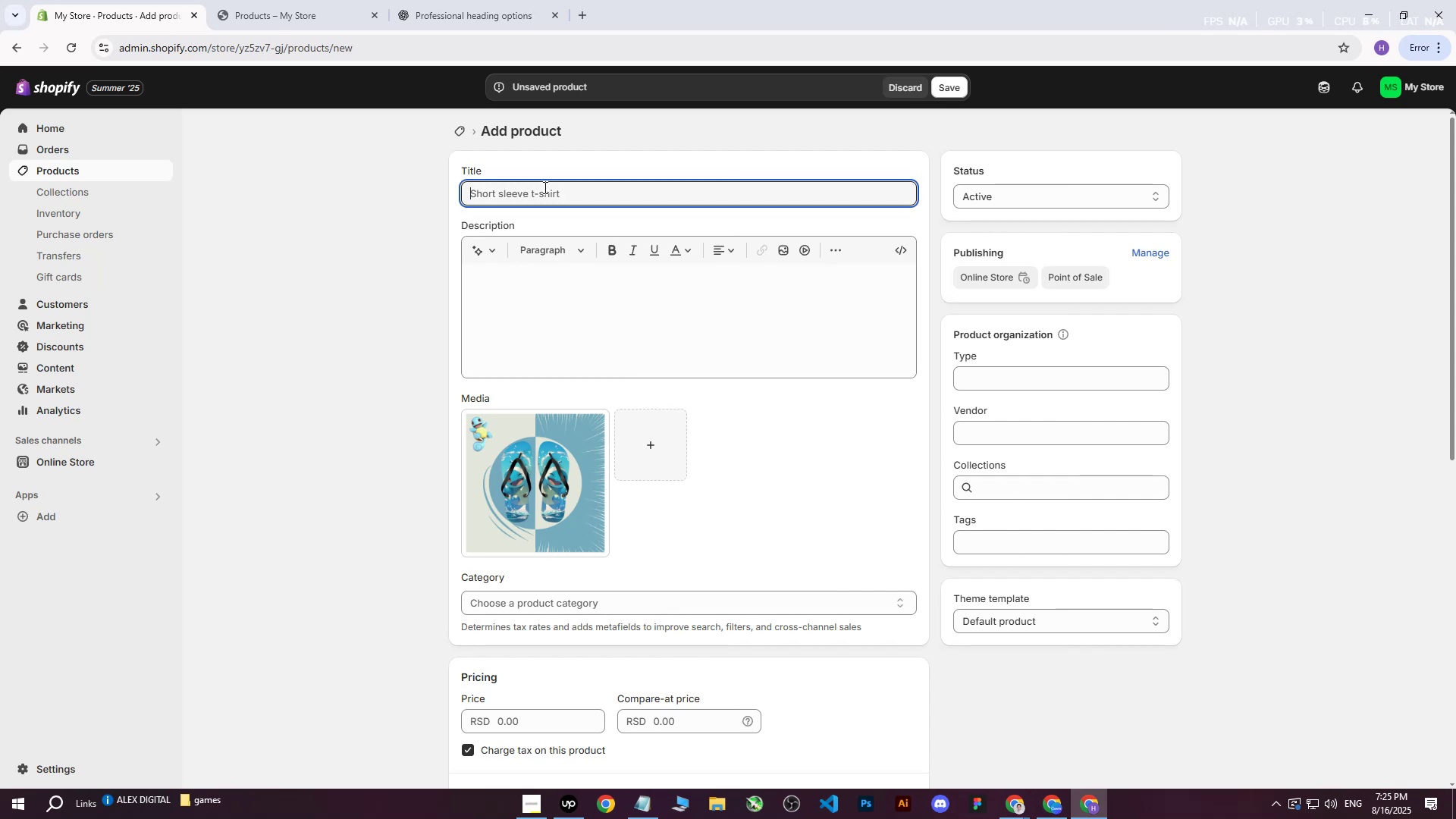 
key(Control+V)
 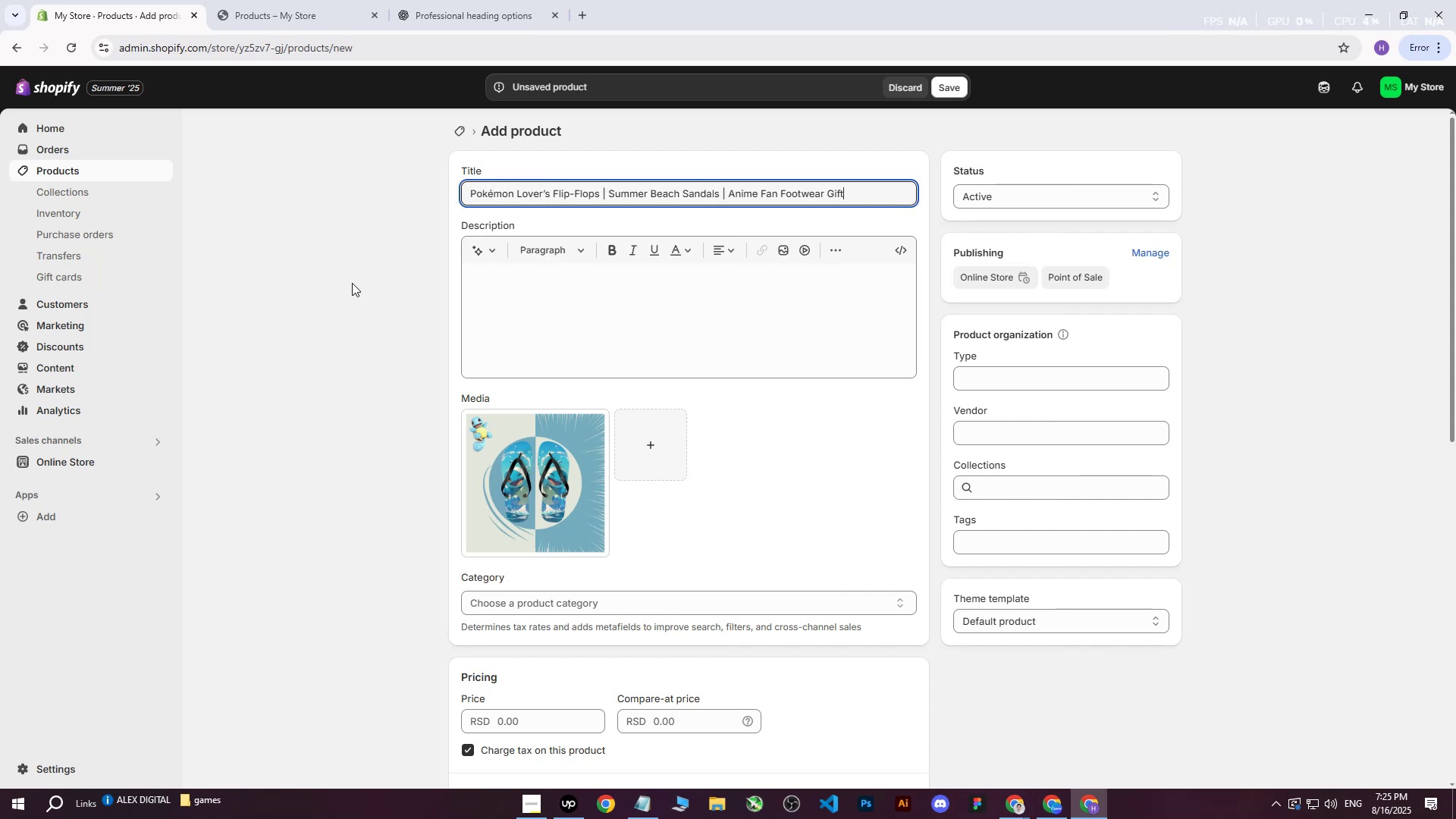 
left_click([350, 286])
 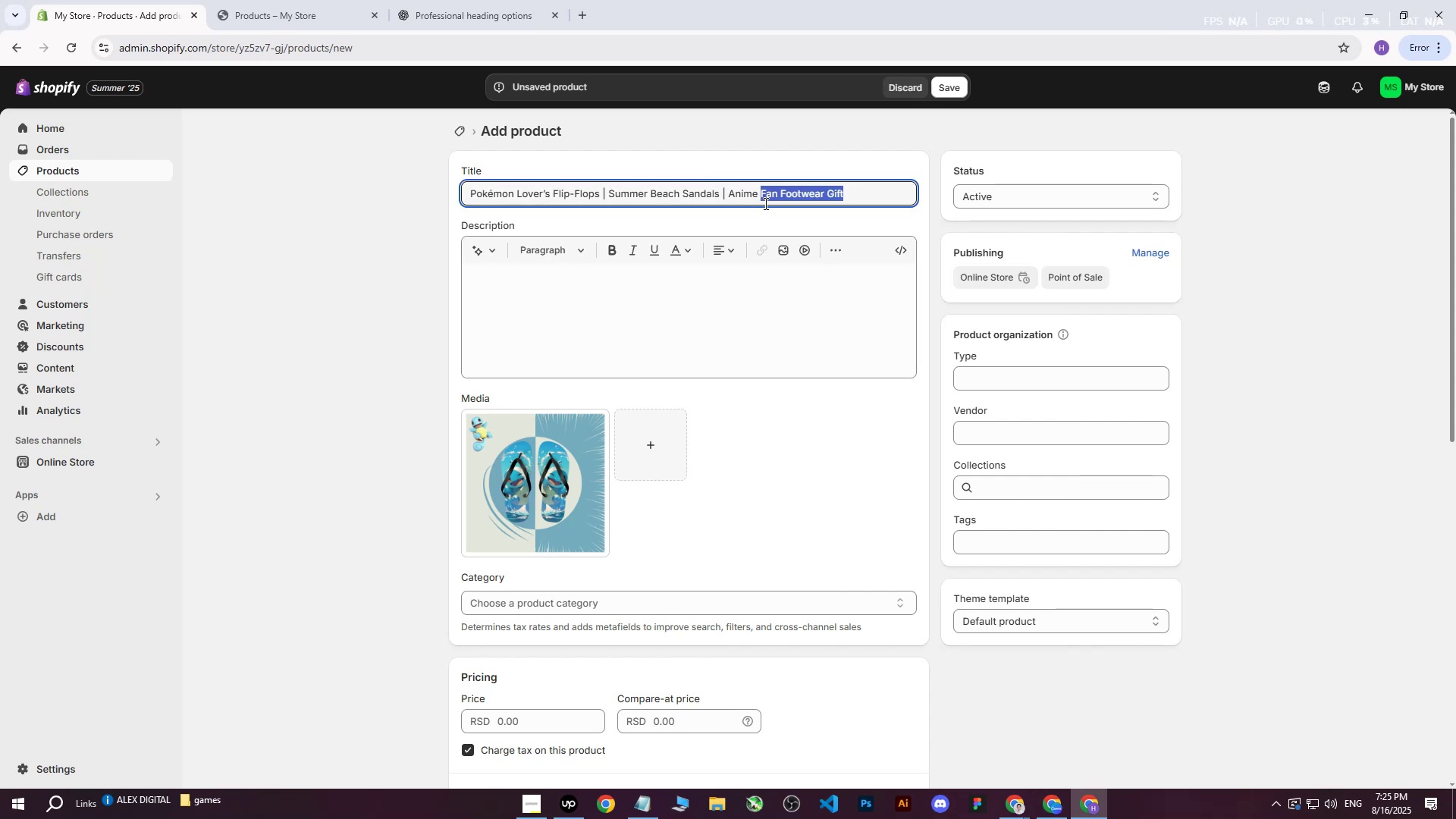 
key(Backspace)
 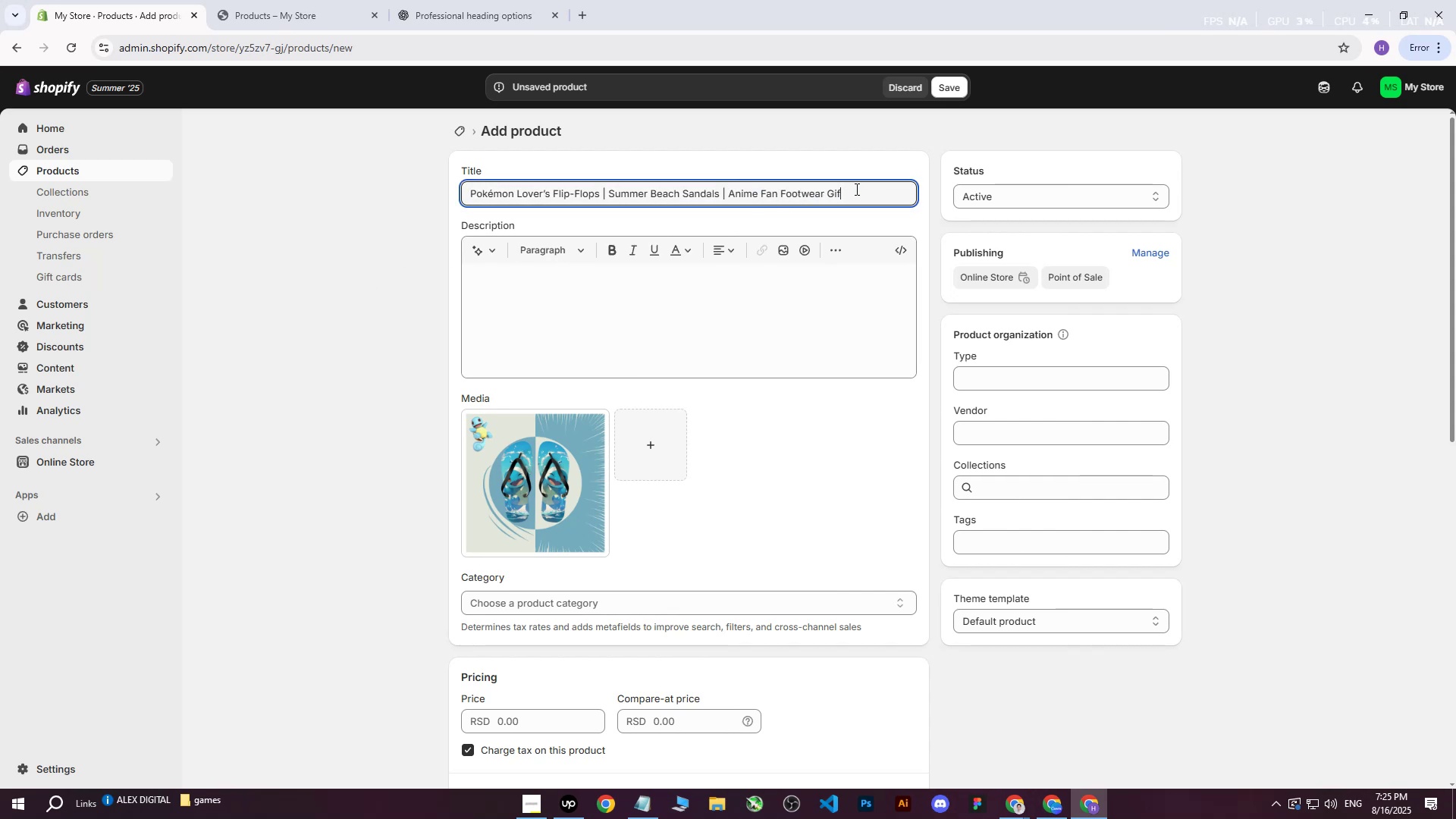 
key(Backspace)
 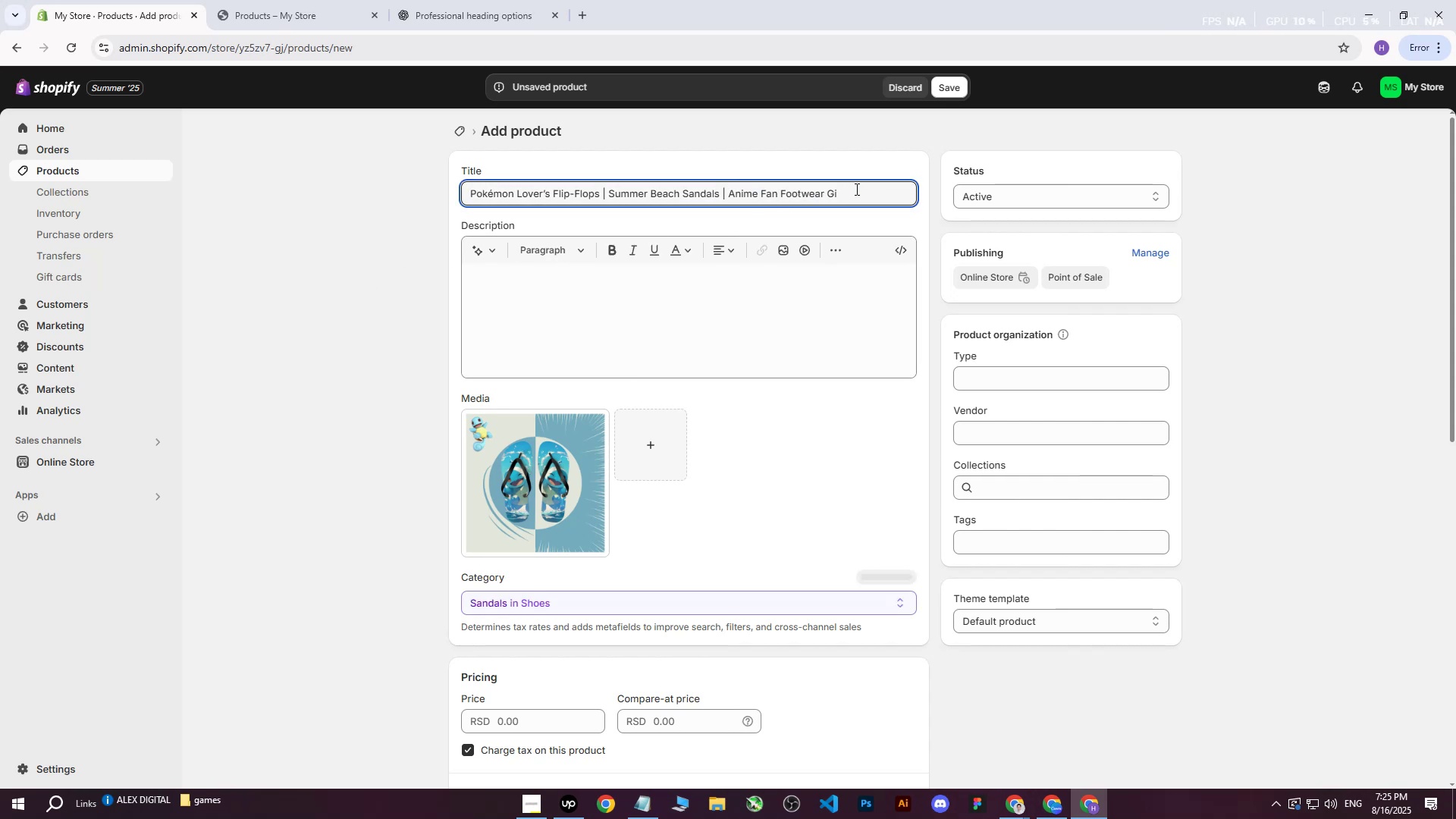 
key(Backspace)
 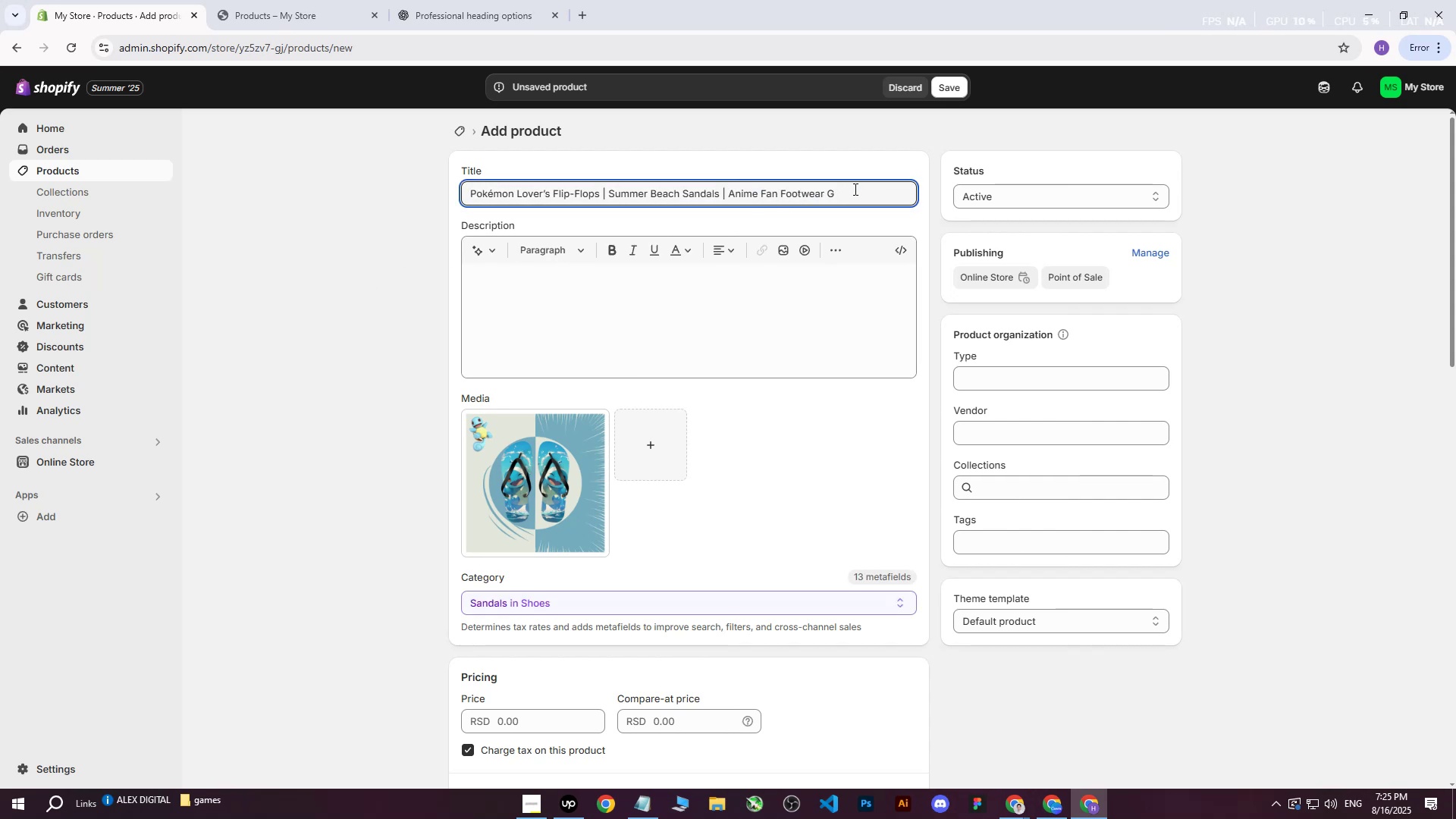 
key(Backspace)
 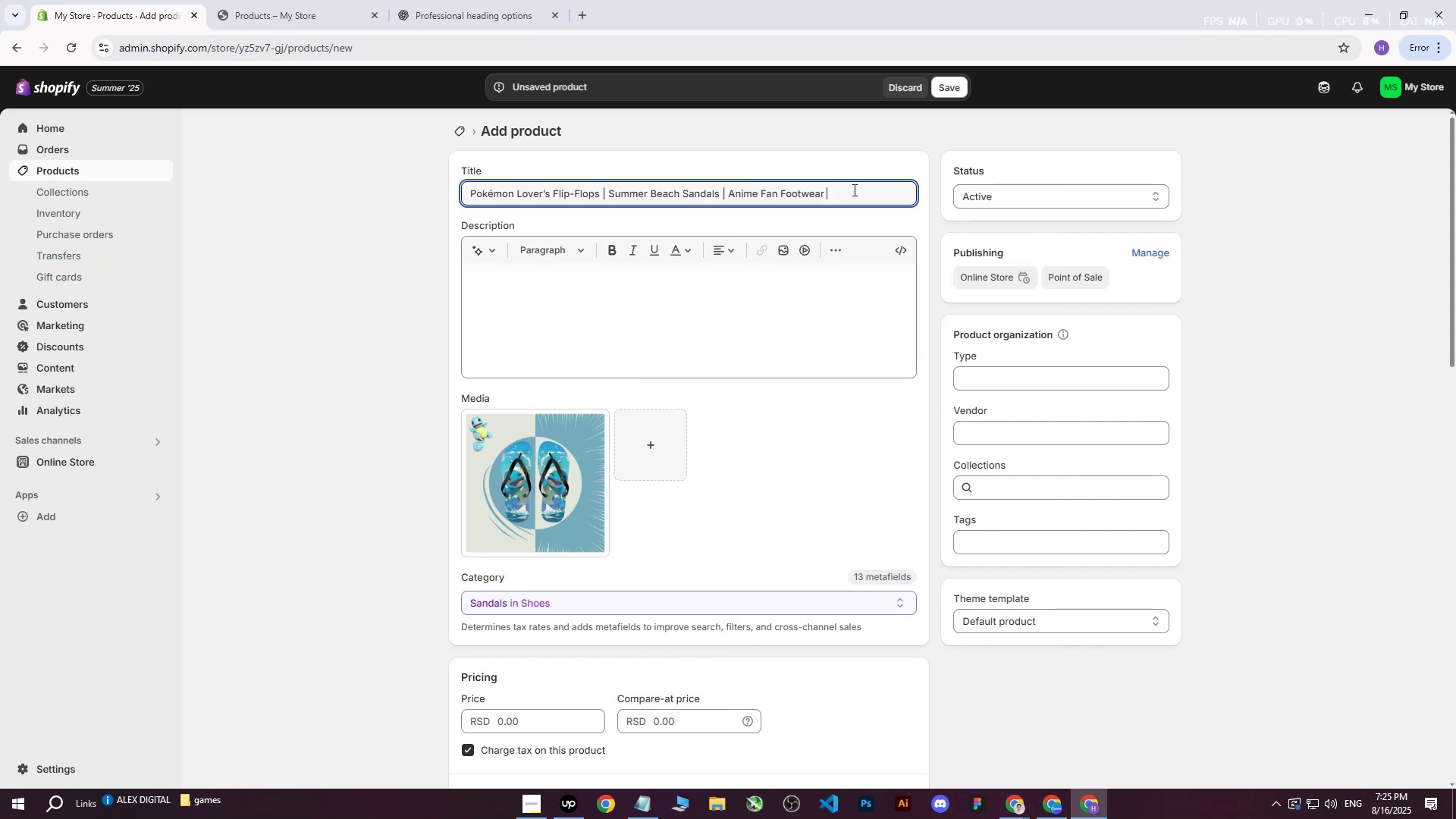 
key(Backspace)
 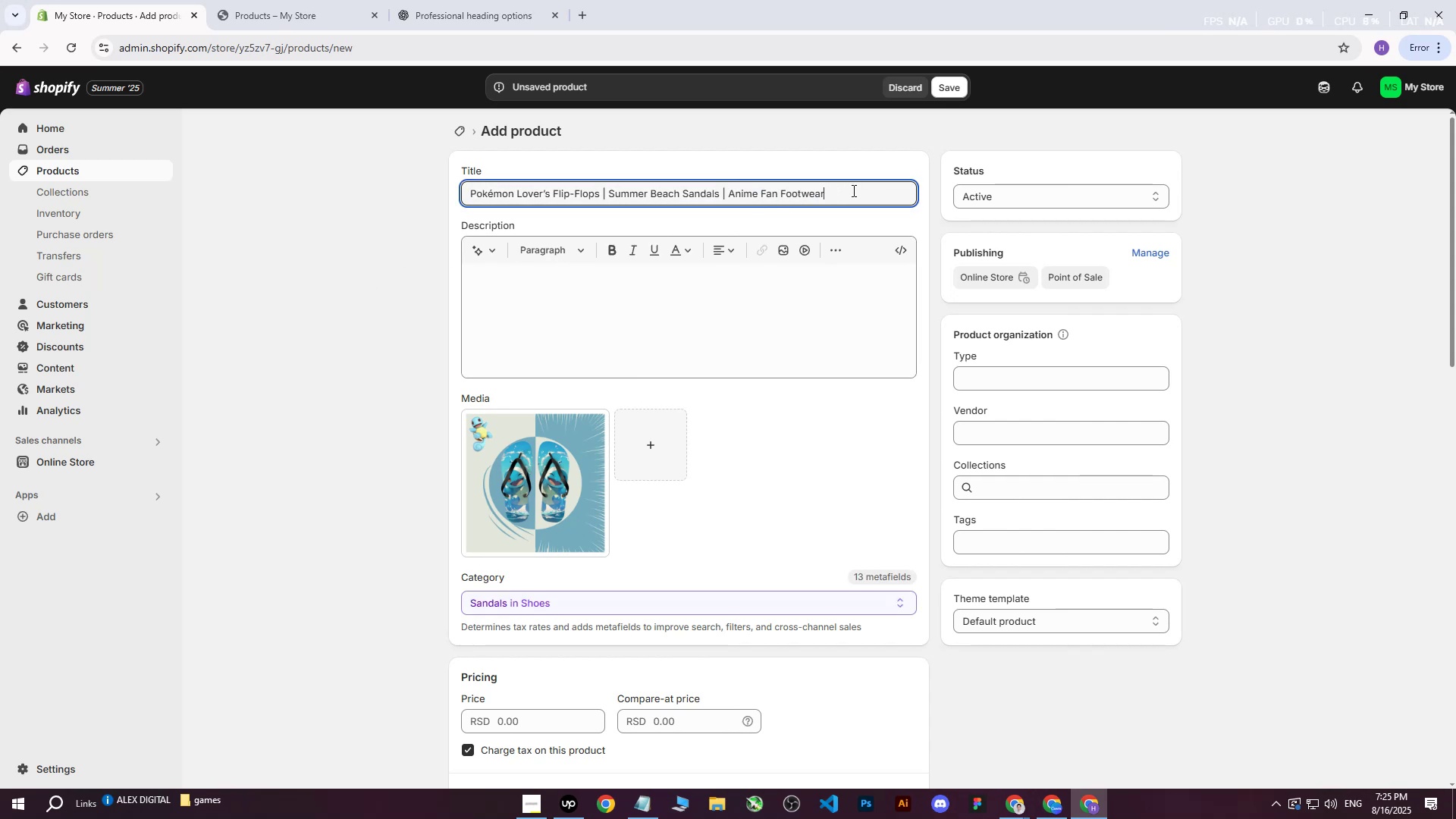 
key(Backspace)
 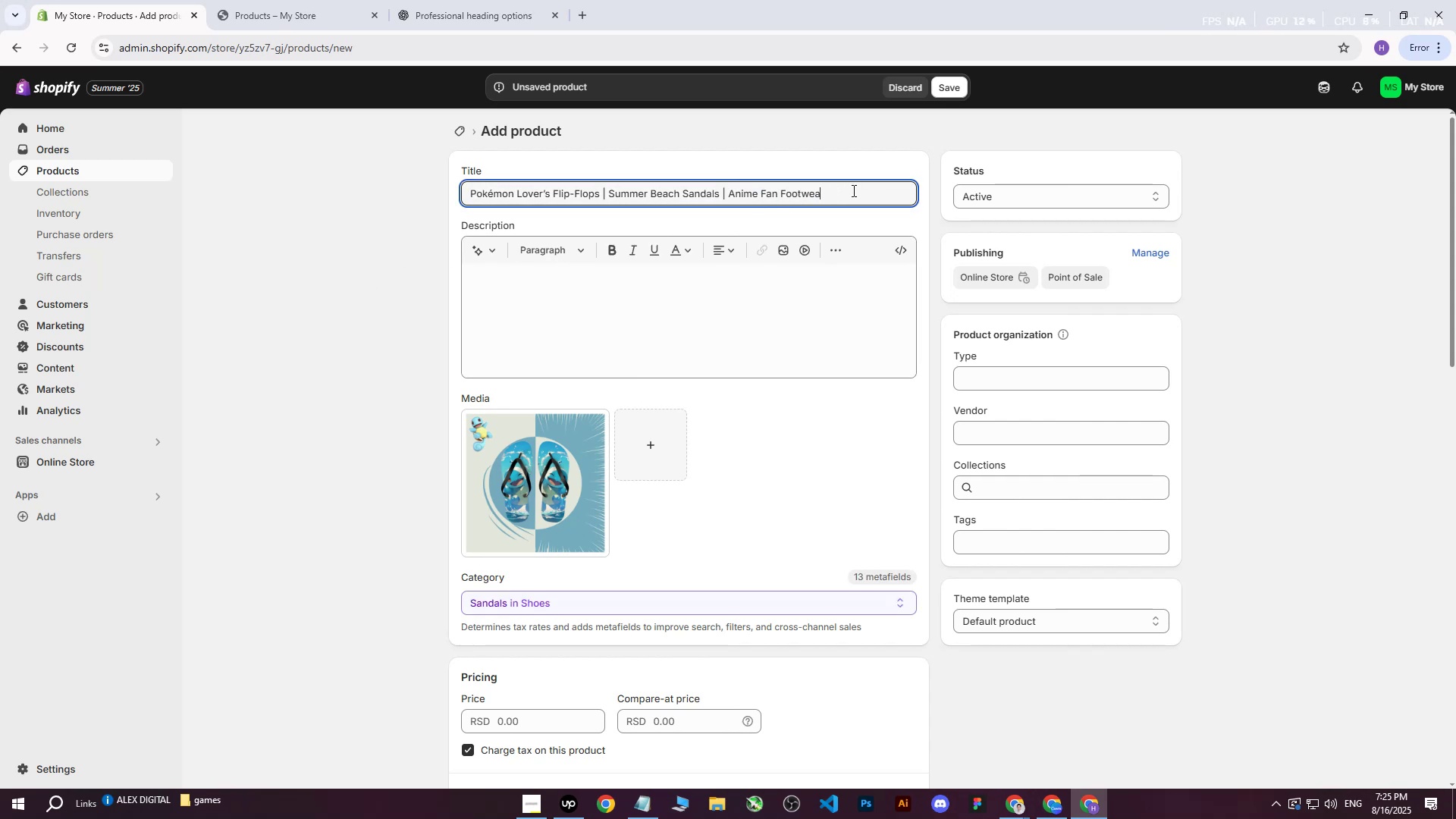 
key(Backspace)
 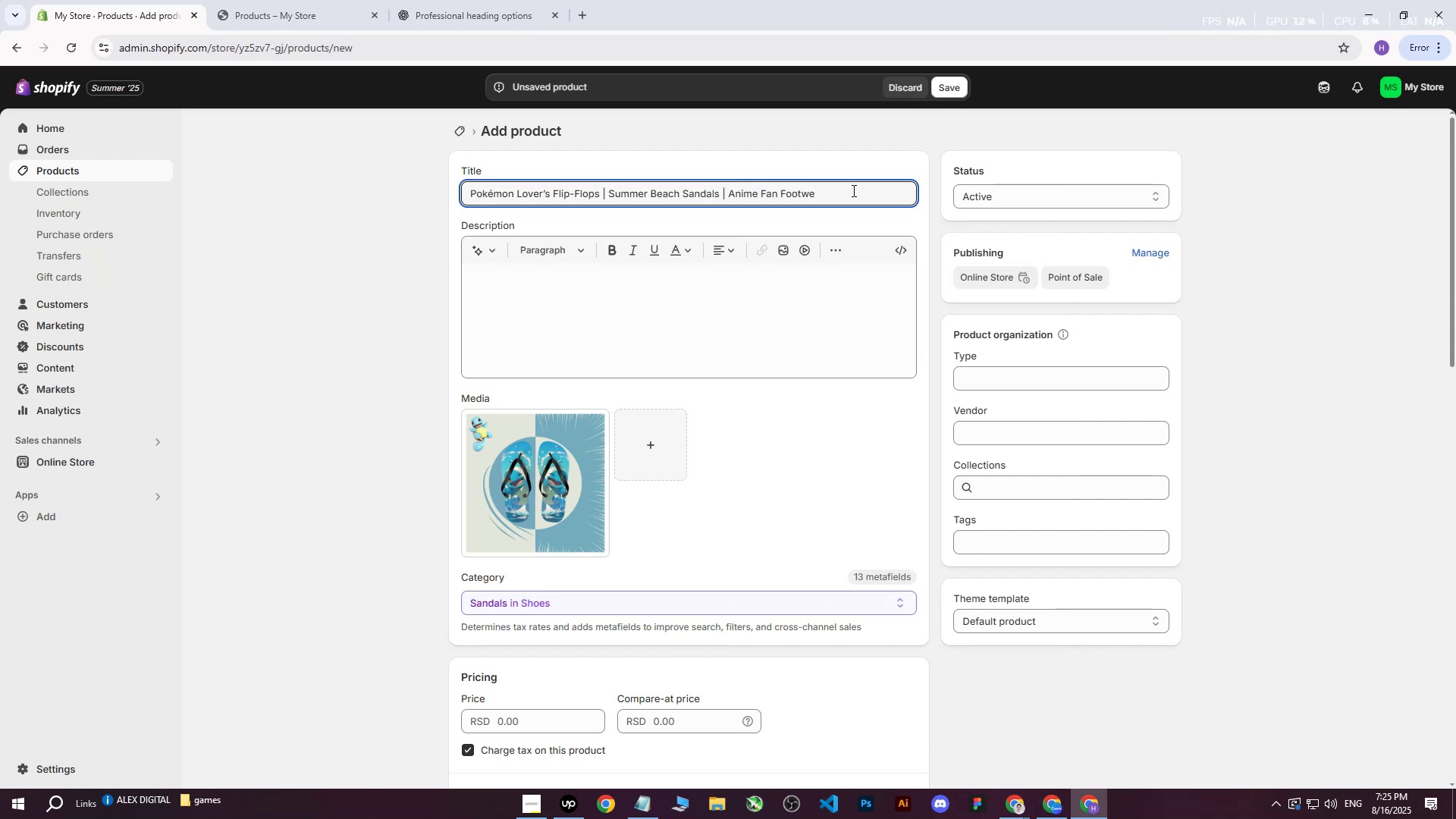 
key(Backspace)
 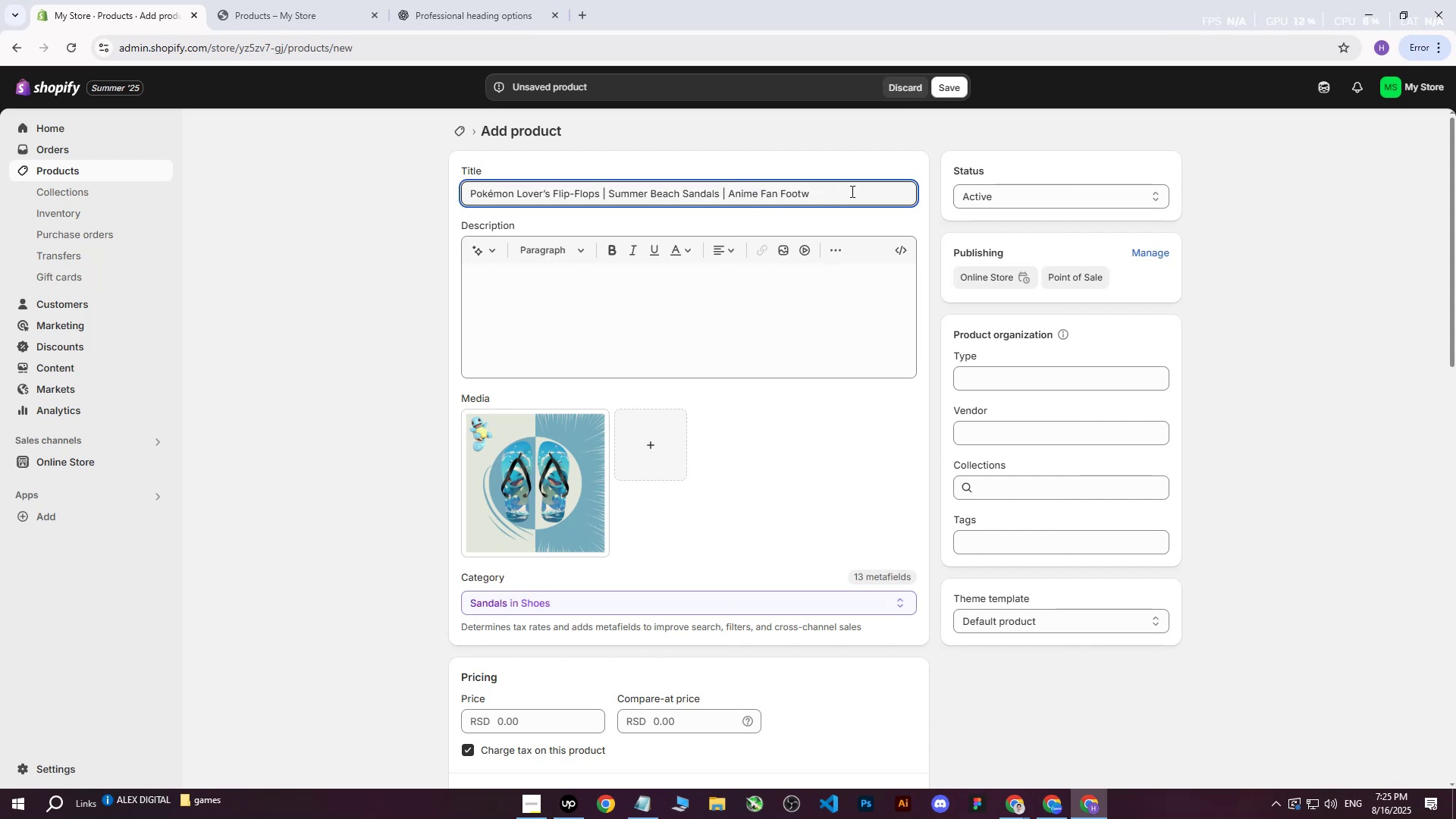 
key(Backspace)
 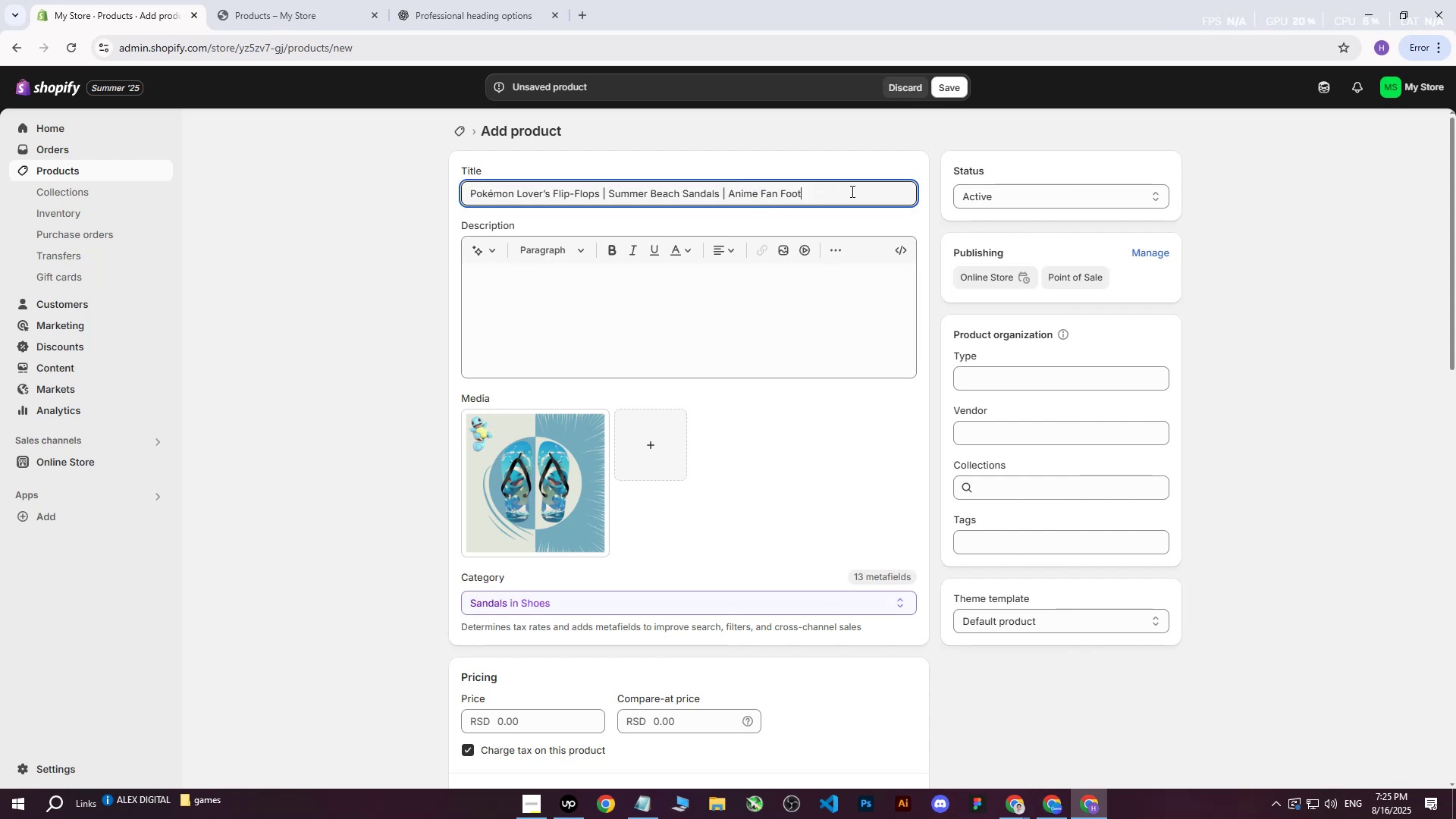 
key(Backspace)
 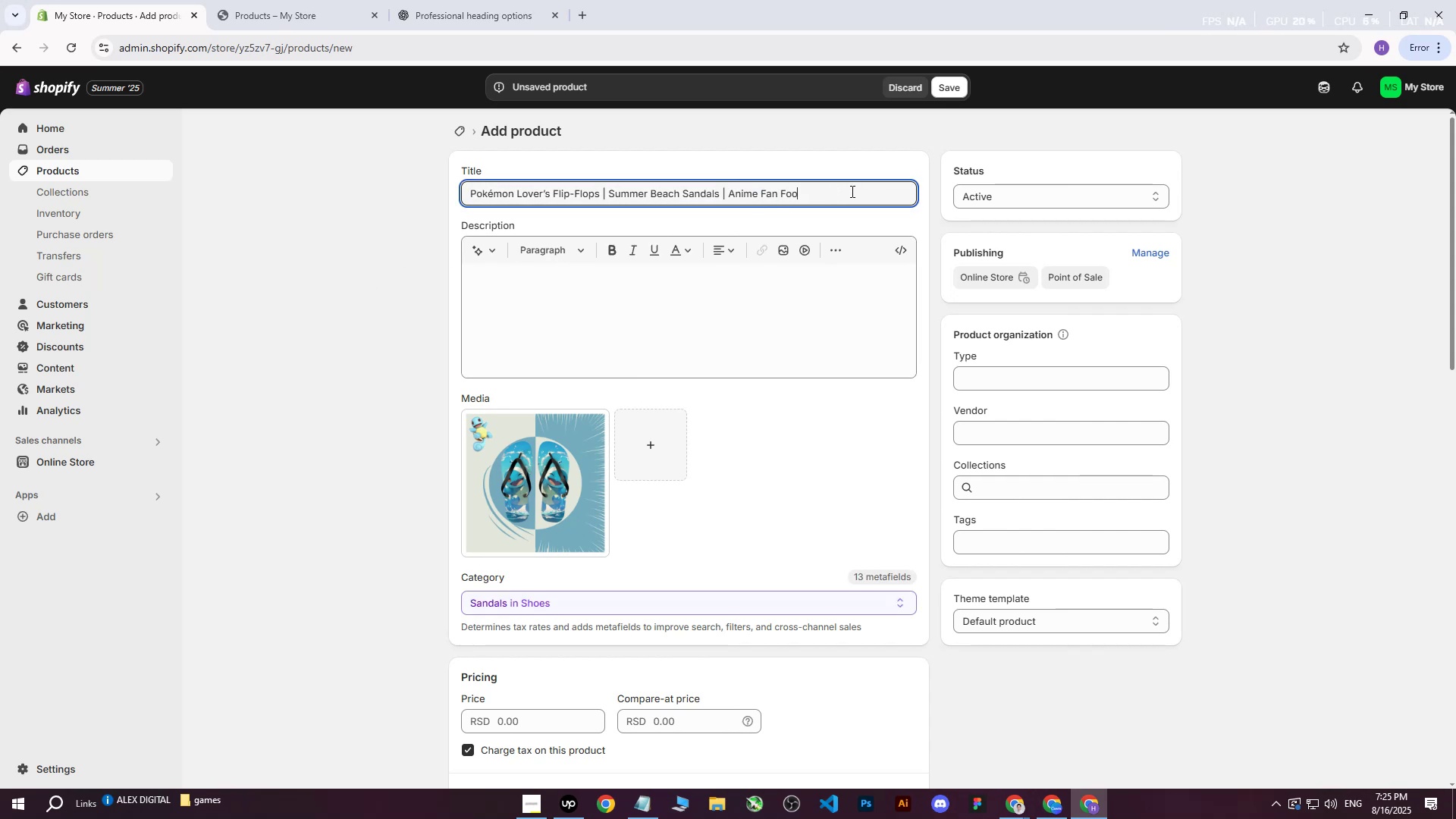 
key(Backspace)
 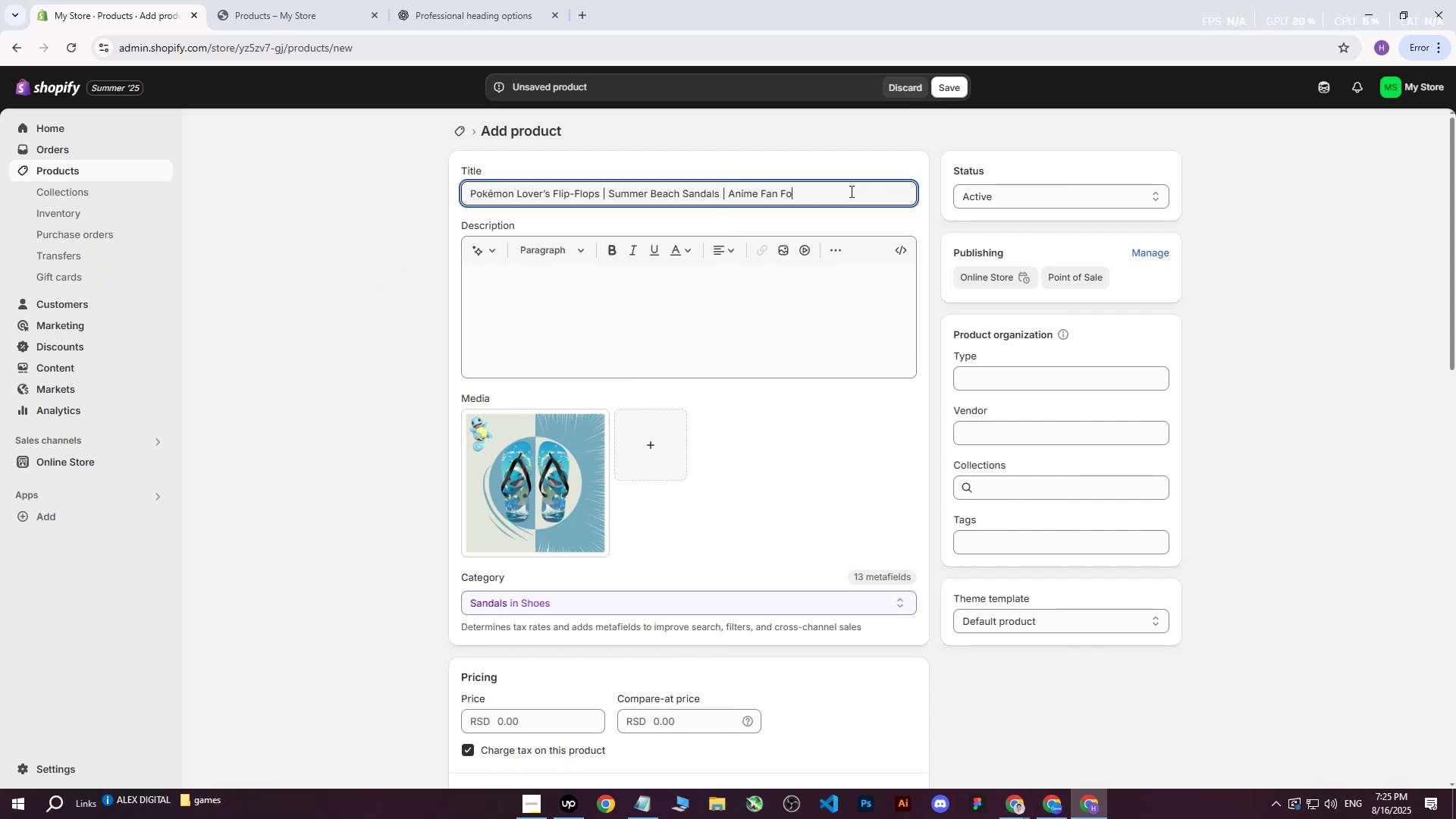 
key(Backspace)
 